 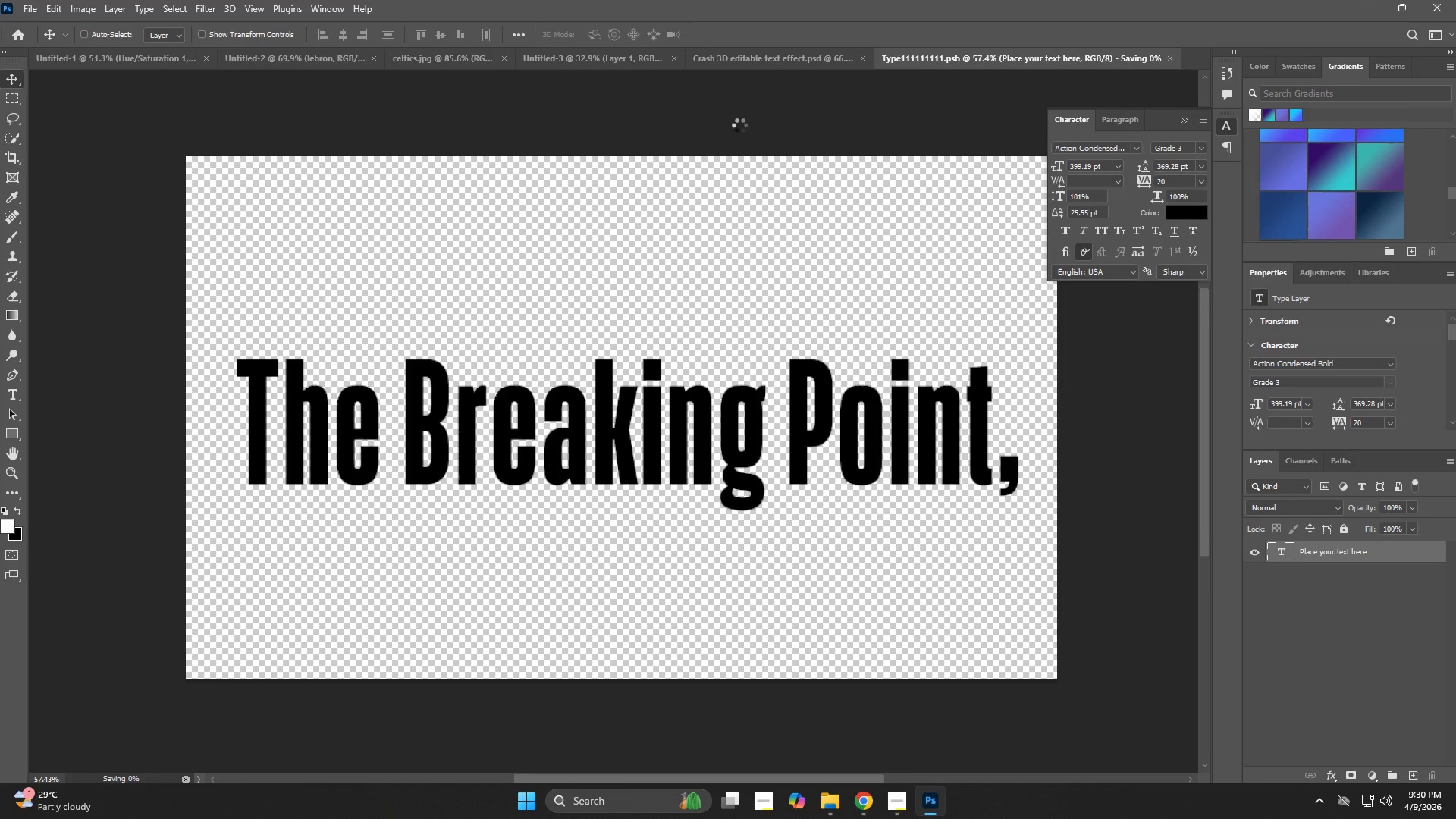 
left_click([789, 62])
 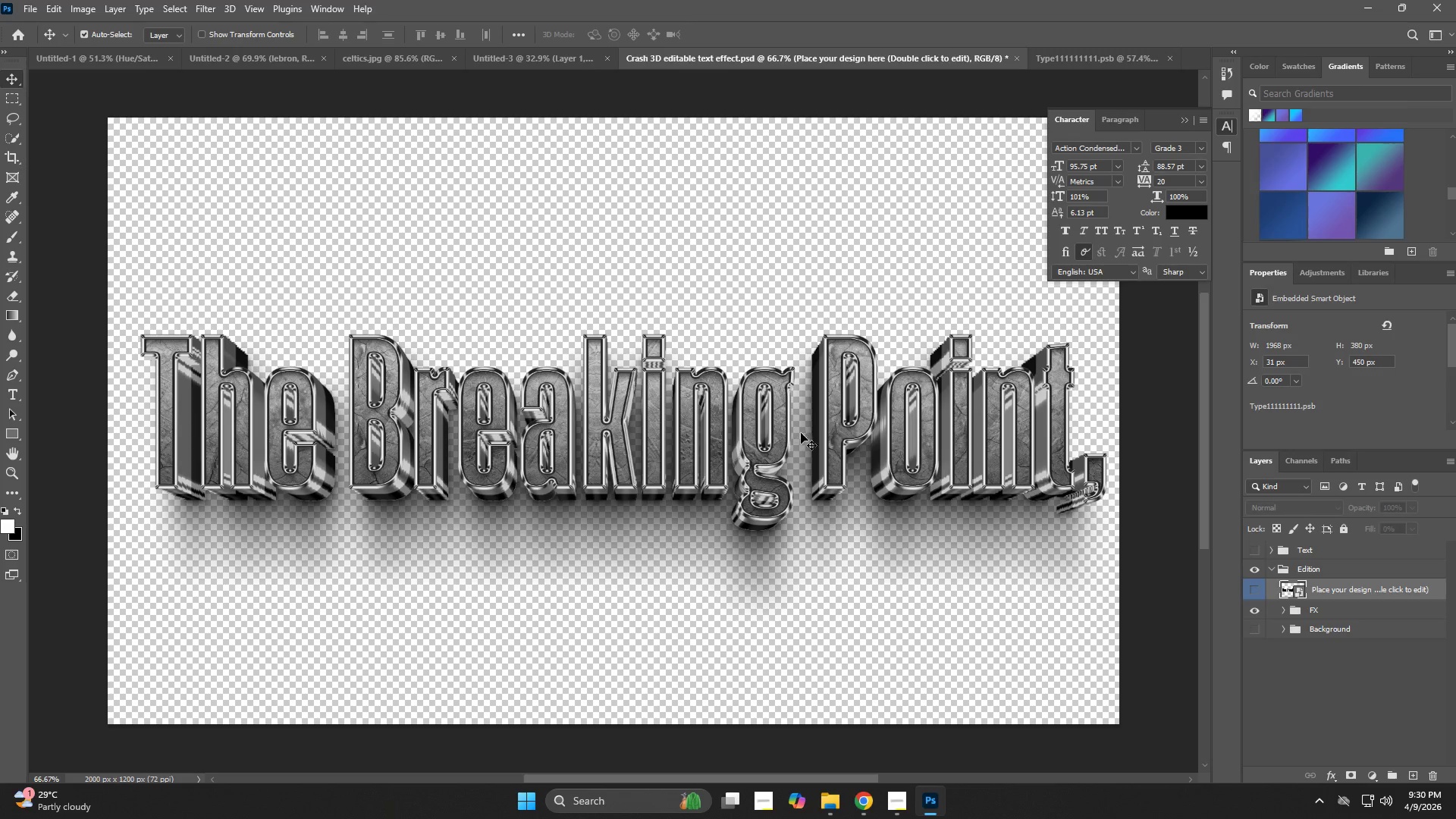 
key(Z)
 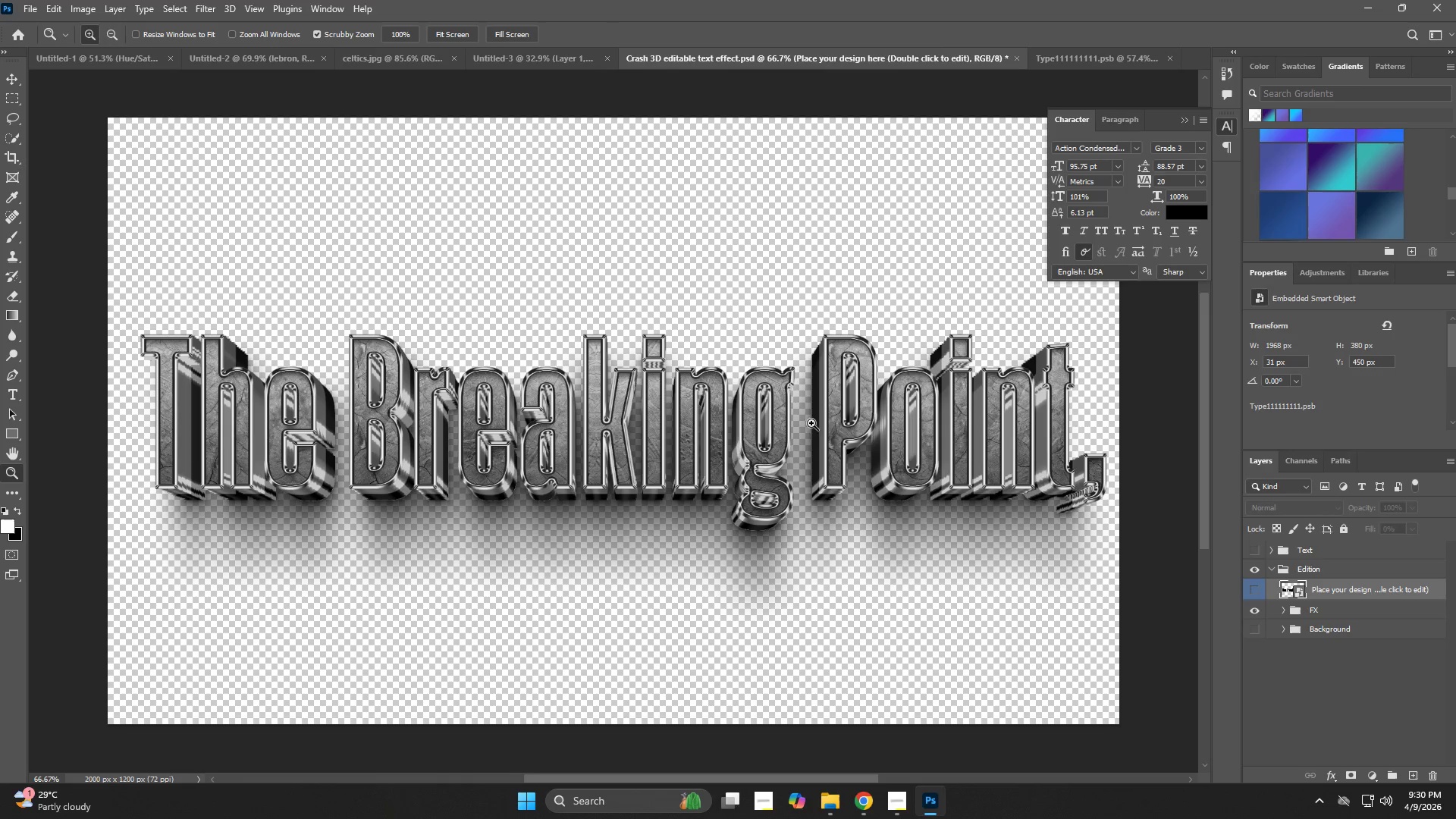 
left_click_drag(start_coordinate=[811, 423], to_coordinate=[786, 432])
 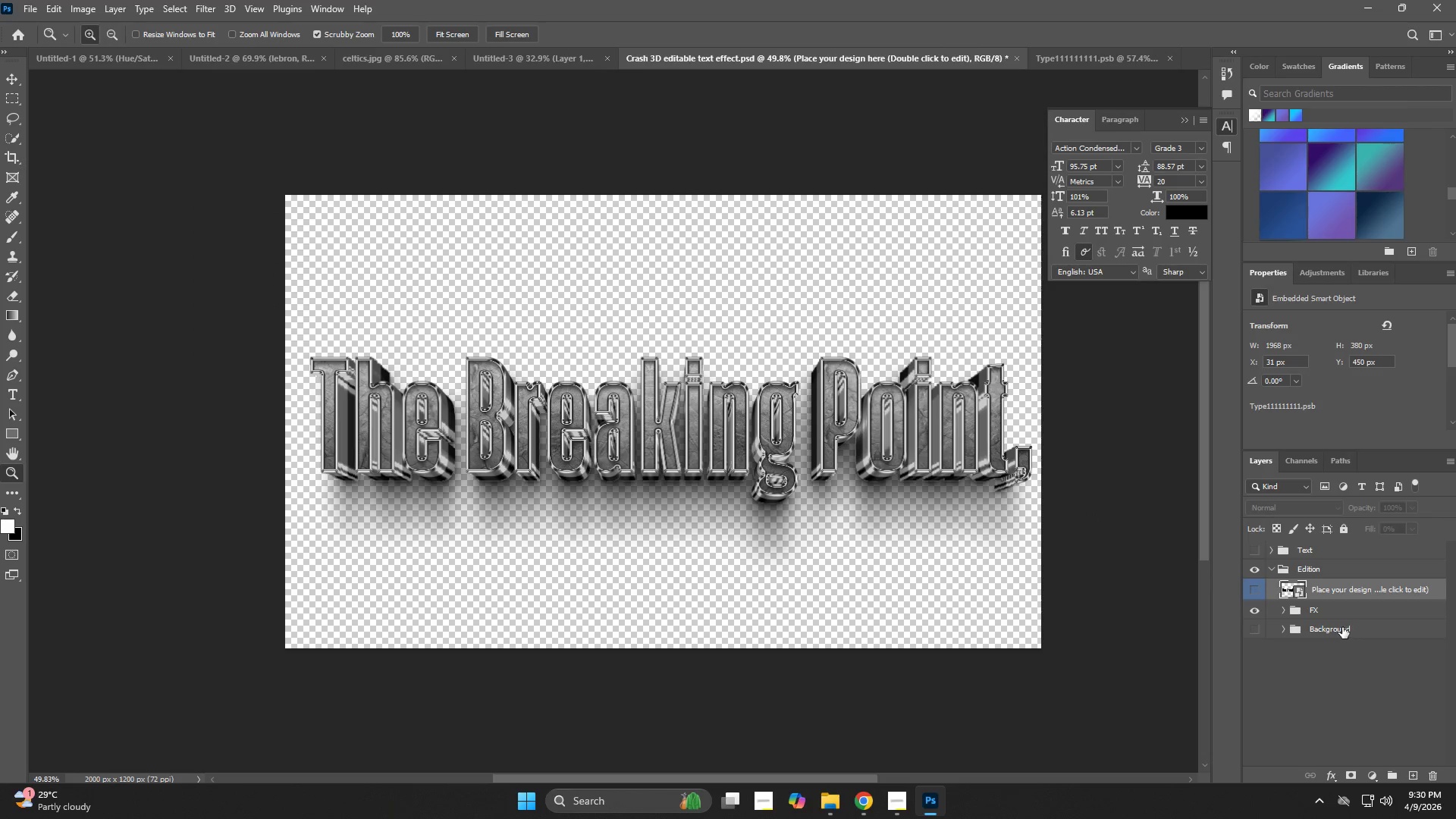 
left_click([1335, 616])
 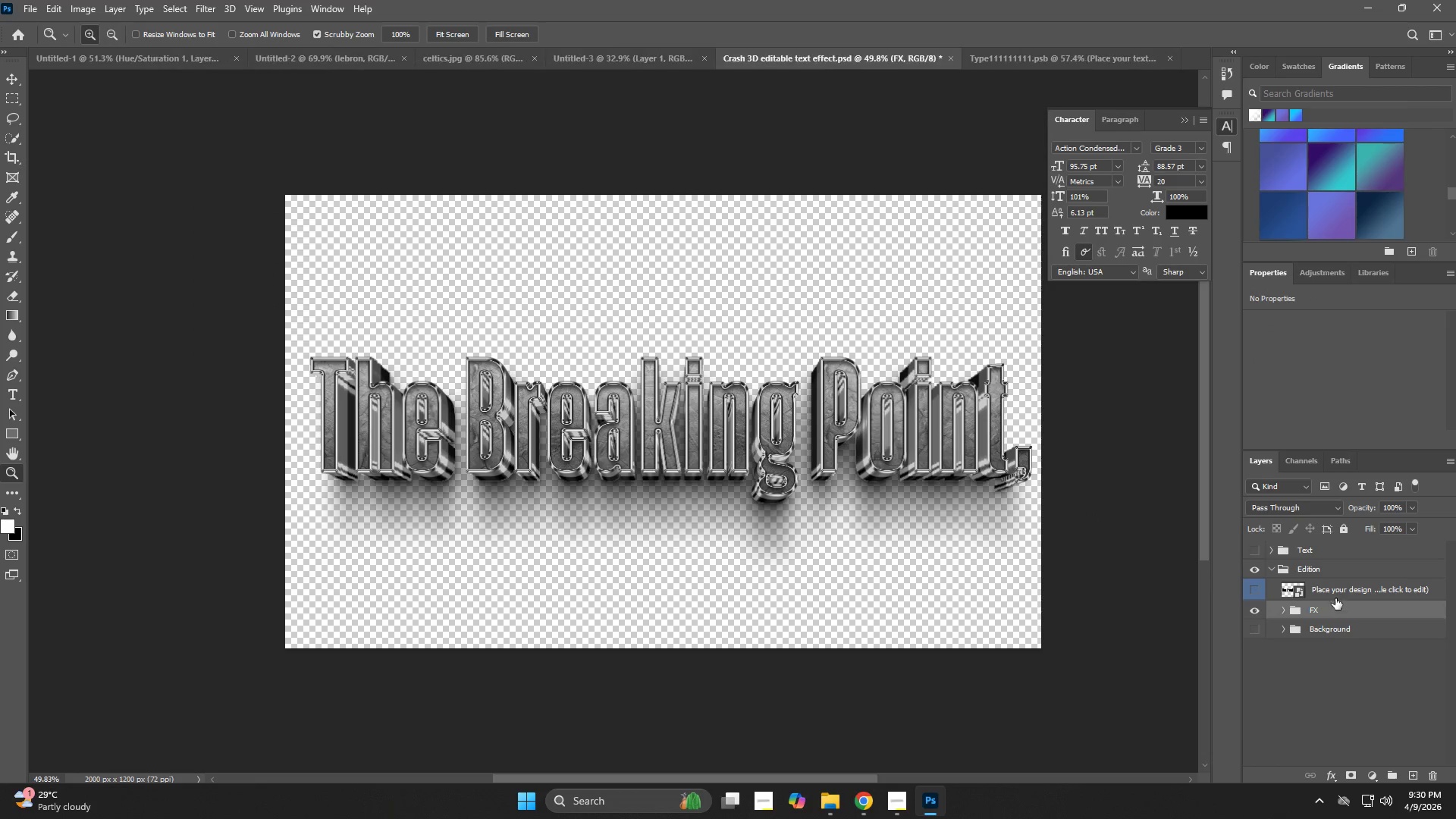 
hold_key(key=ShiftLeft, duration=0.55)
left_click([1326, 570])
 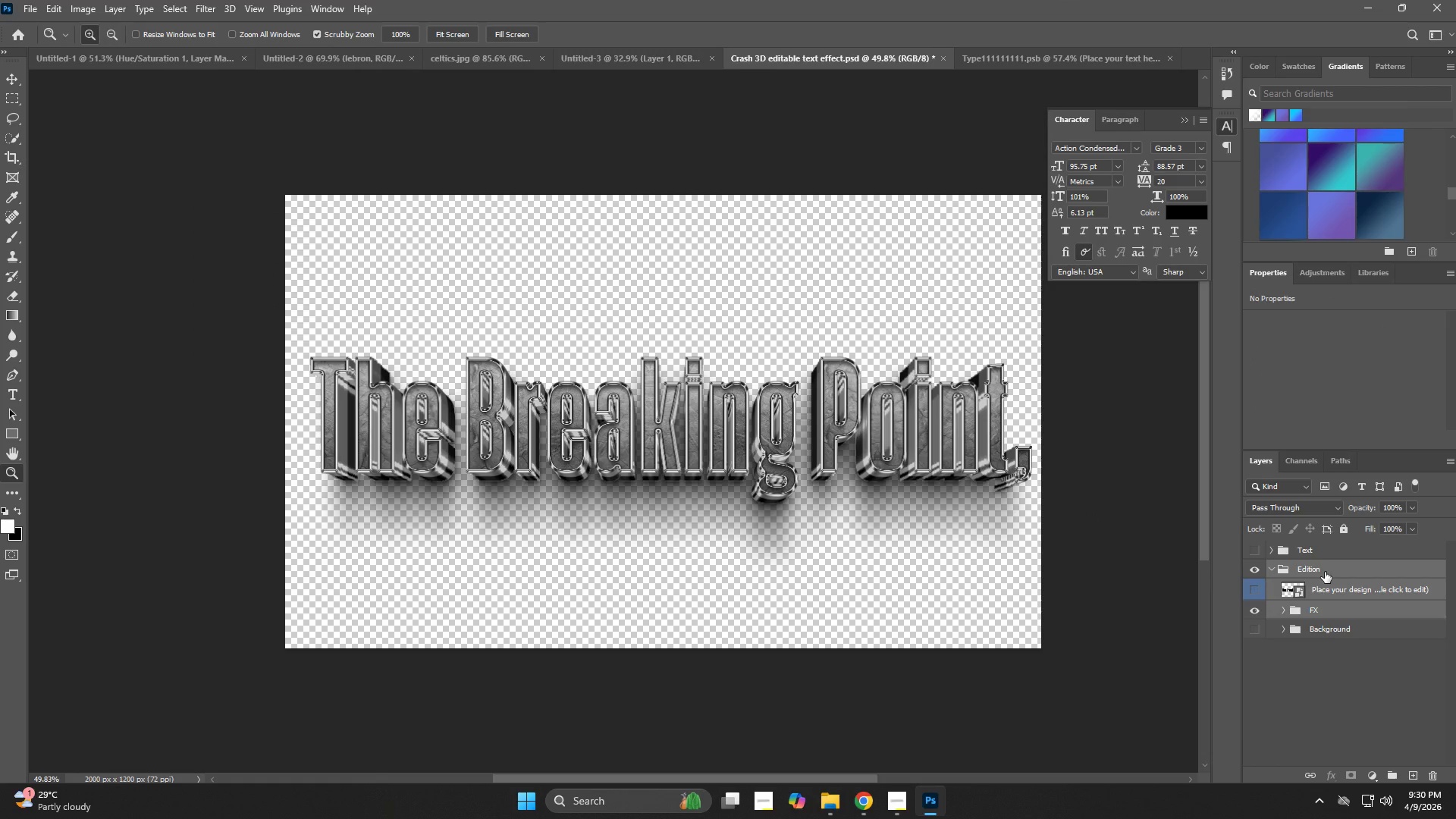 
key(Control+J)
 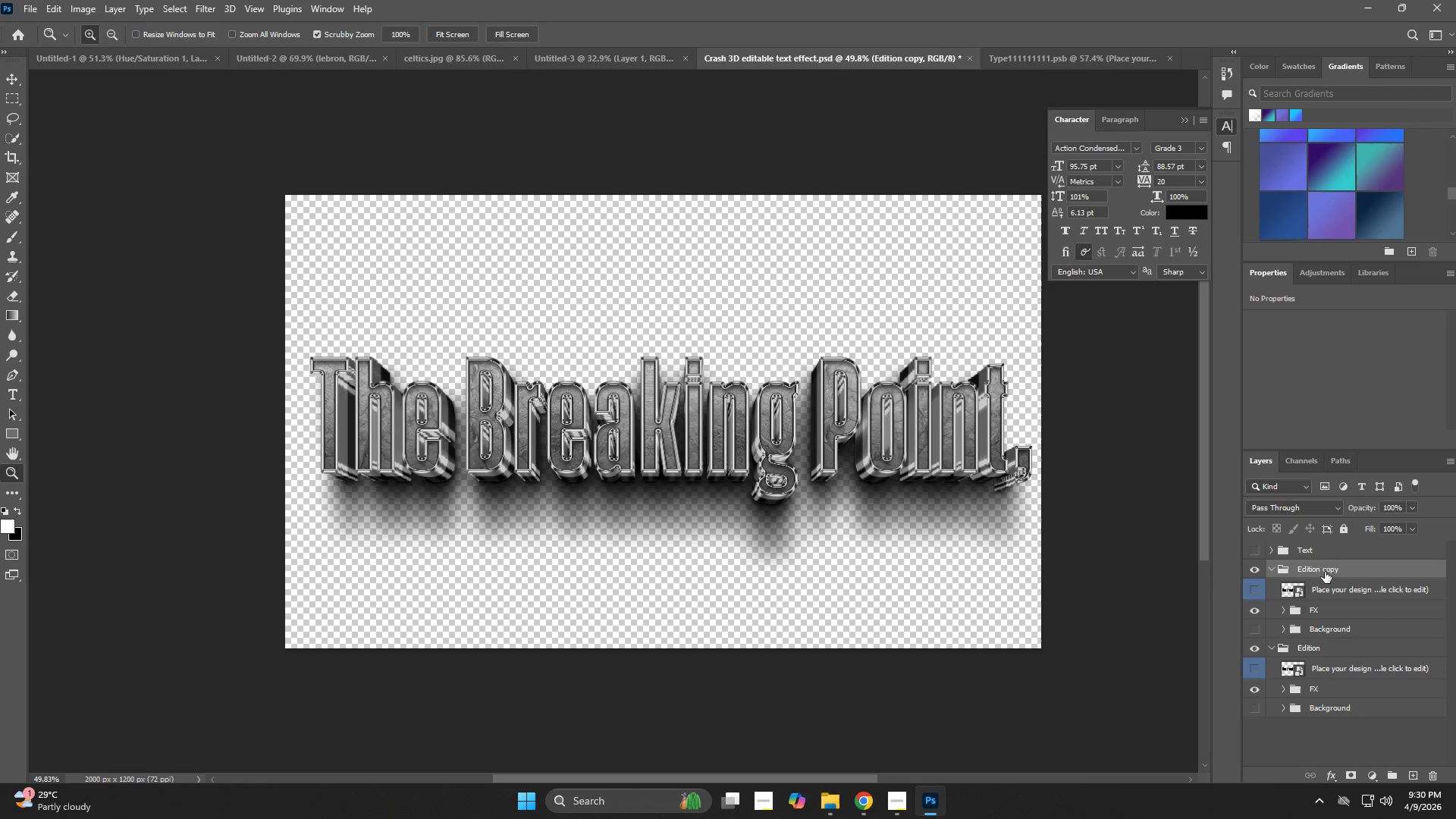 
key(Control+E)
 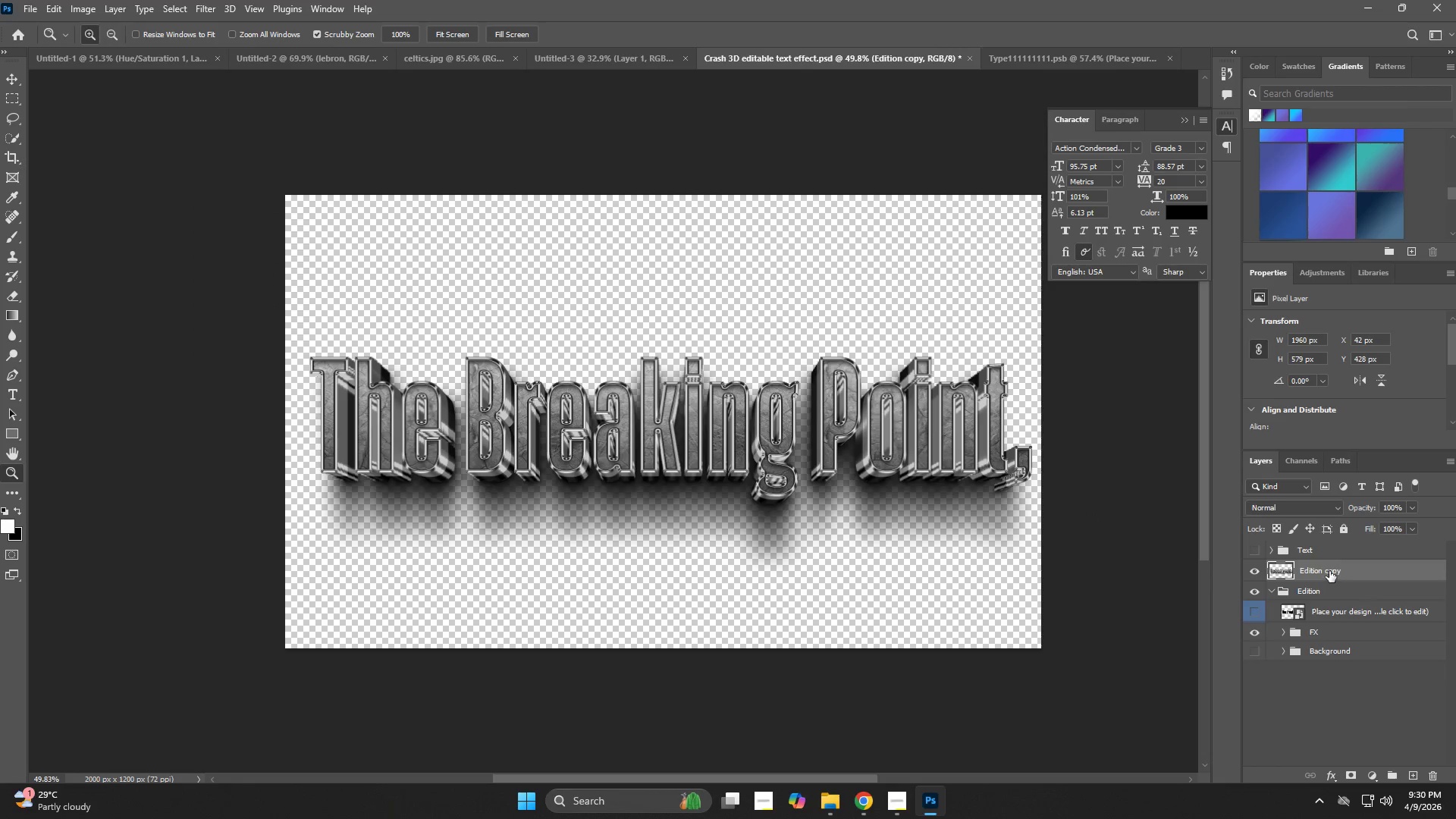 
left_click_drag(start_coordinate=[1329, 570], to_coordinate=[697, 490])
 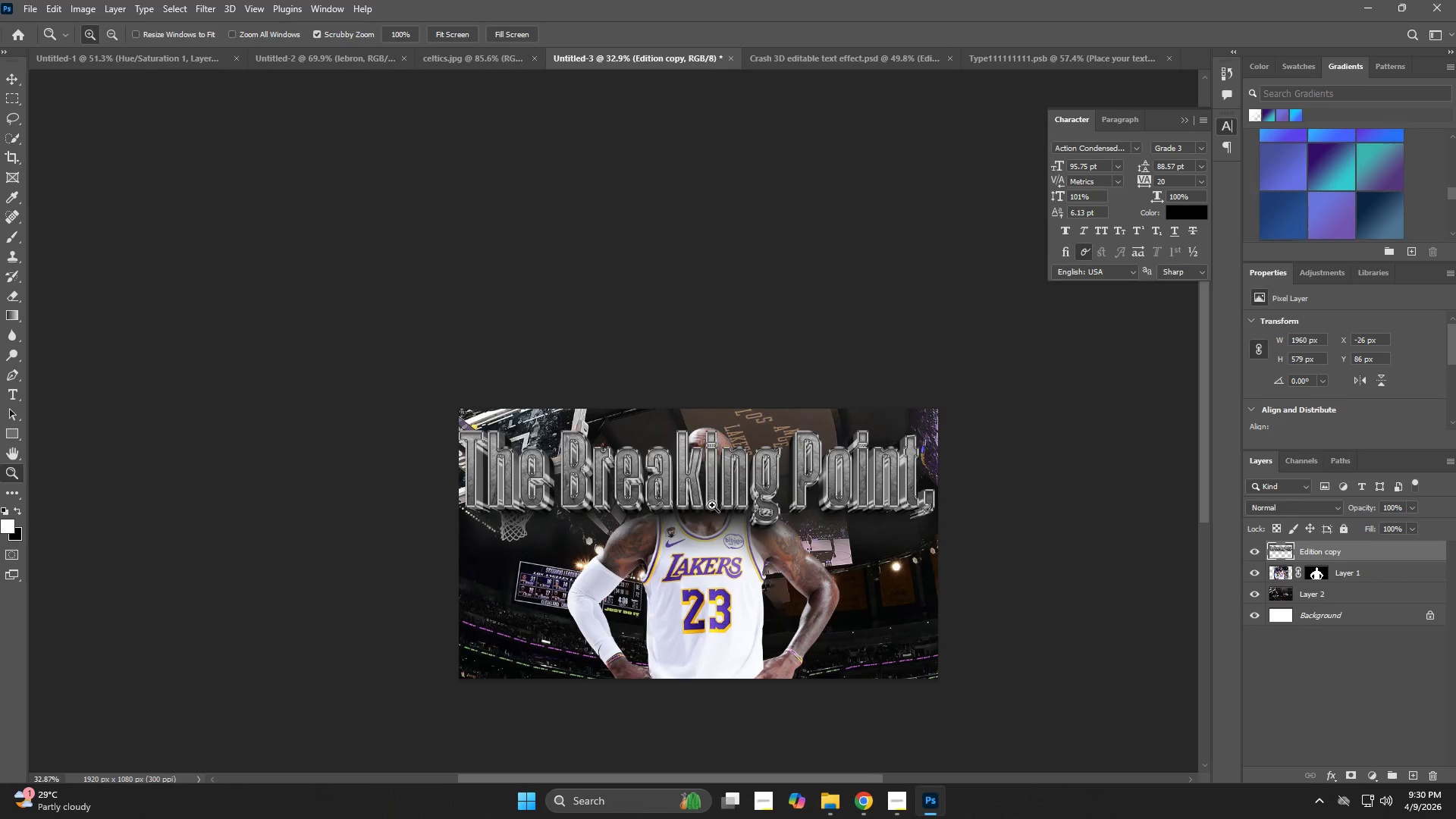 
key(Control+T)
 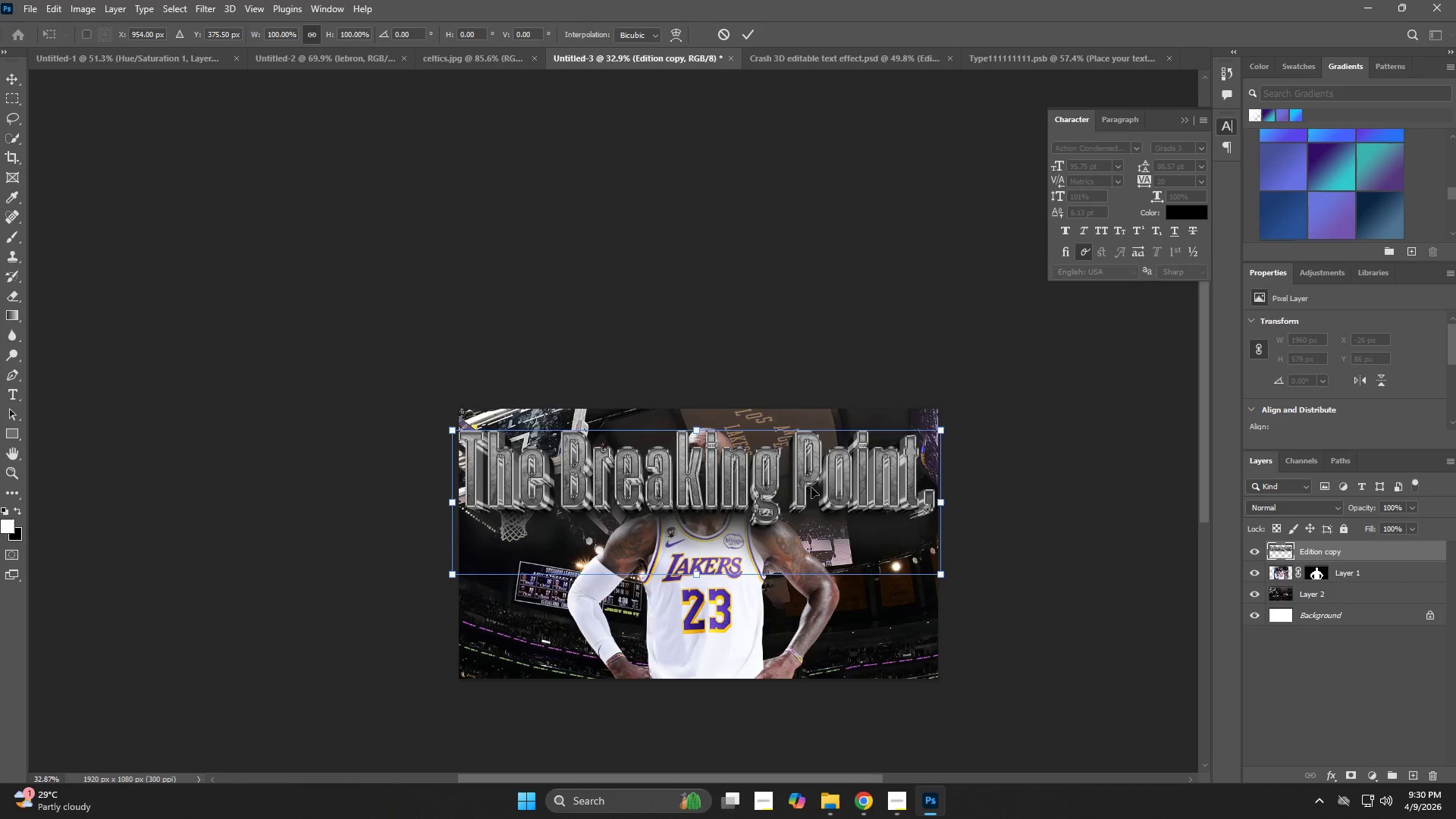 
left_click_drag(start_coordinate=[811, 486], to_coordinate=[816, 634])
 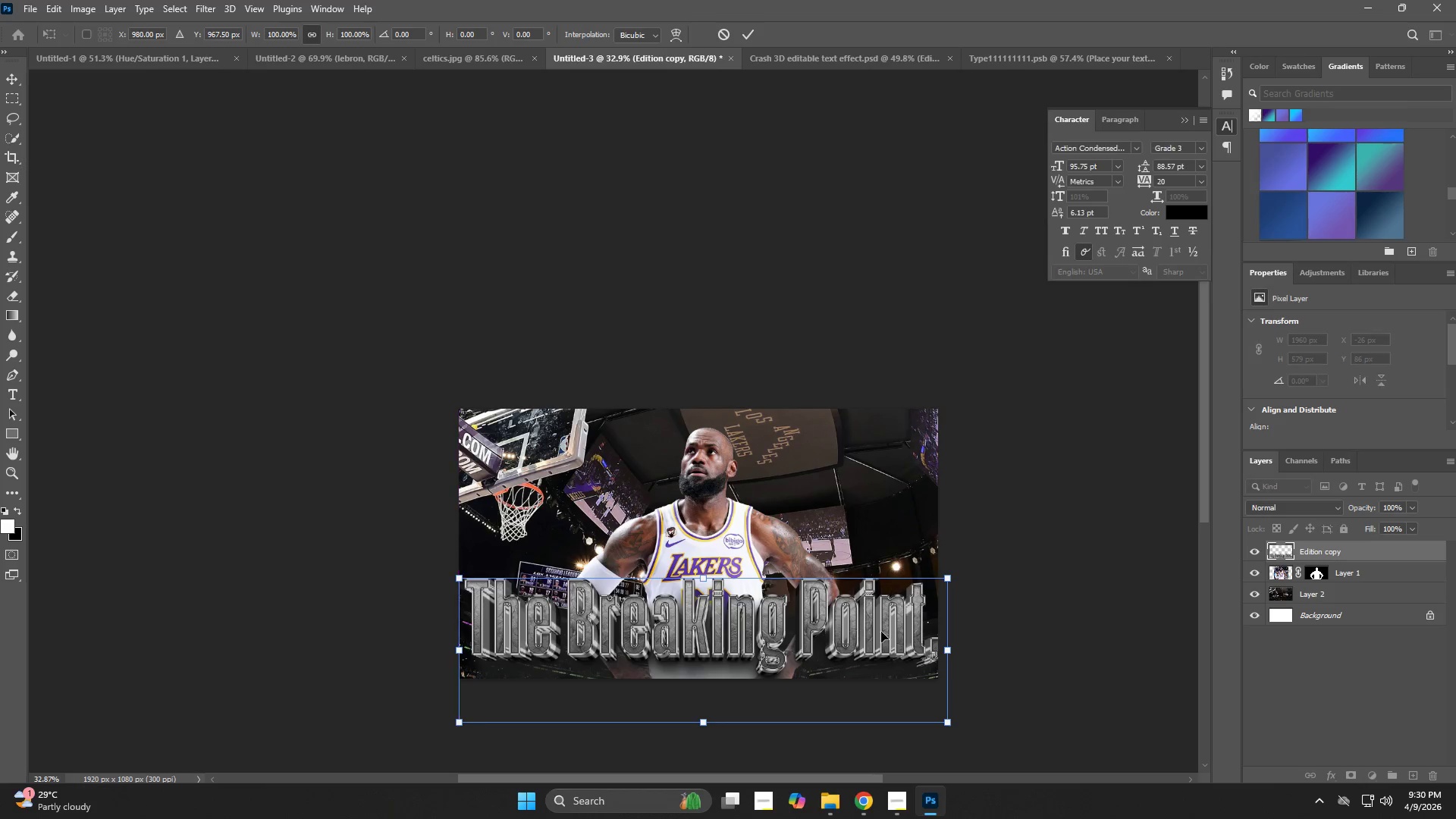 
hold_key(key=AltLeft, duration=1.24)
left_click_drag(start_coordinate=[947, 644], to_coordinate=[918, 658])
 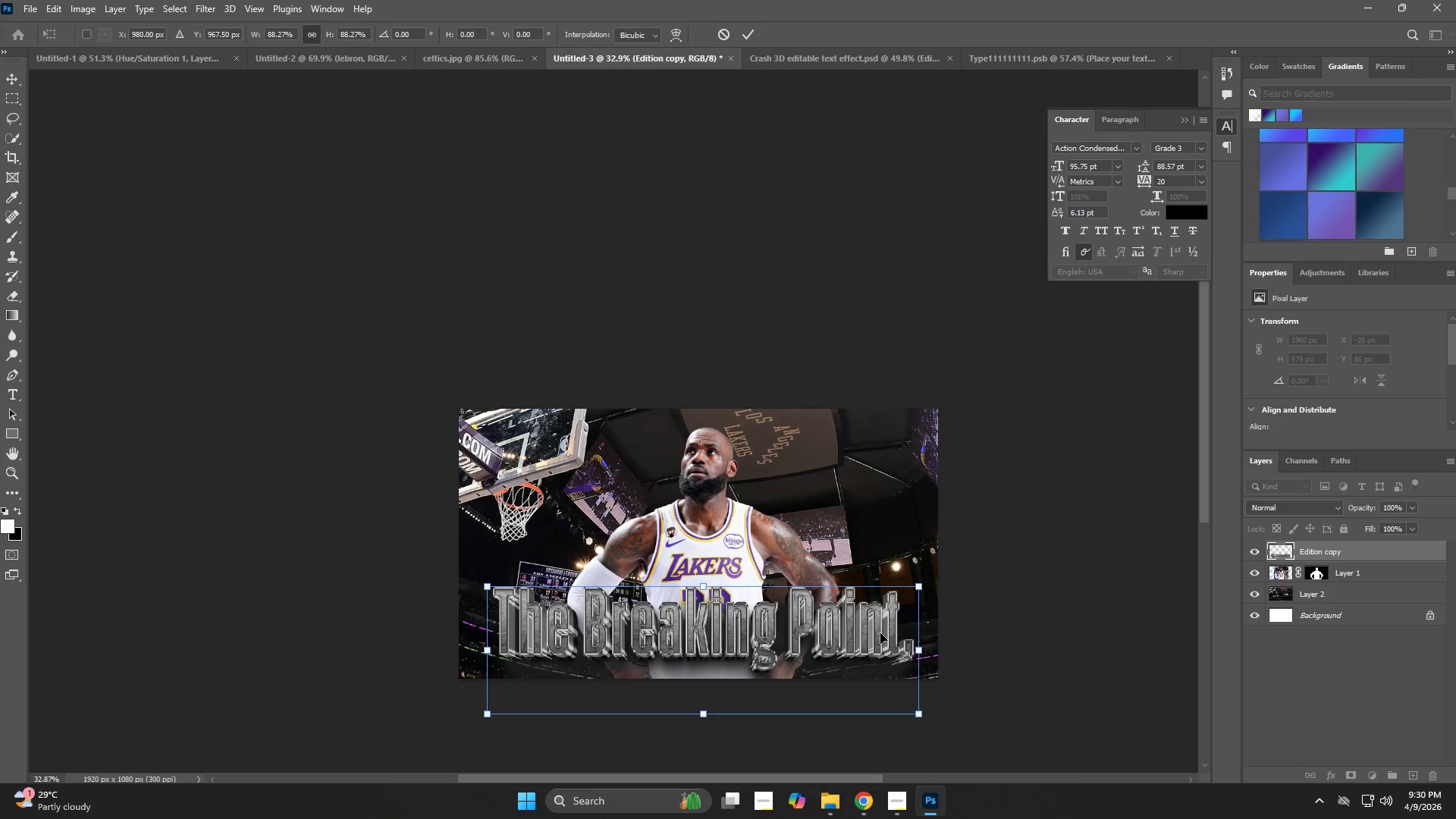 
left_click_drag(start_coordinate=[880, 633], to_coordinate=[872, 626])
 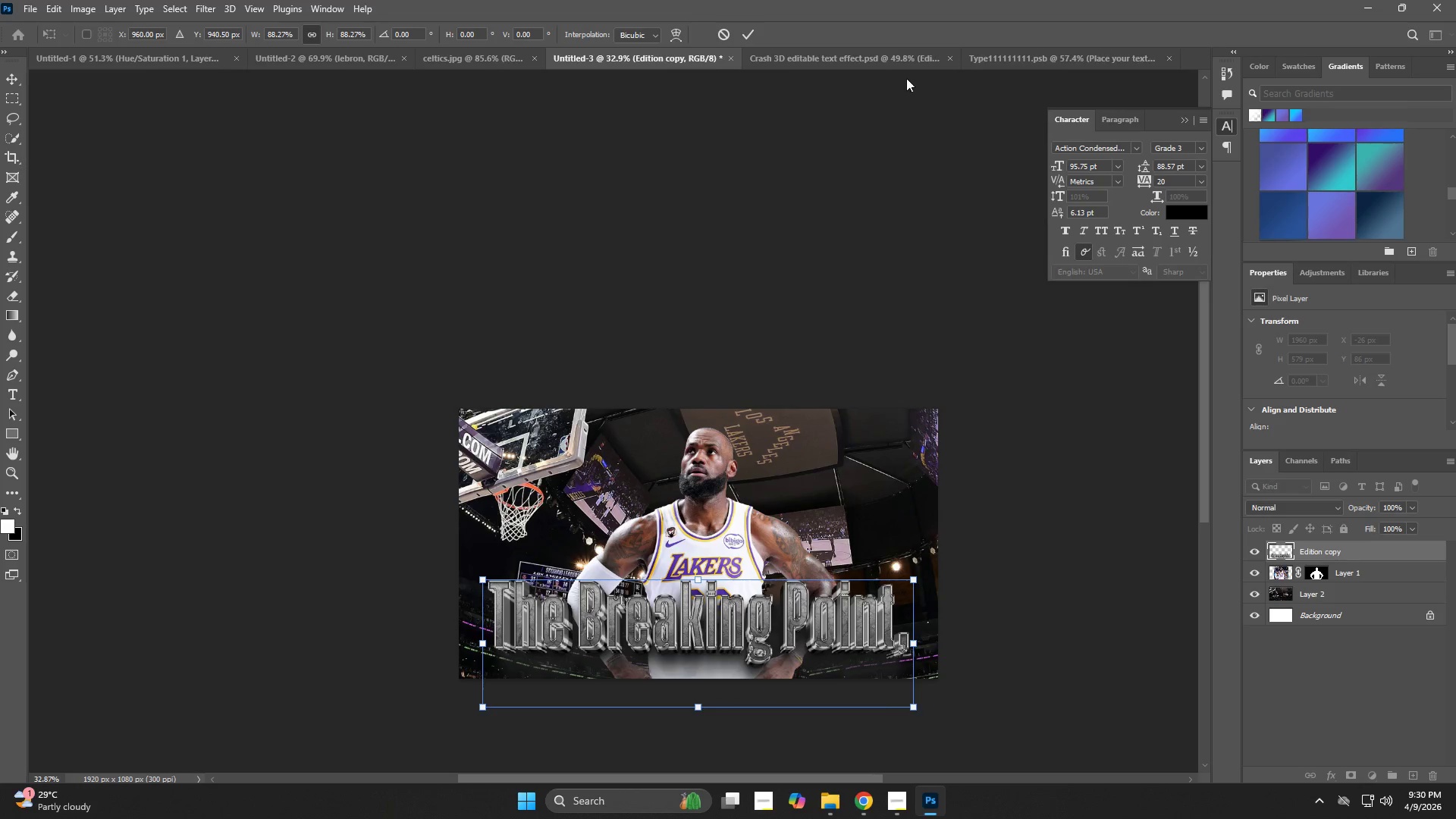 
left_click([1015, 58])
 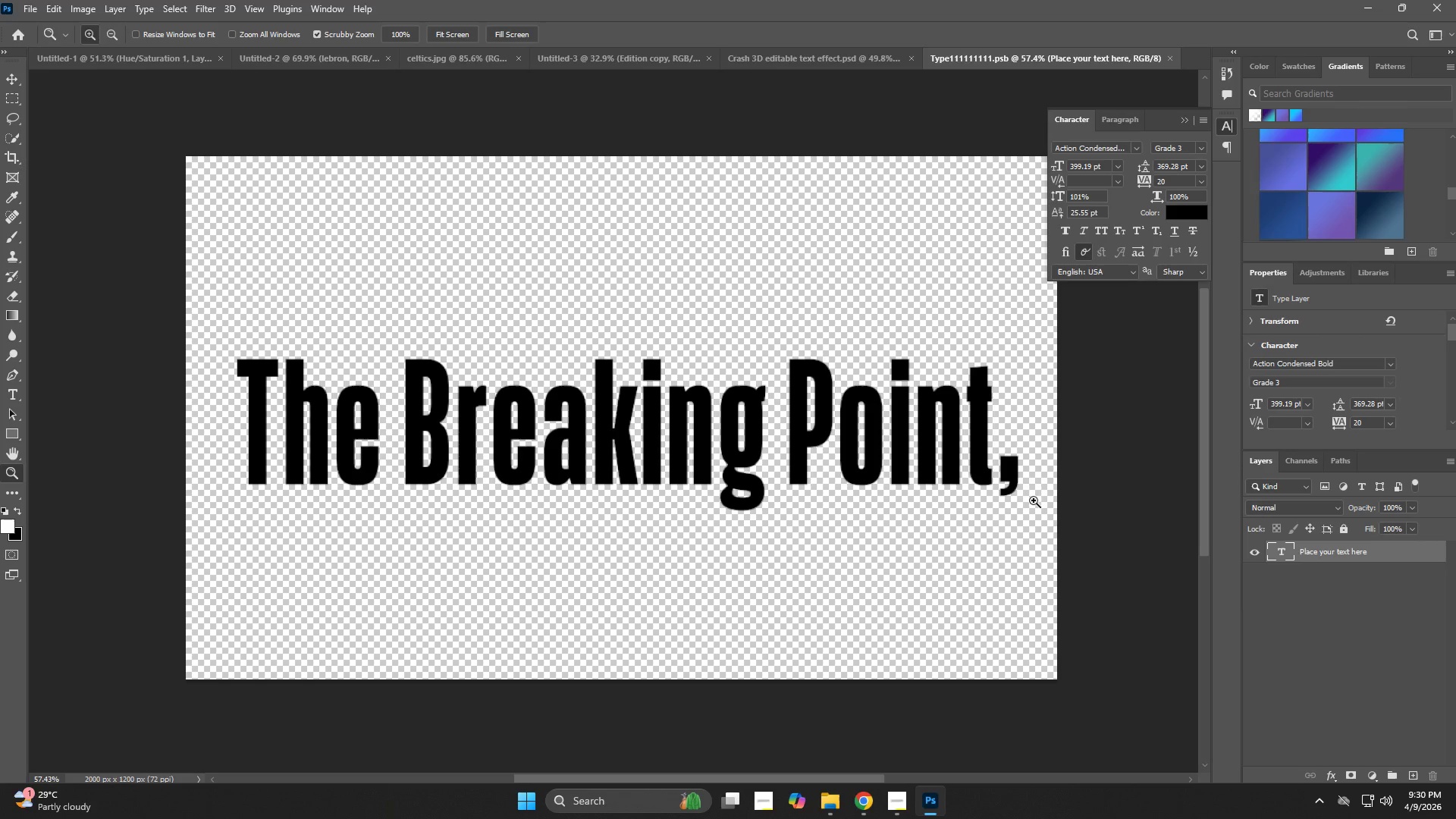 
left_click([985, 466])
 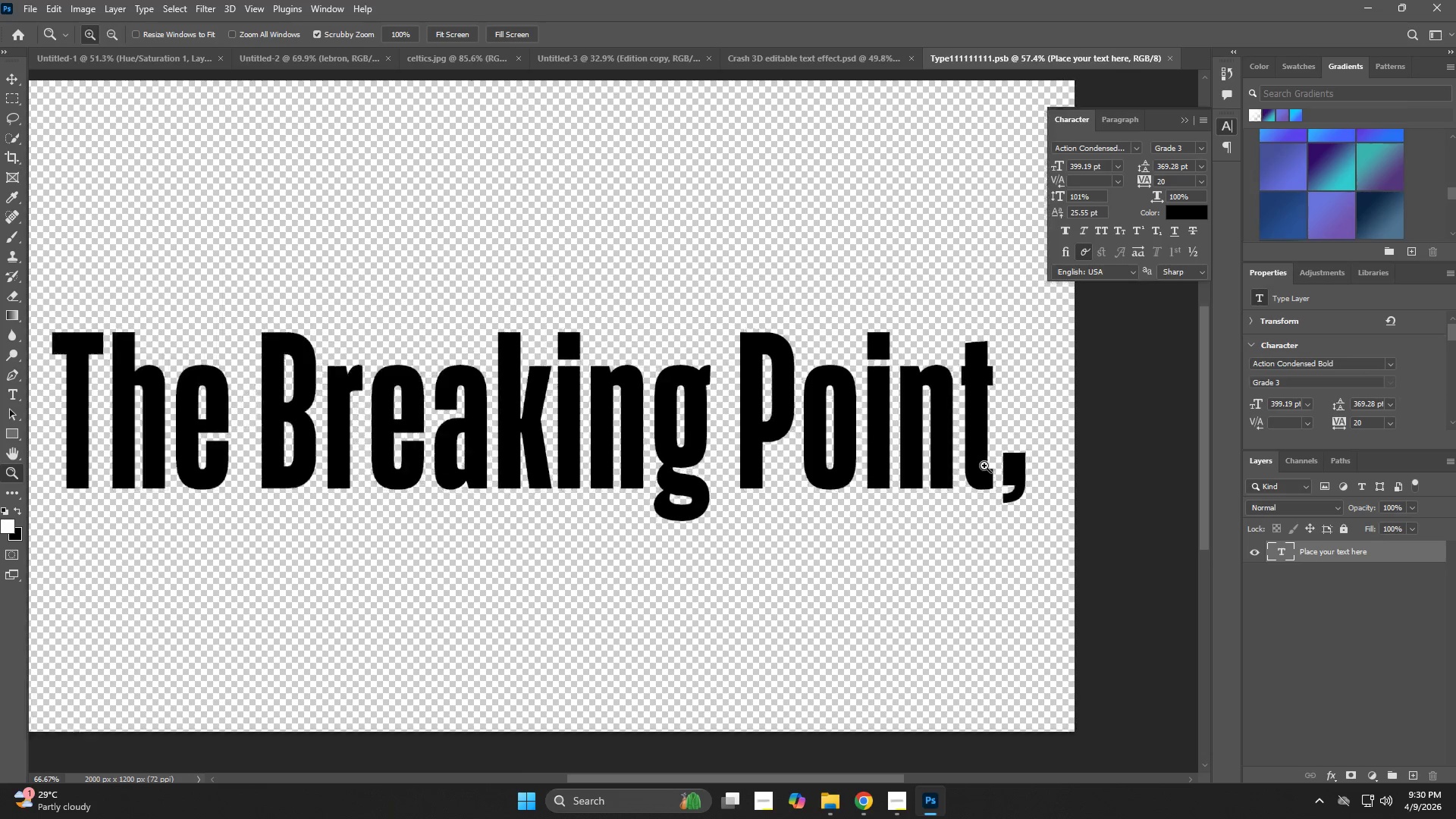 
left_click_drag(start_coordinate=[993, 466], to_coordinate=[1016, 471])
 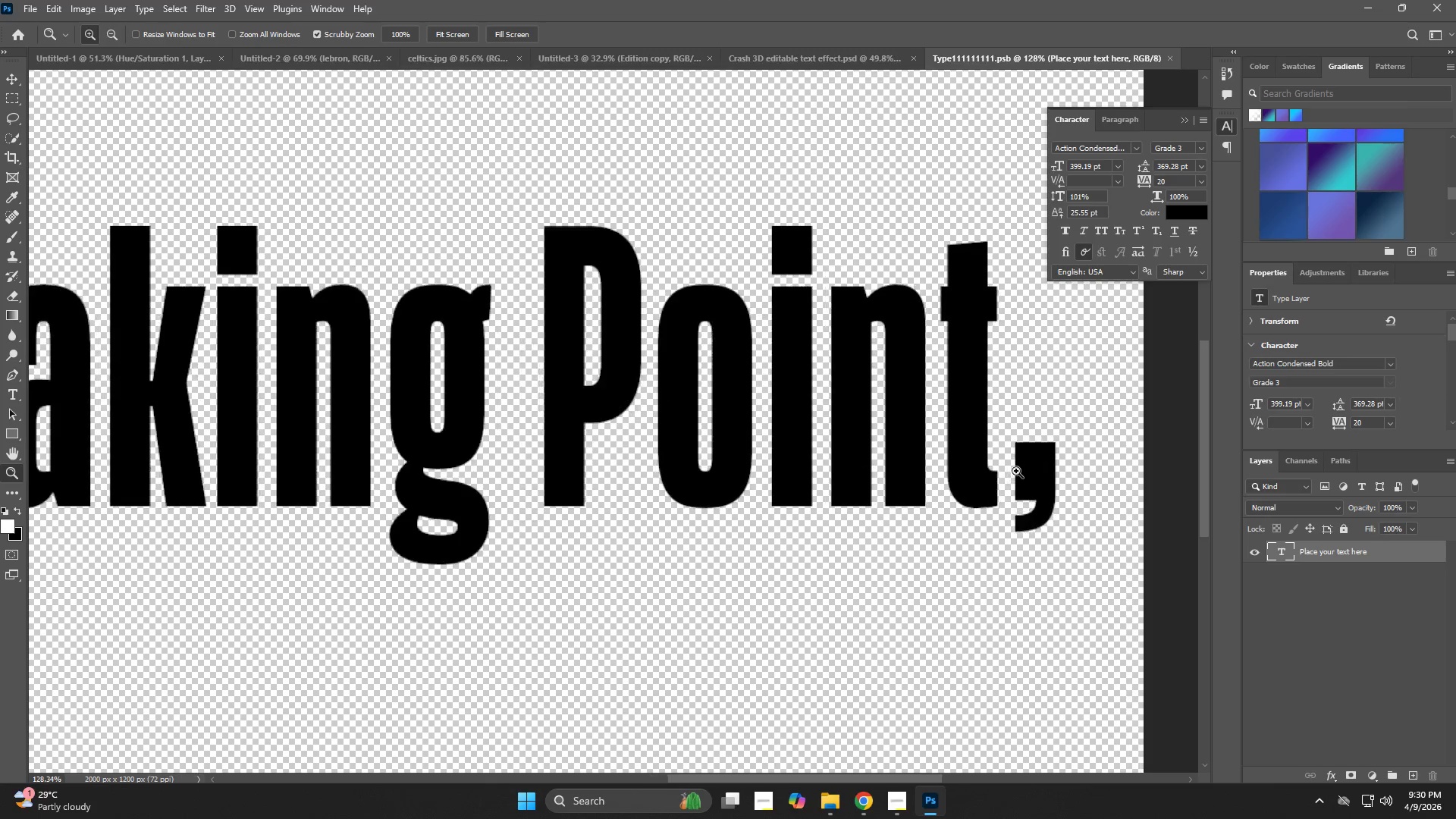 
key(V)
 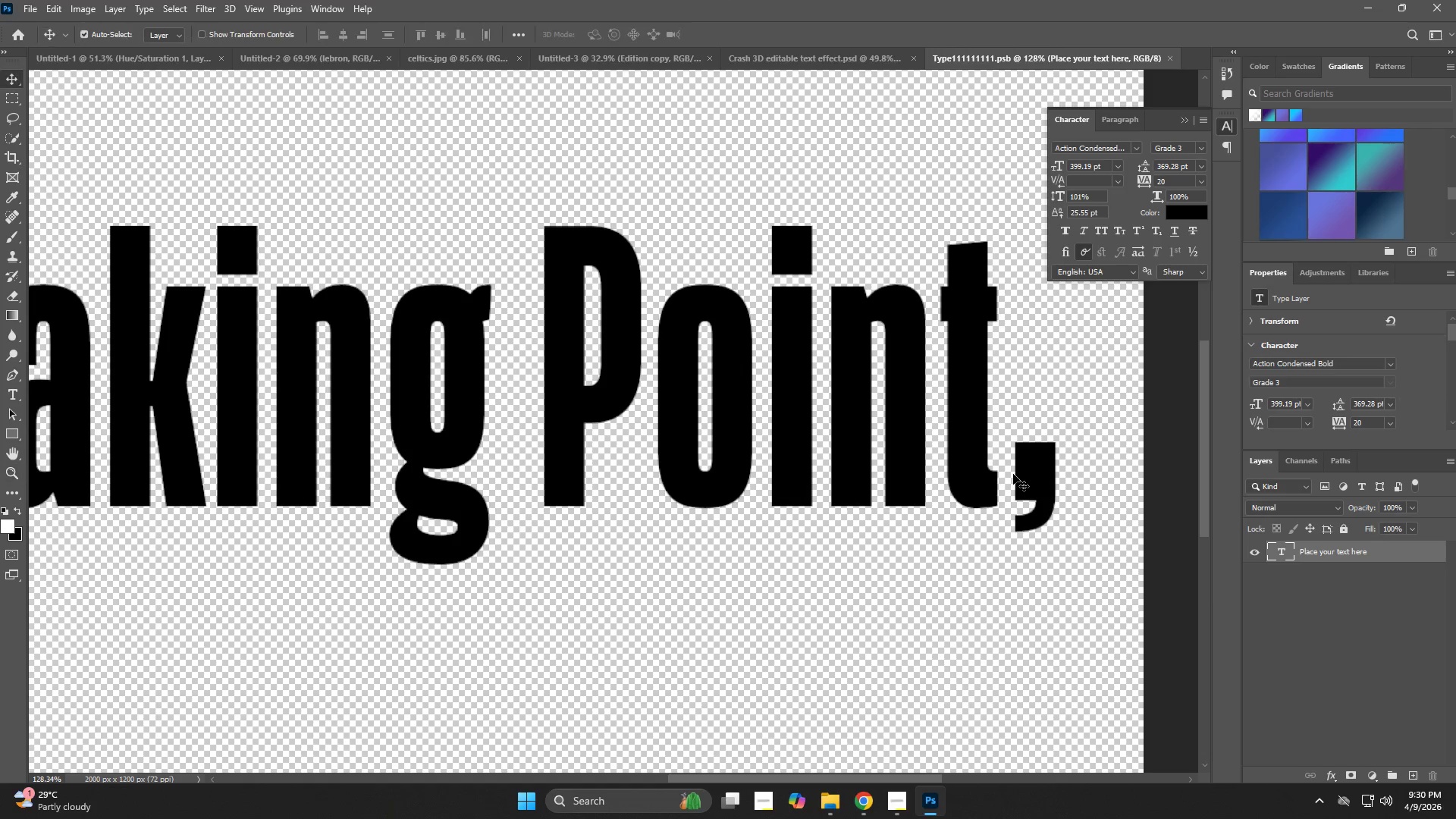 
triple_click([1013, 474])
 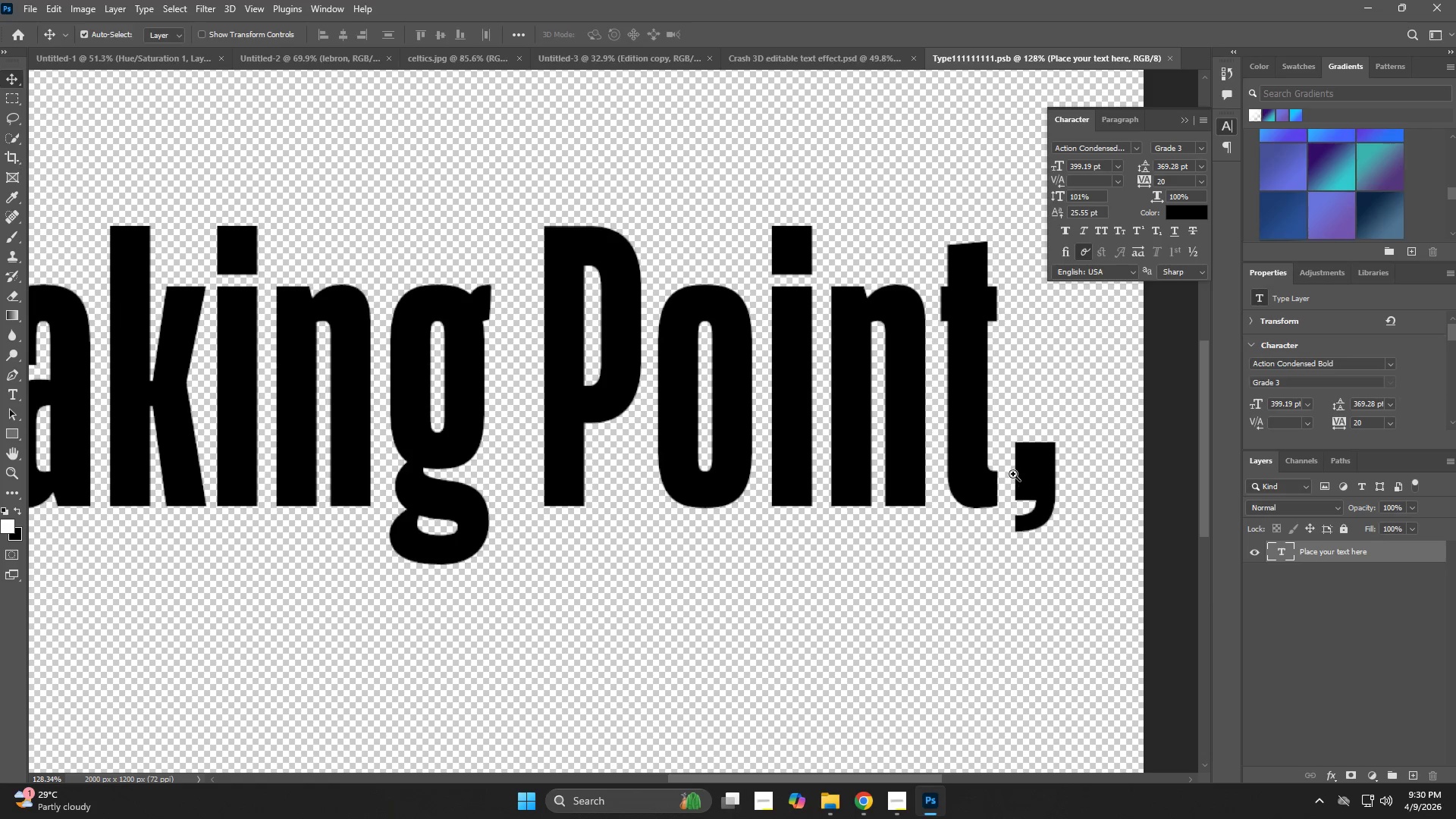 
triple_click([1013, 474])
 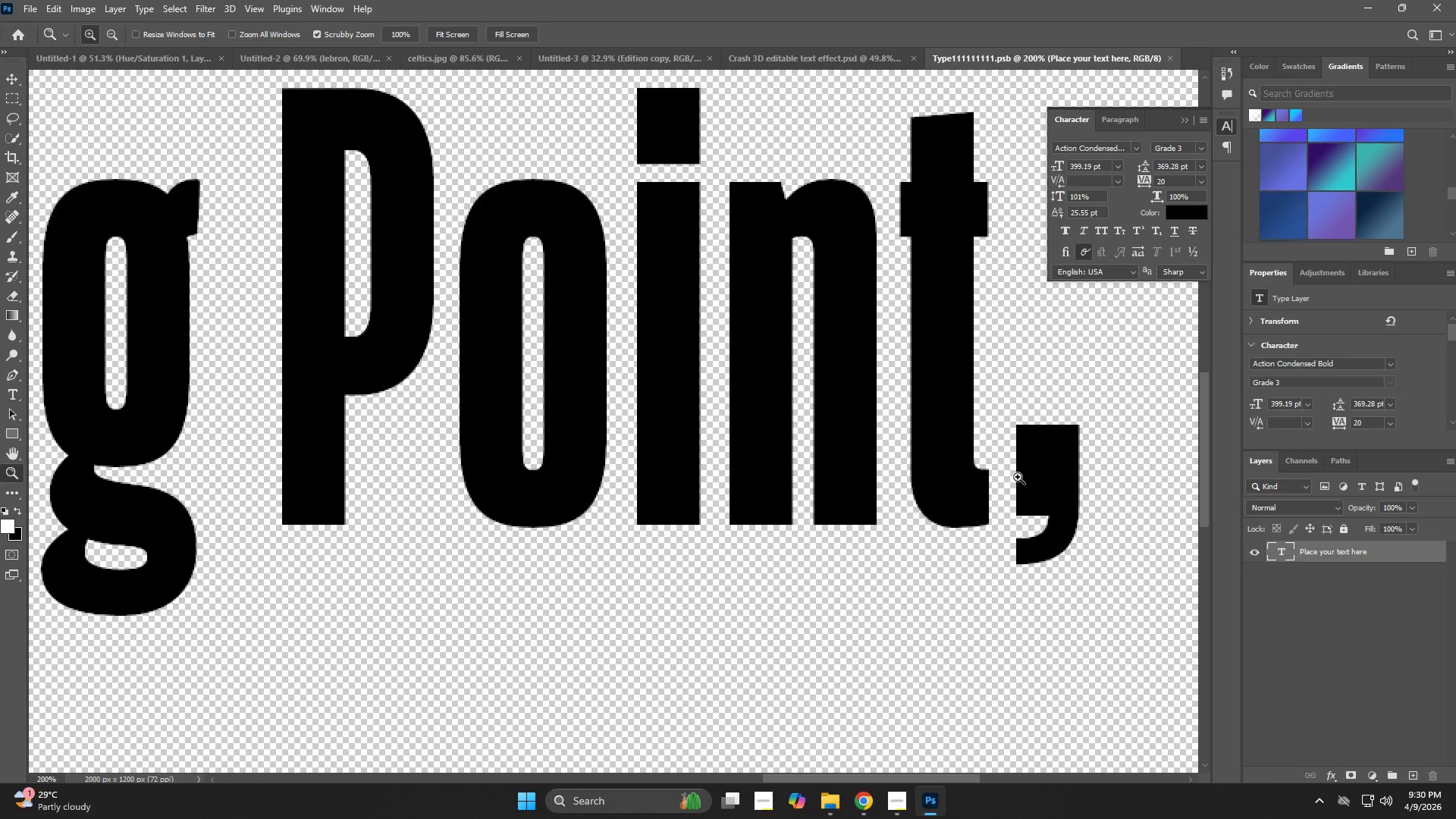 
hold_key(key=V, duration=0.64)
 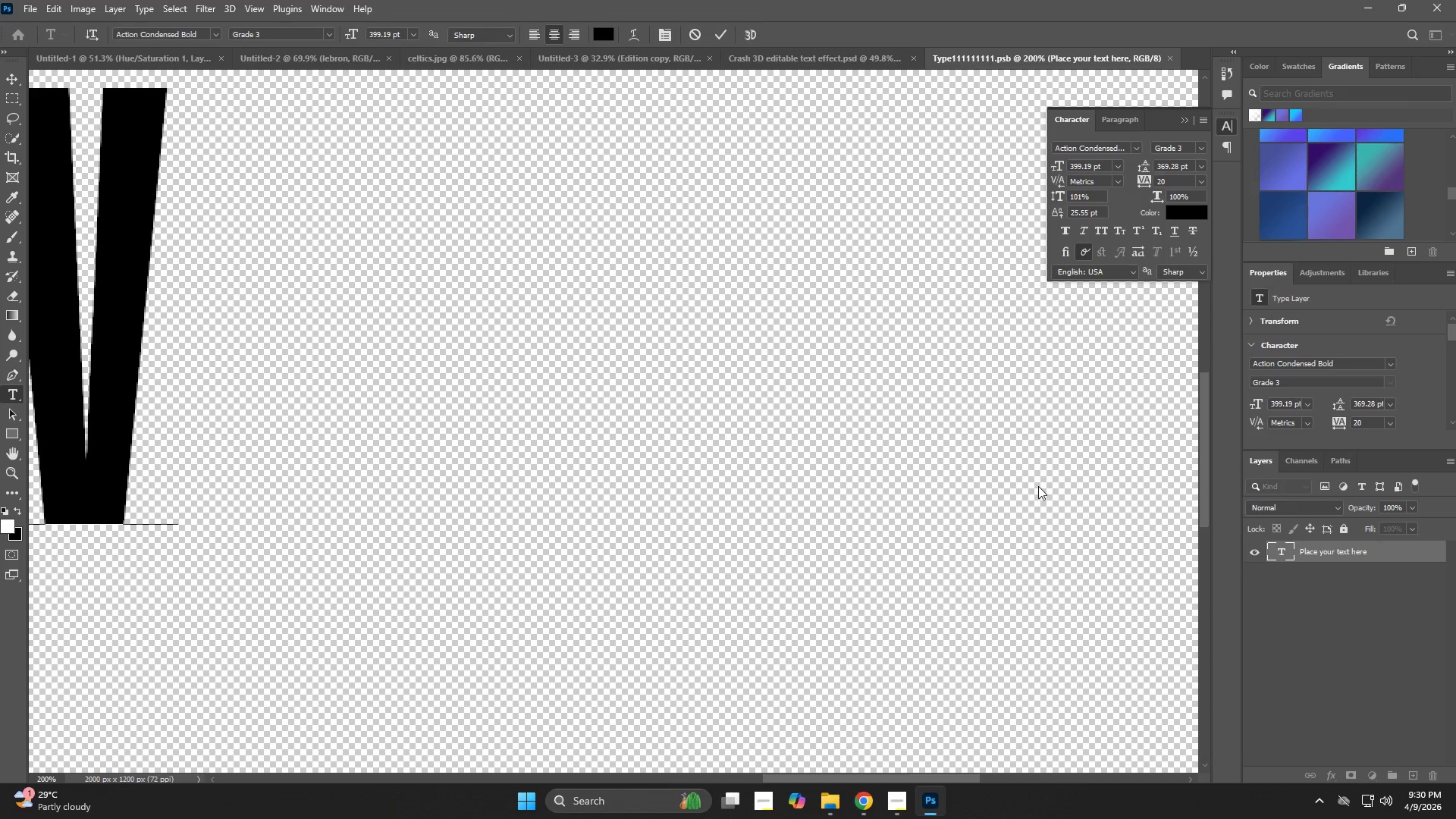 
double_click([1018, 477])
 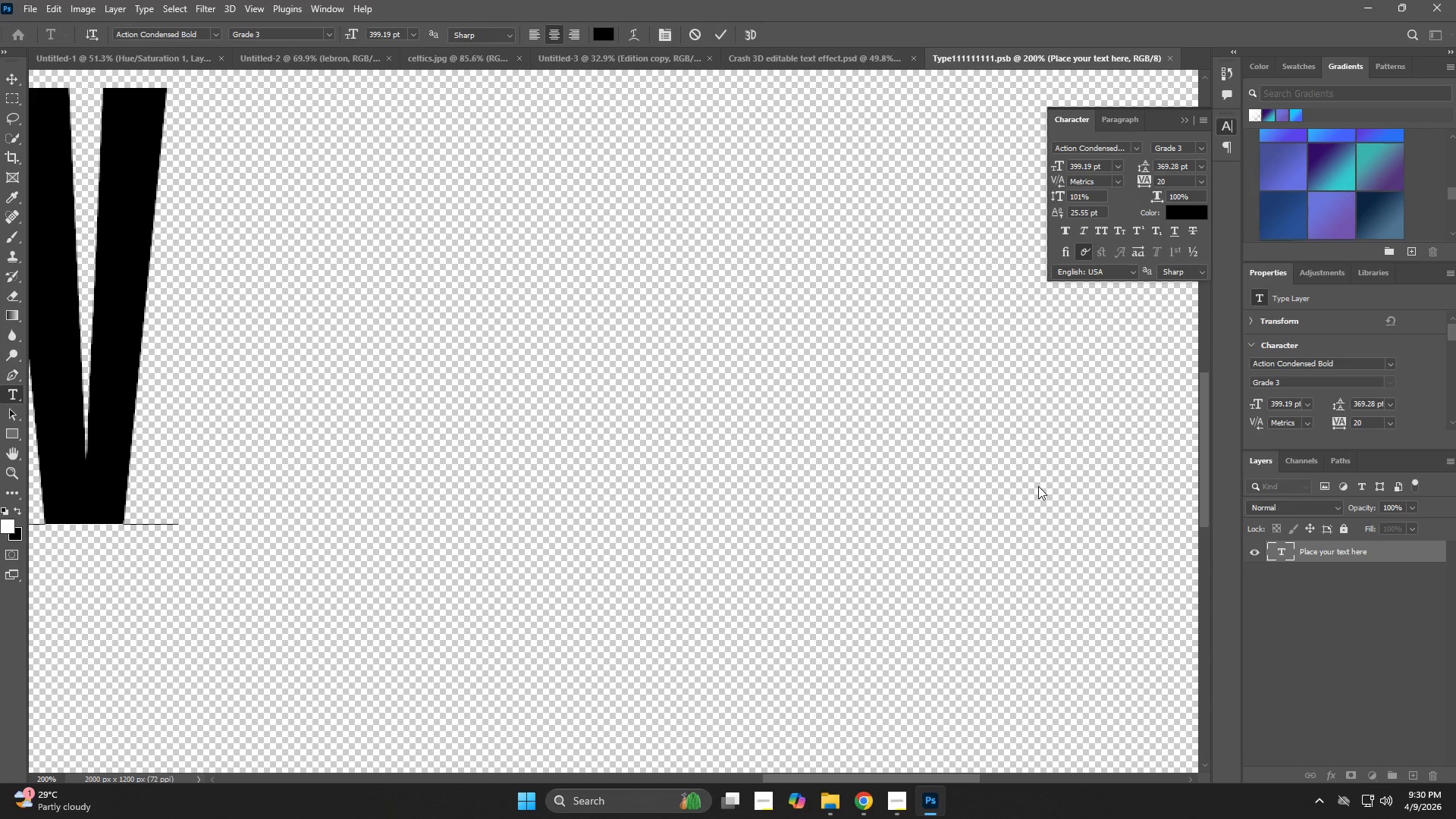 
key(Control+ControlLeft)
 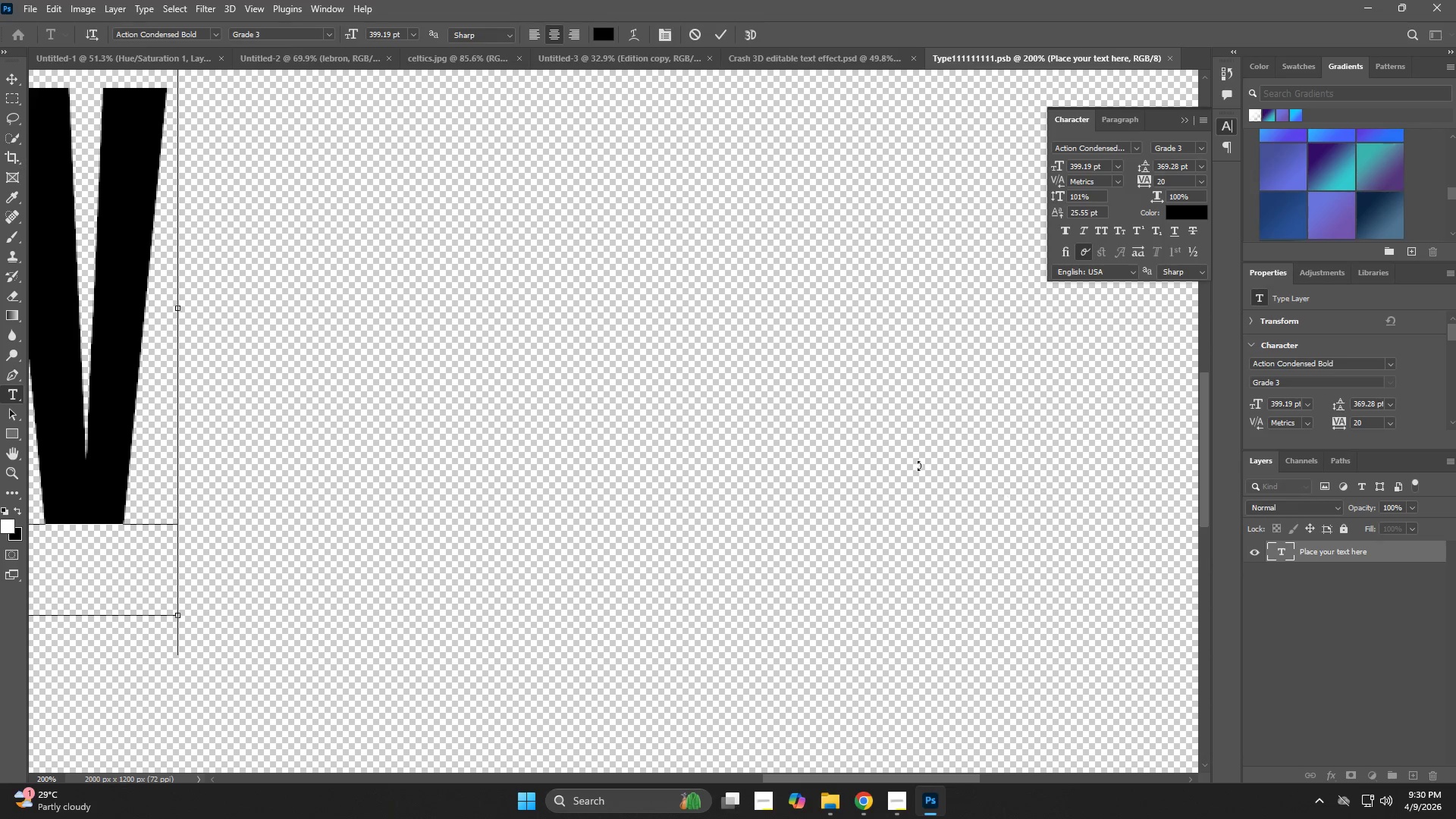 
key(Control+Z)
 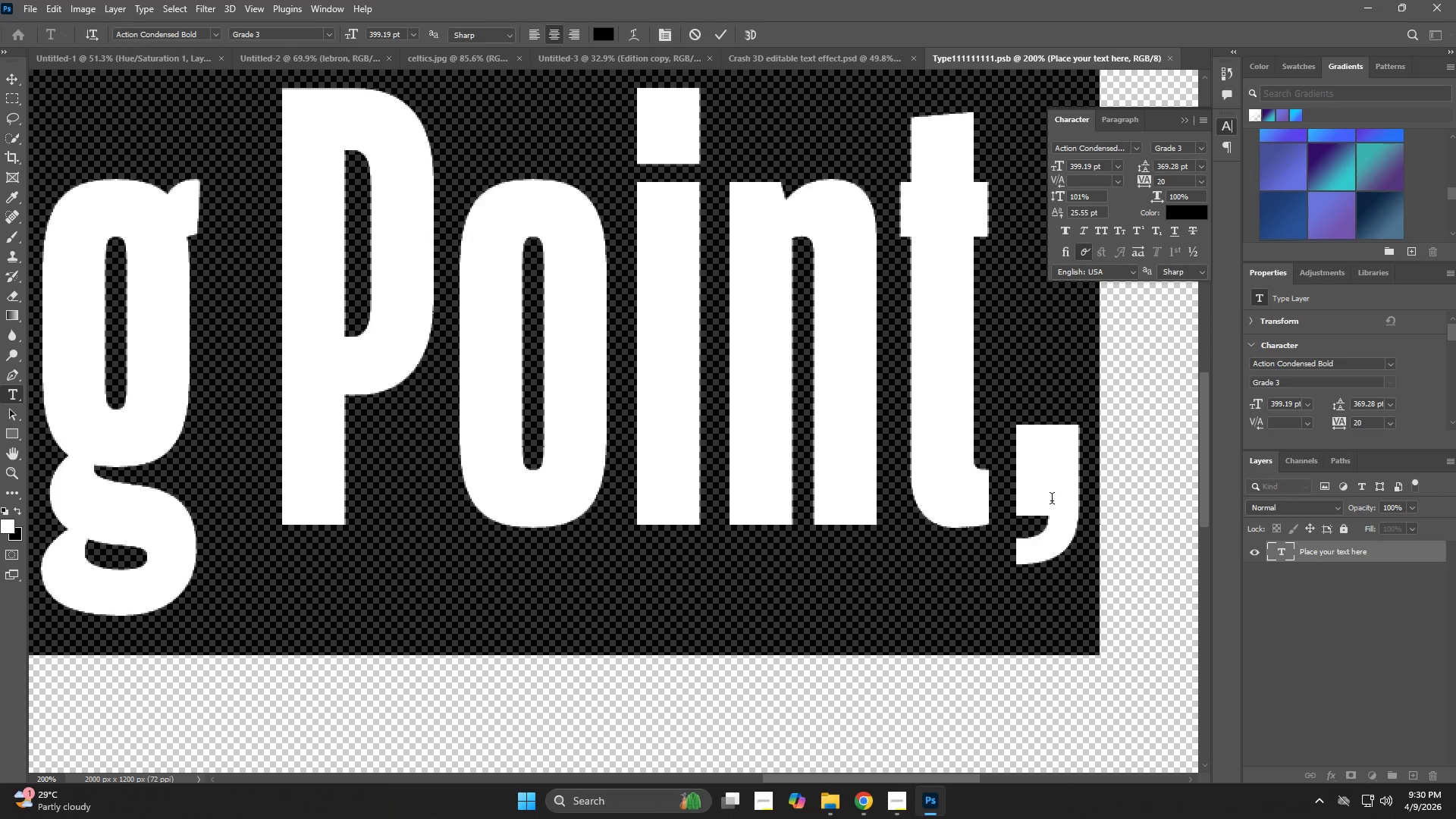 
left_click_drag(start_coordinate=[1015, 485], to_coordinate=[1056, 492])
 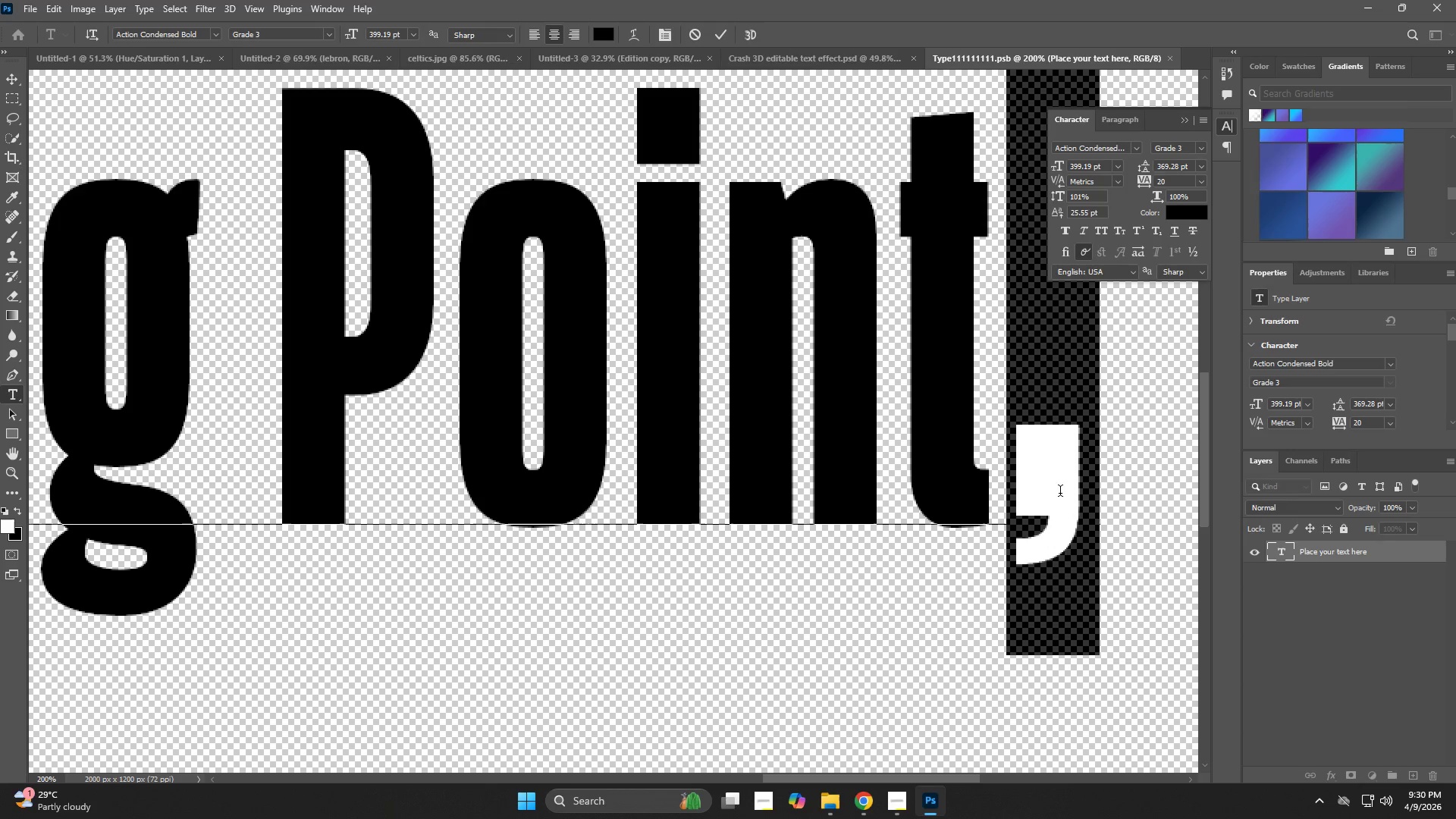 
key(Backspace)
 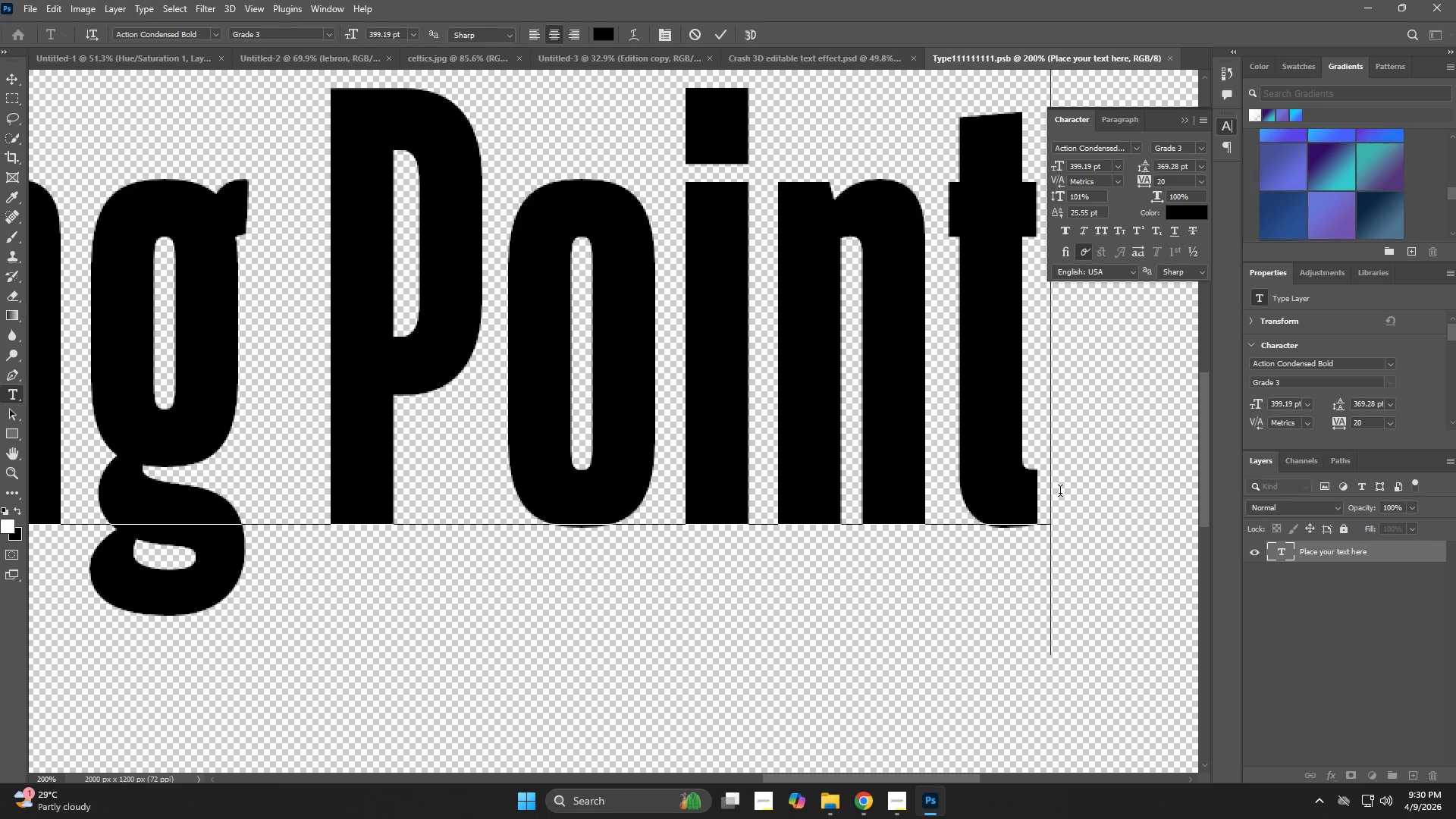 
key(NumpadEnter)
 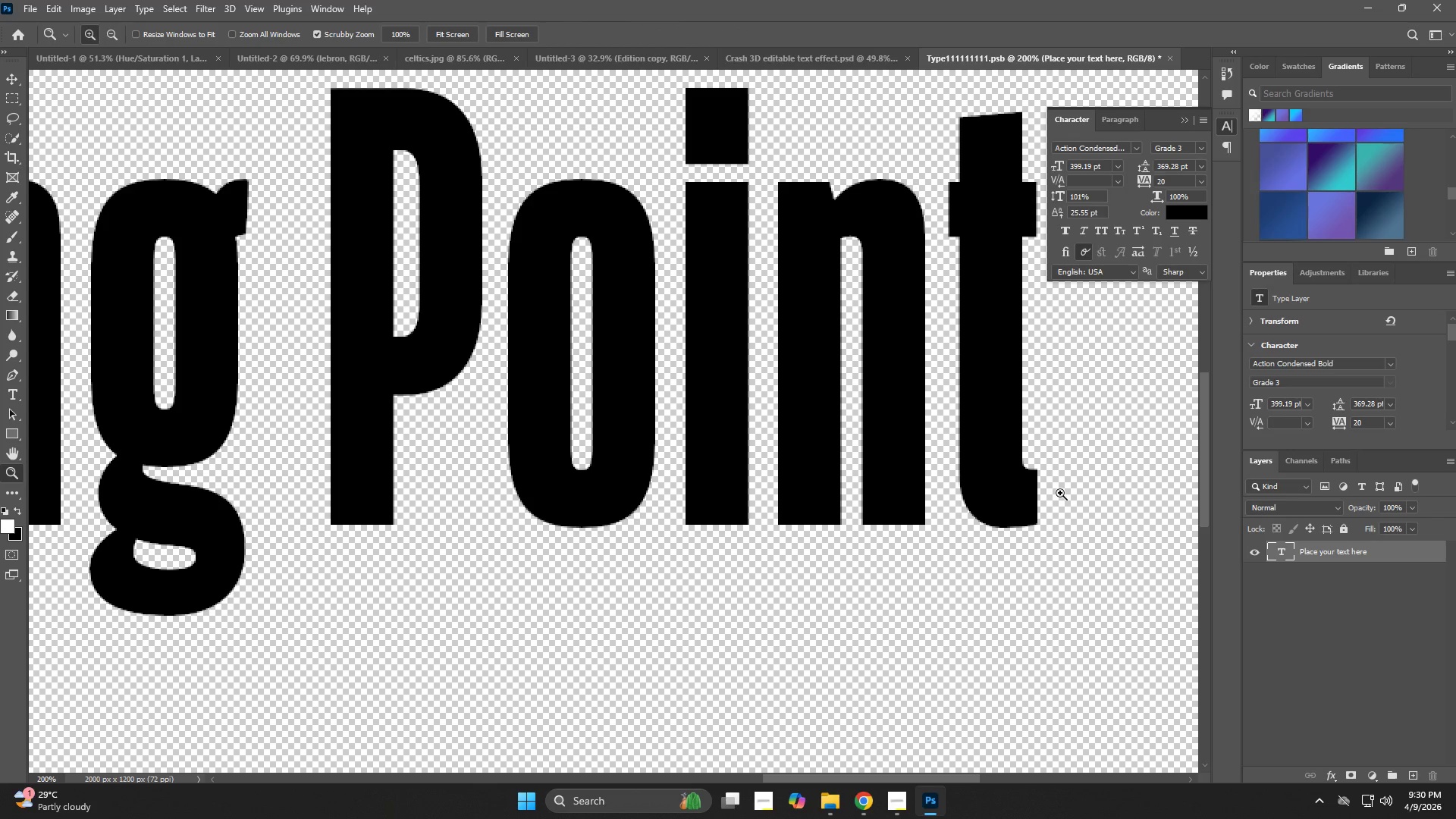 
key(Control+S)
 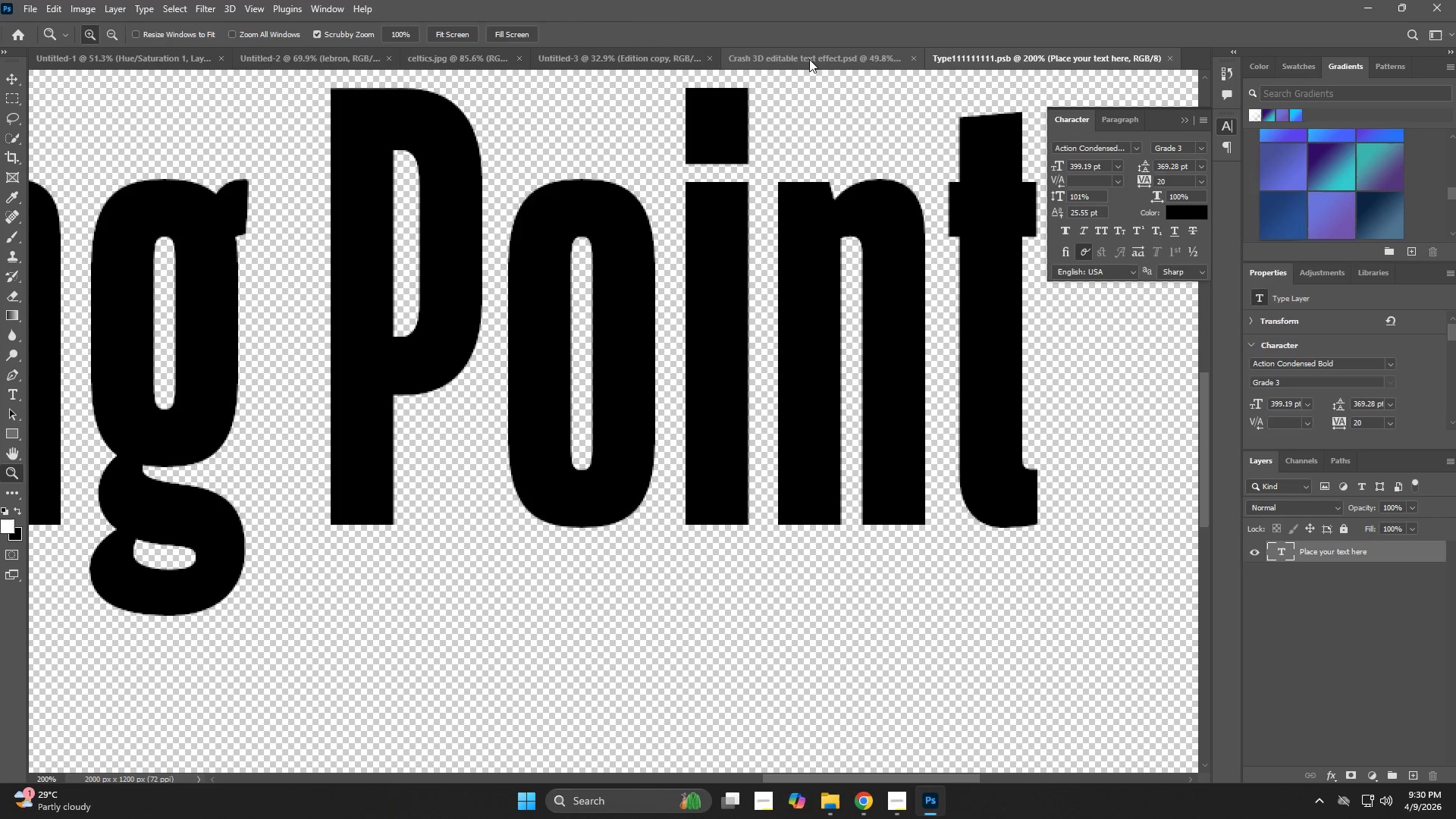 
left_click([809, 59])
 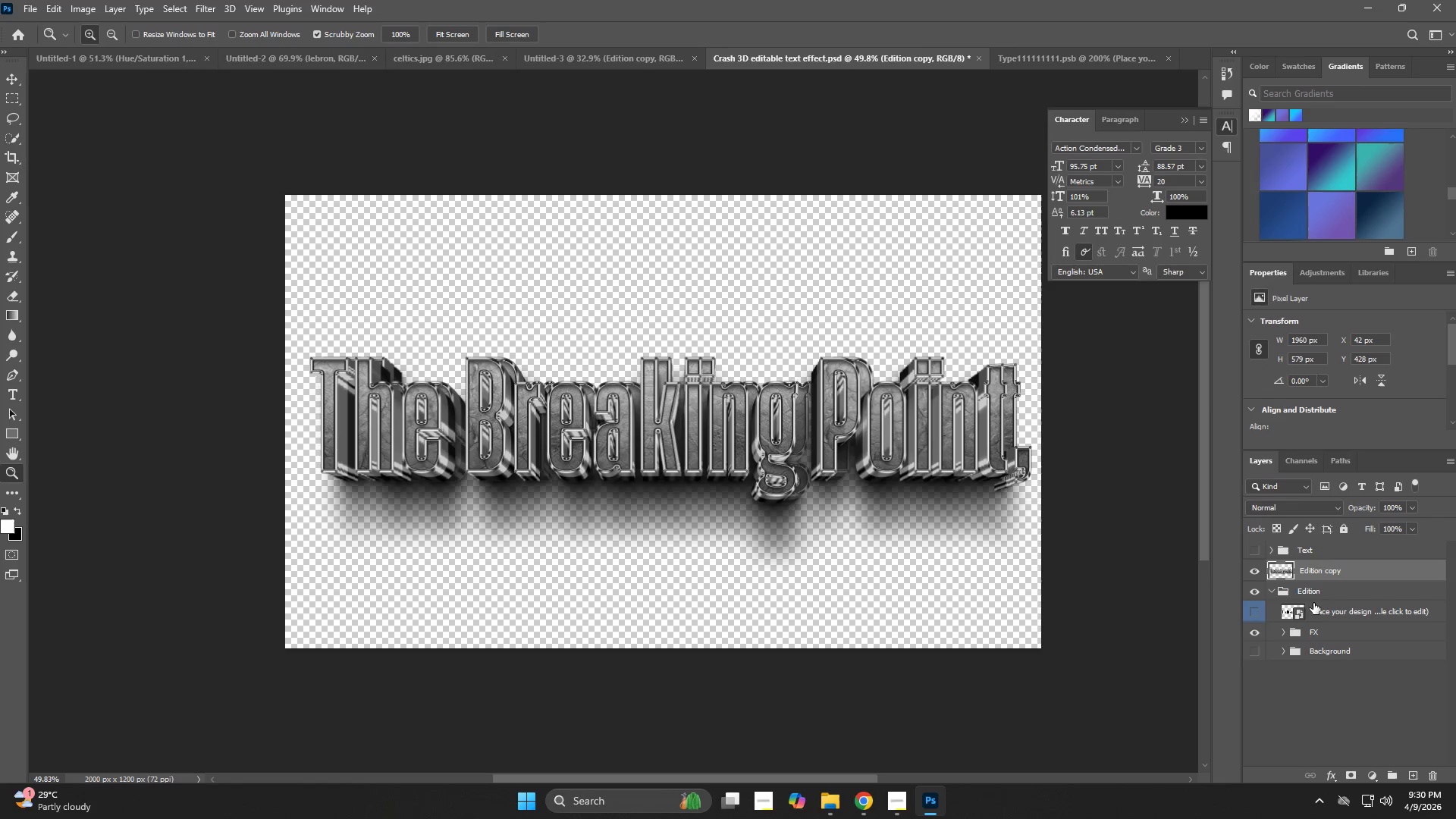 
key(Backspace)
 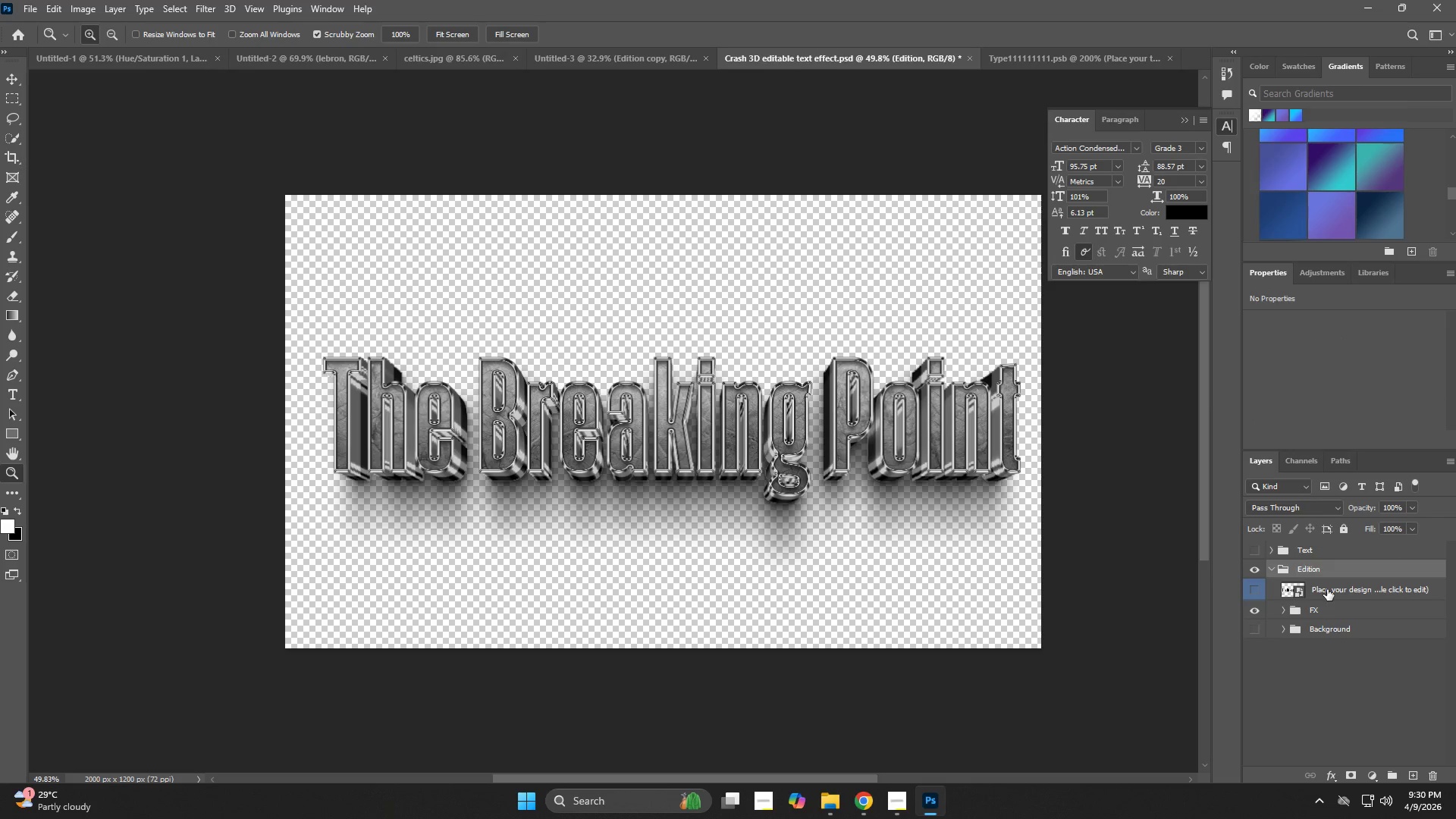 
hold_key(key=ShiftLeft, duration=0.84)
left_click([1332, 606])
 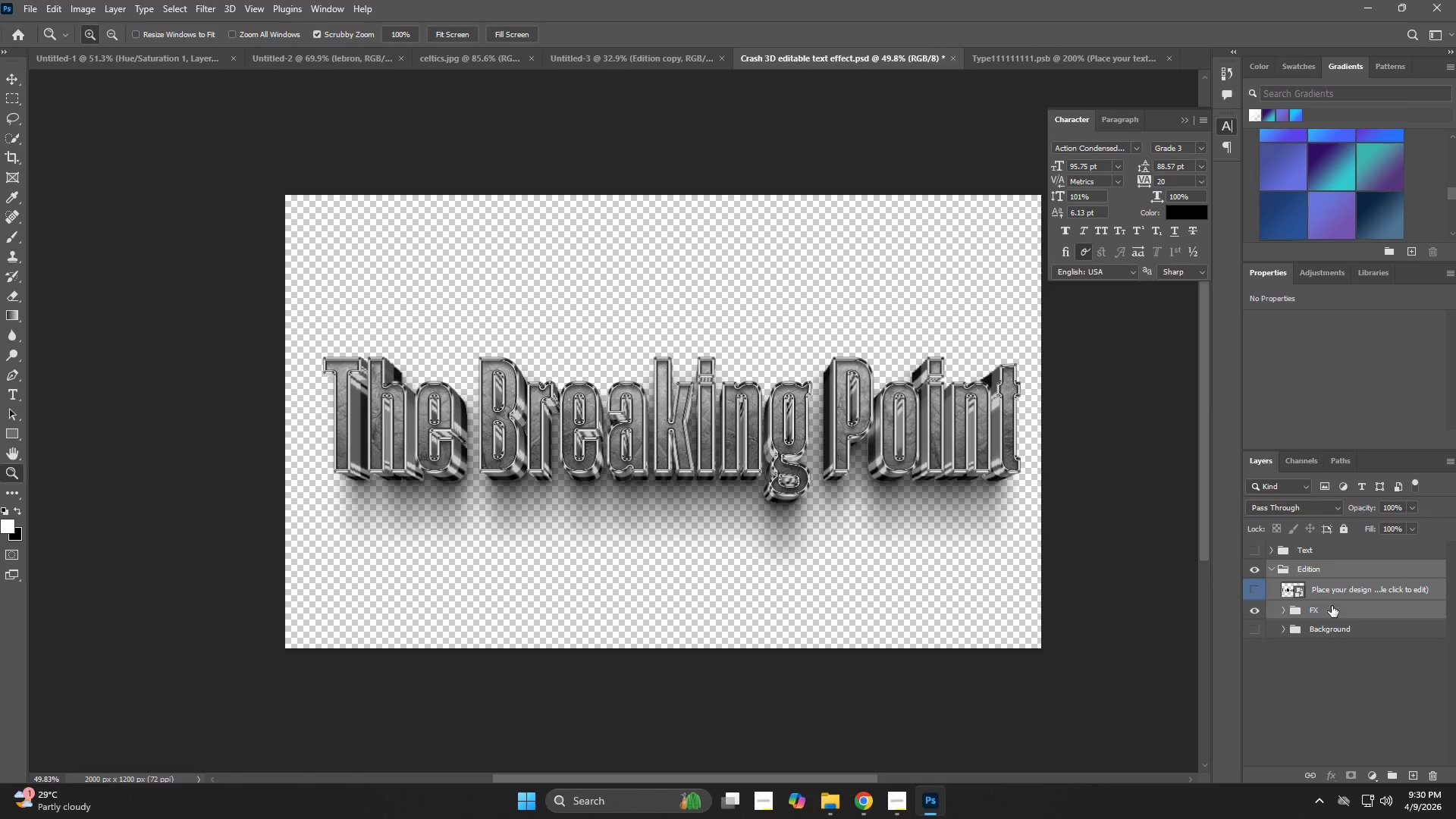 
key(Control+J)
 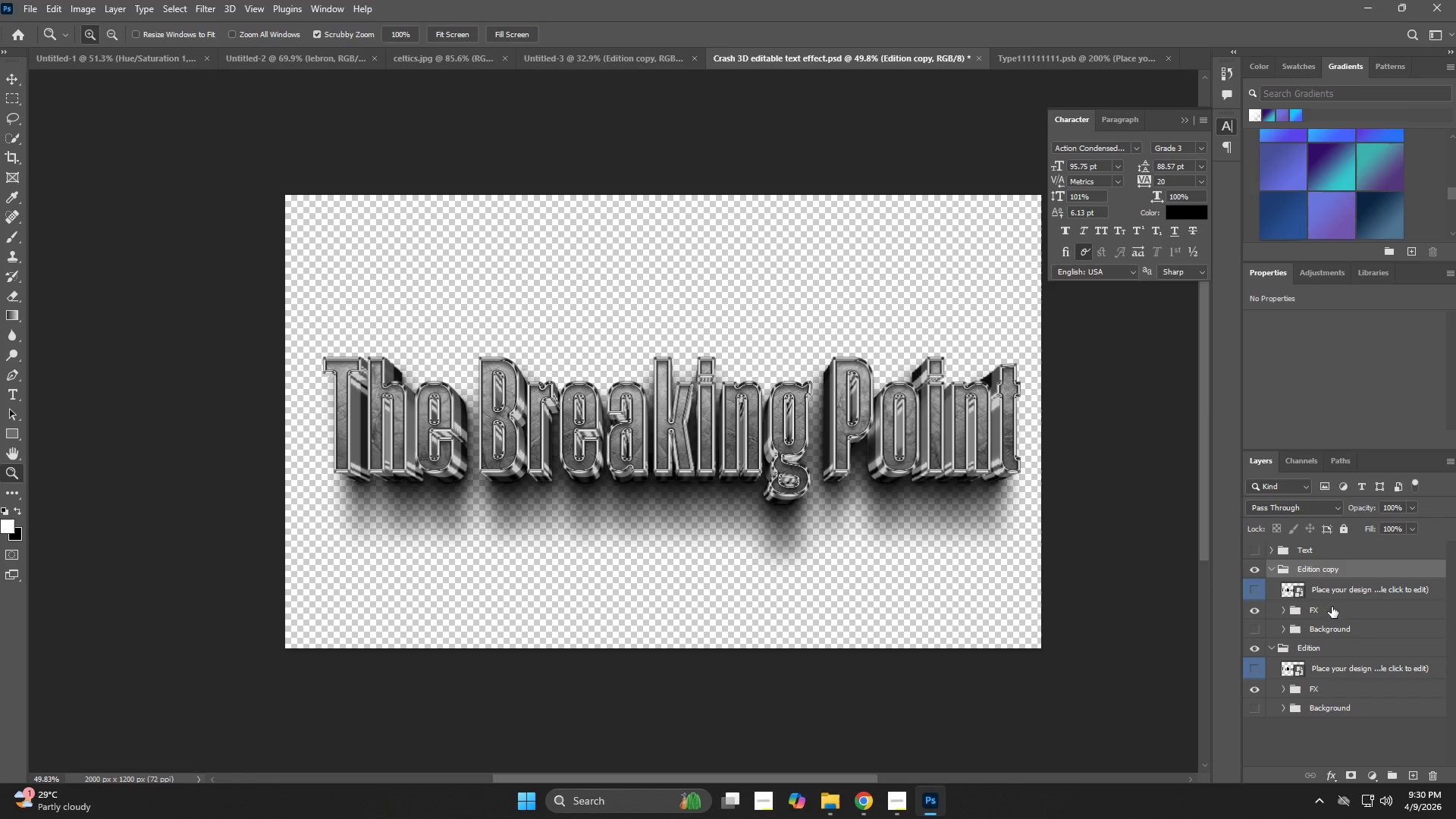 
key(Control+E)
 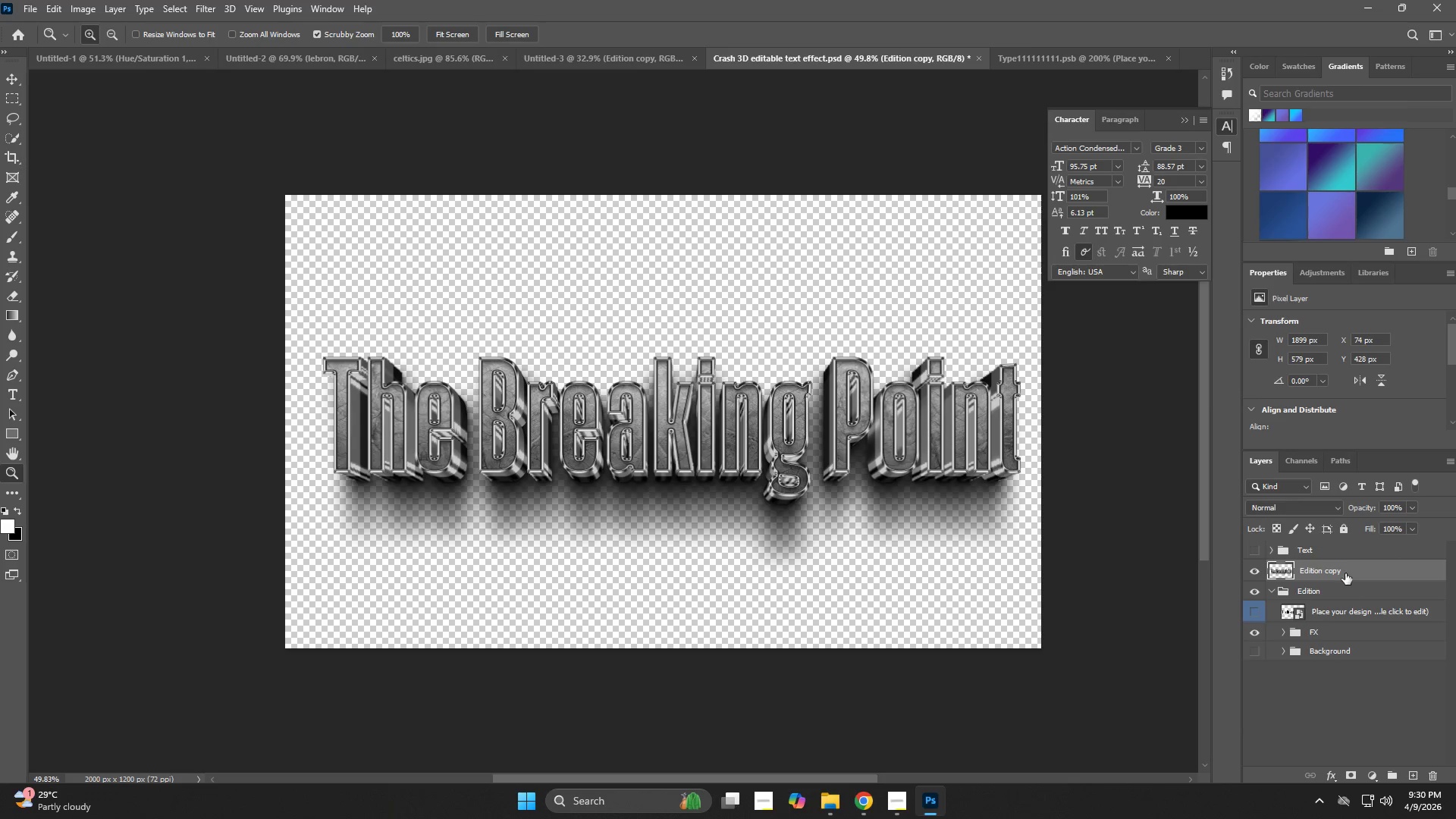 
left_click_drag(start_coordinate=[1345, 568], to_coordinate=[662, 520])
 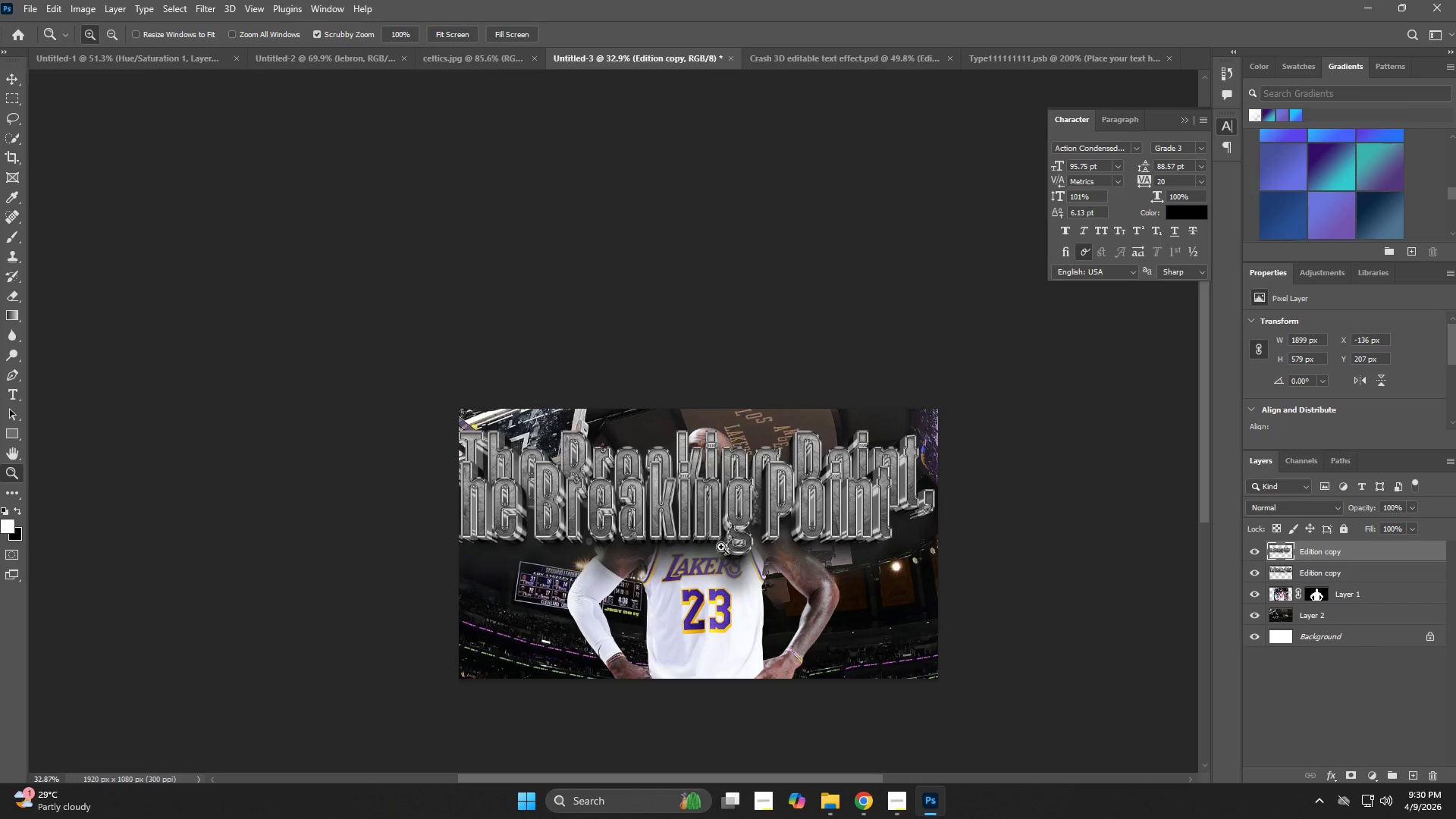 
type(VV)
 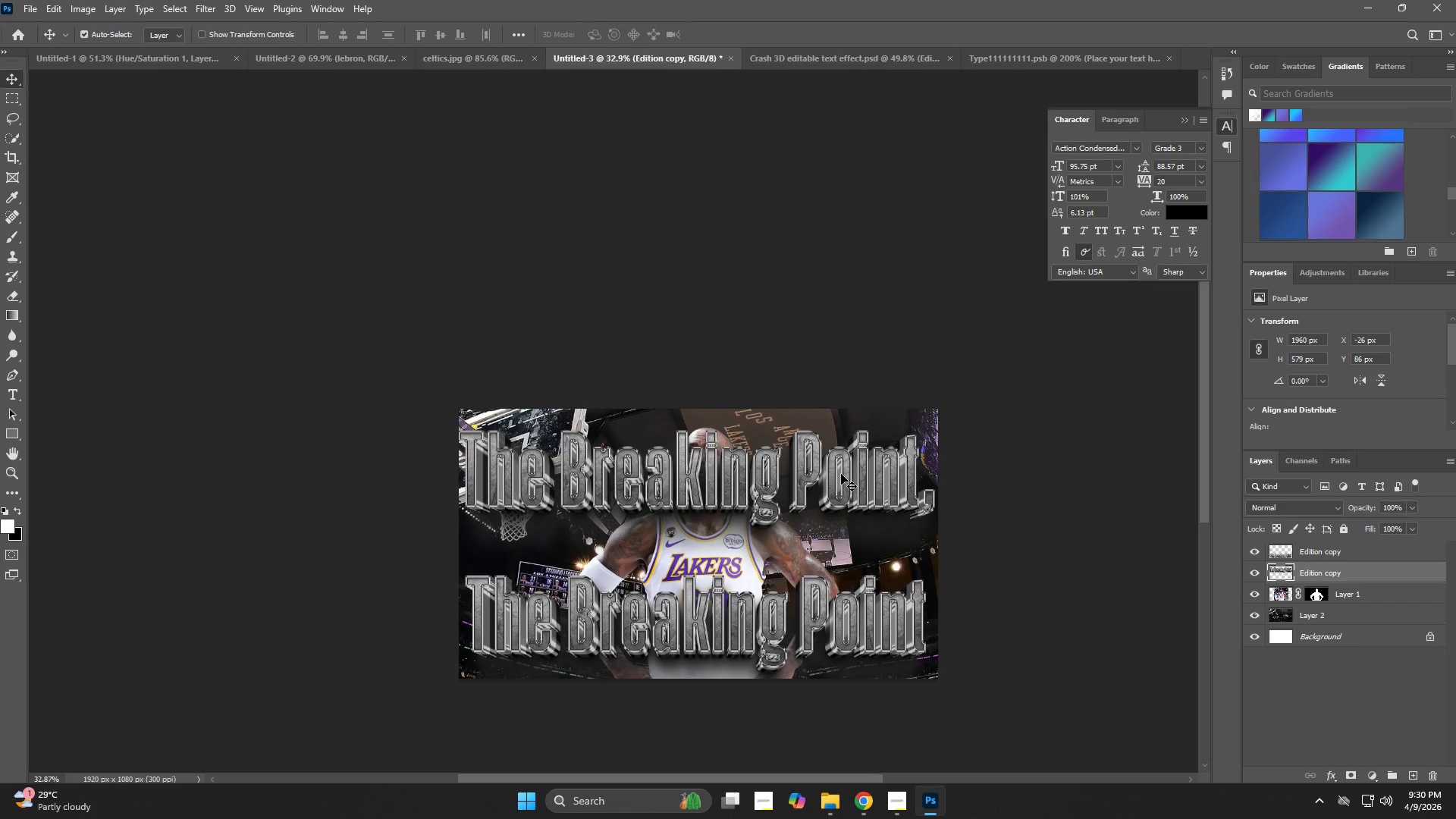 
left_click_drag(start_coordinate=[785, 513], to_coordinate=[817, 625])
 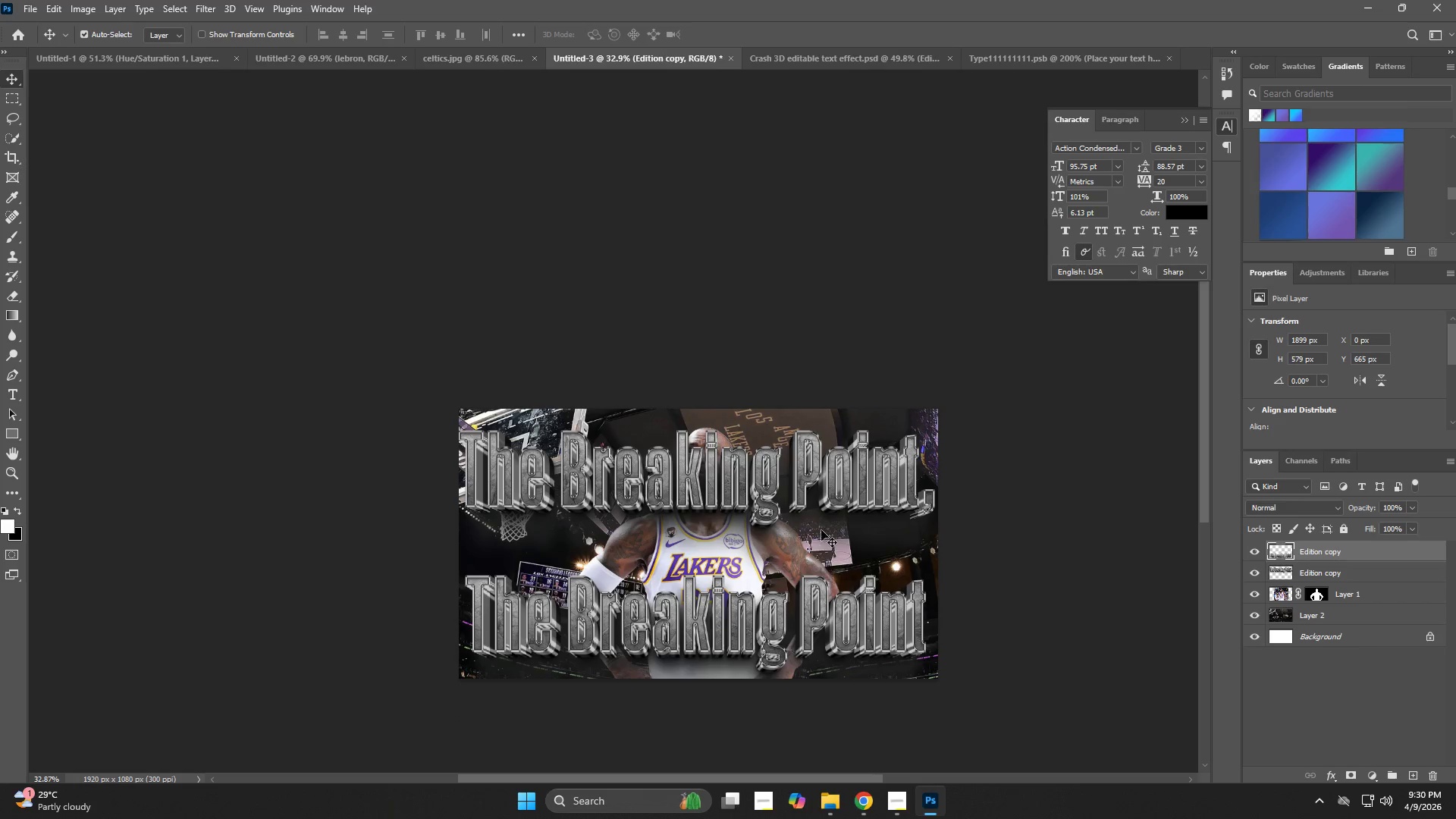 
left_click([841, 474])
 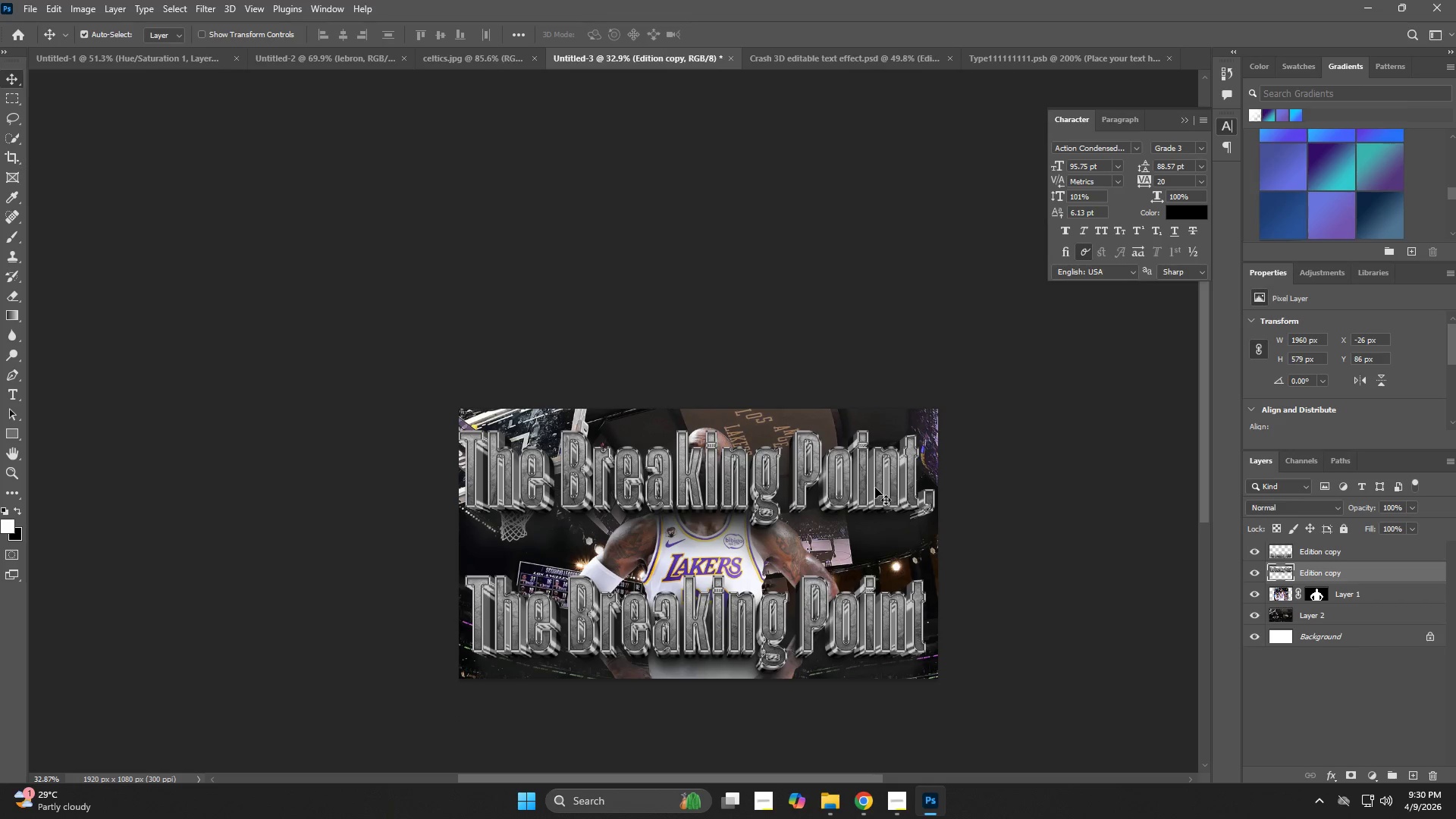 
key(Backspace)
 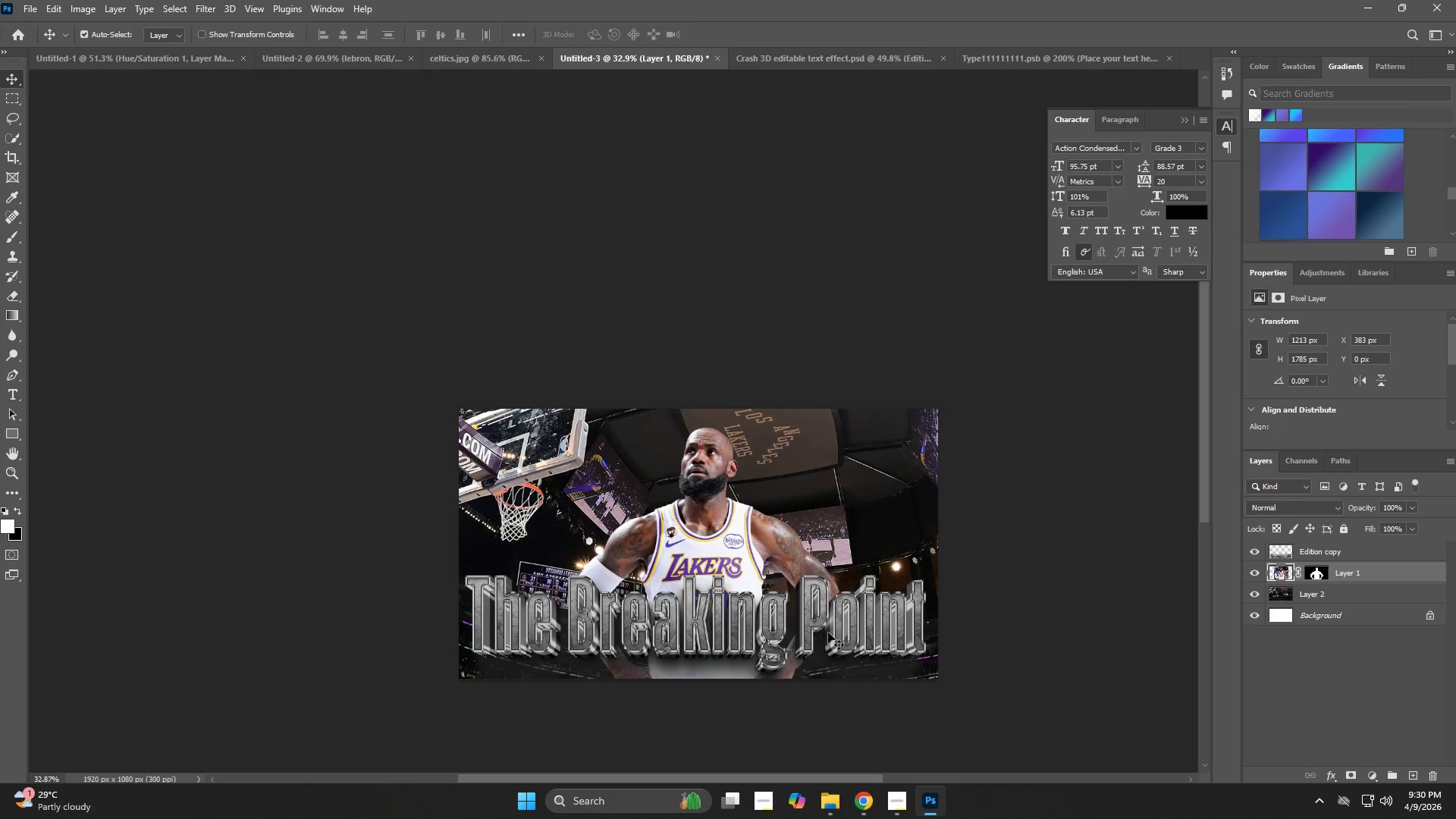 
key(C)
 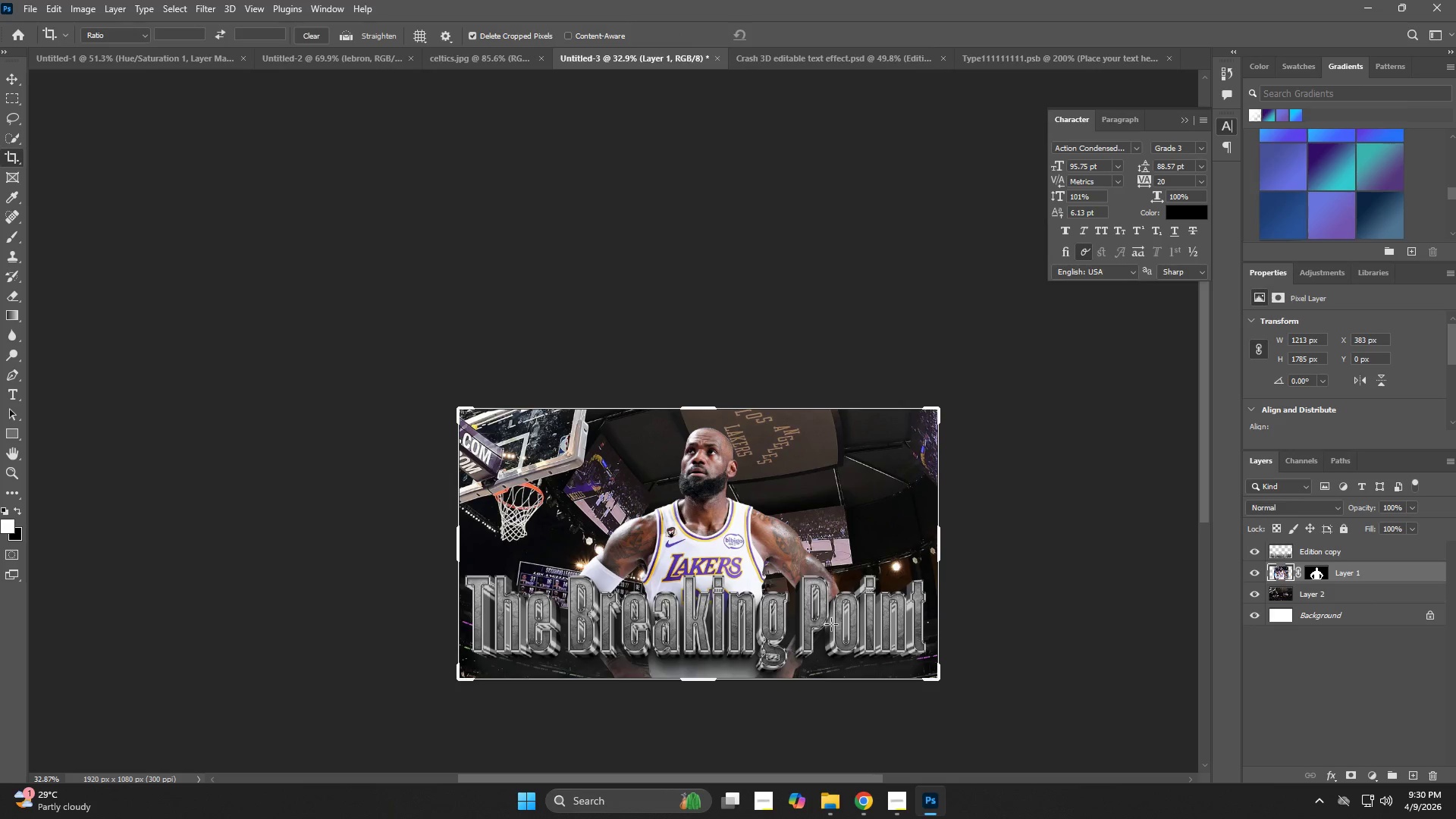 
left_click([831, 624])
 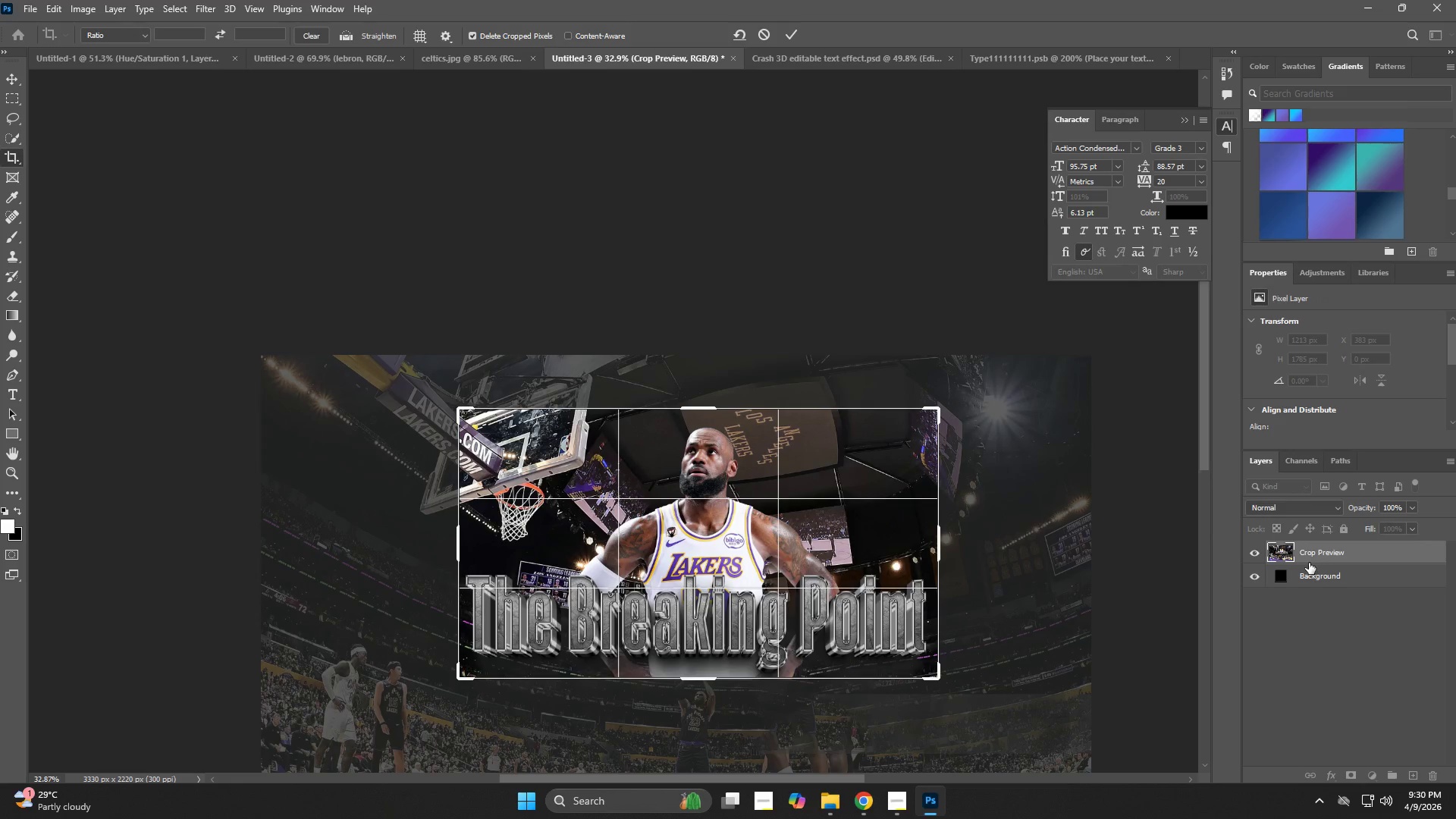 
key(Control+Z)
 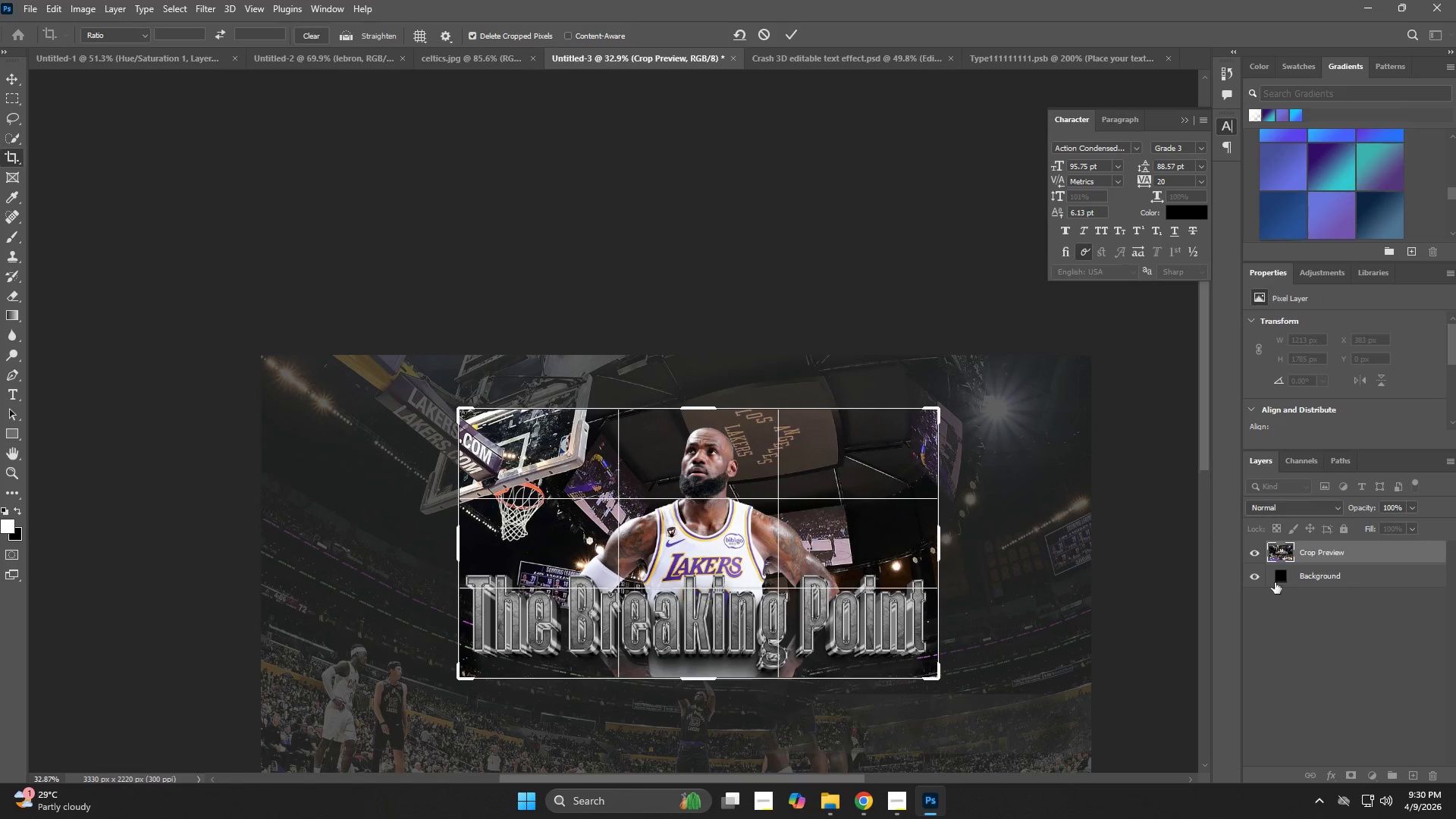 
left_click([1303, 555])
 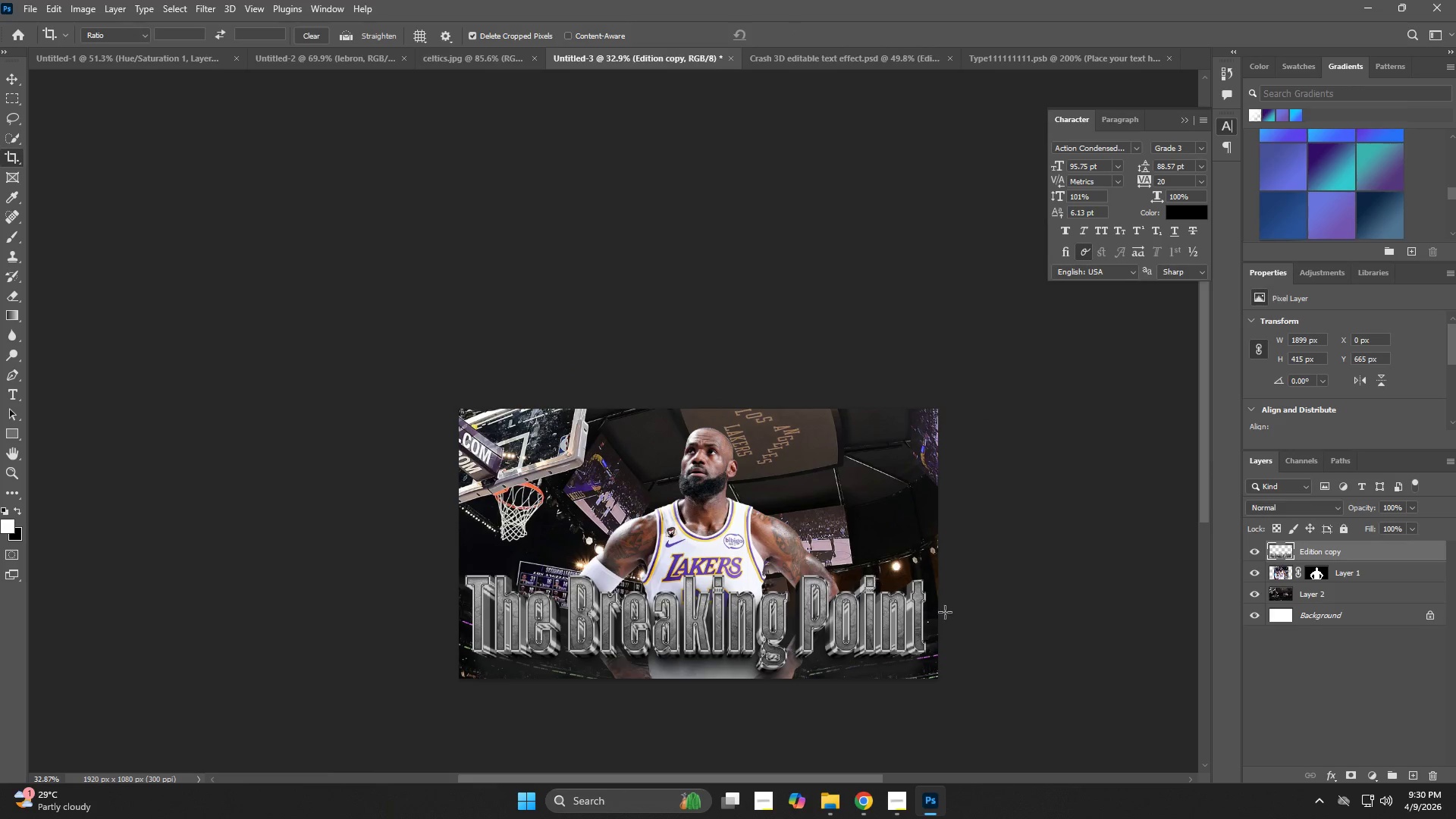 
key(V)
 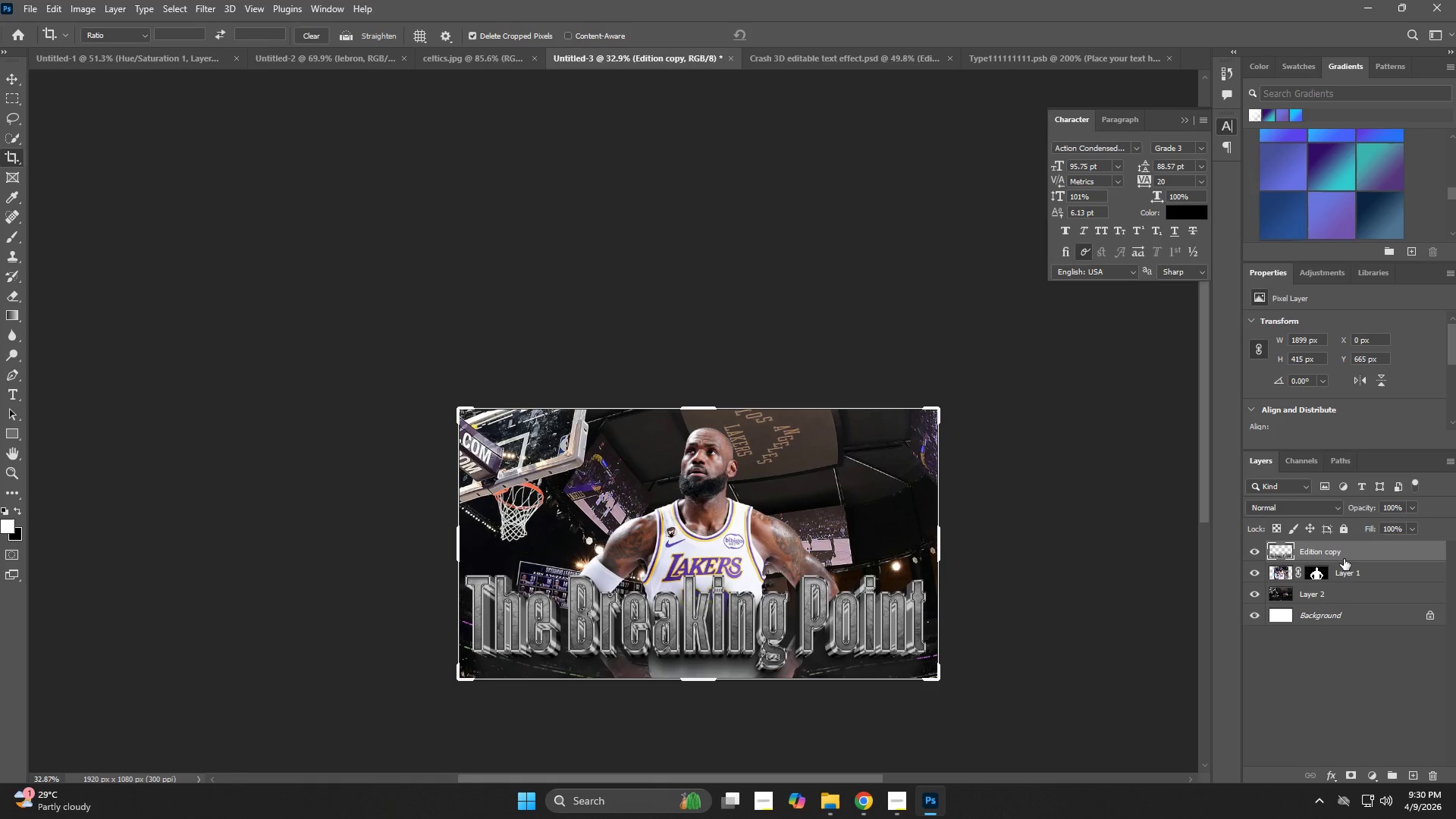 
left_click_drag(start_coordinate=[1345, 559], to_coordinate=[1347, 582])
 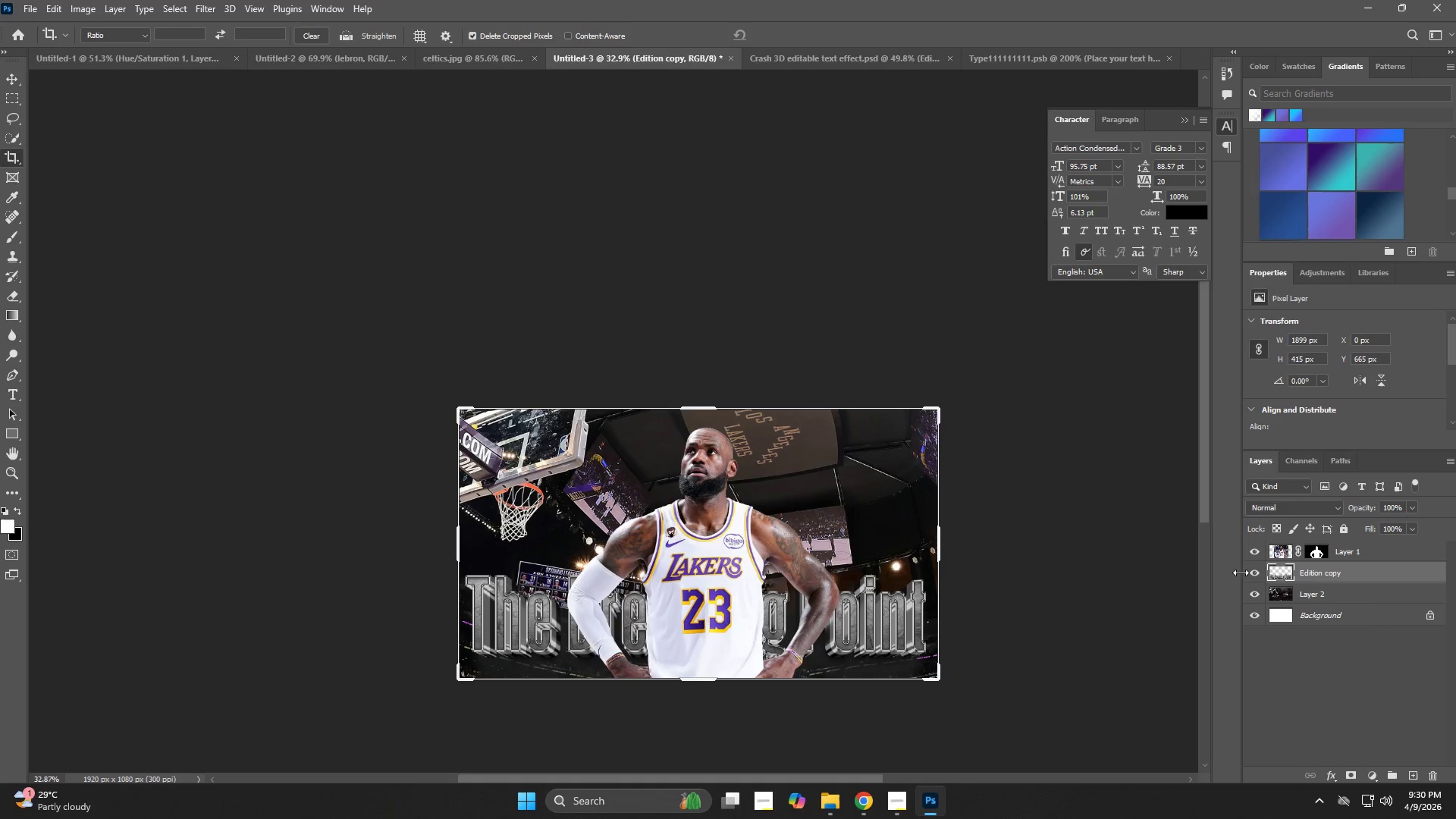 
key(Control+T)
 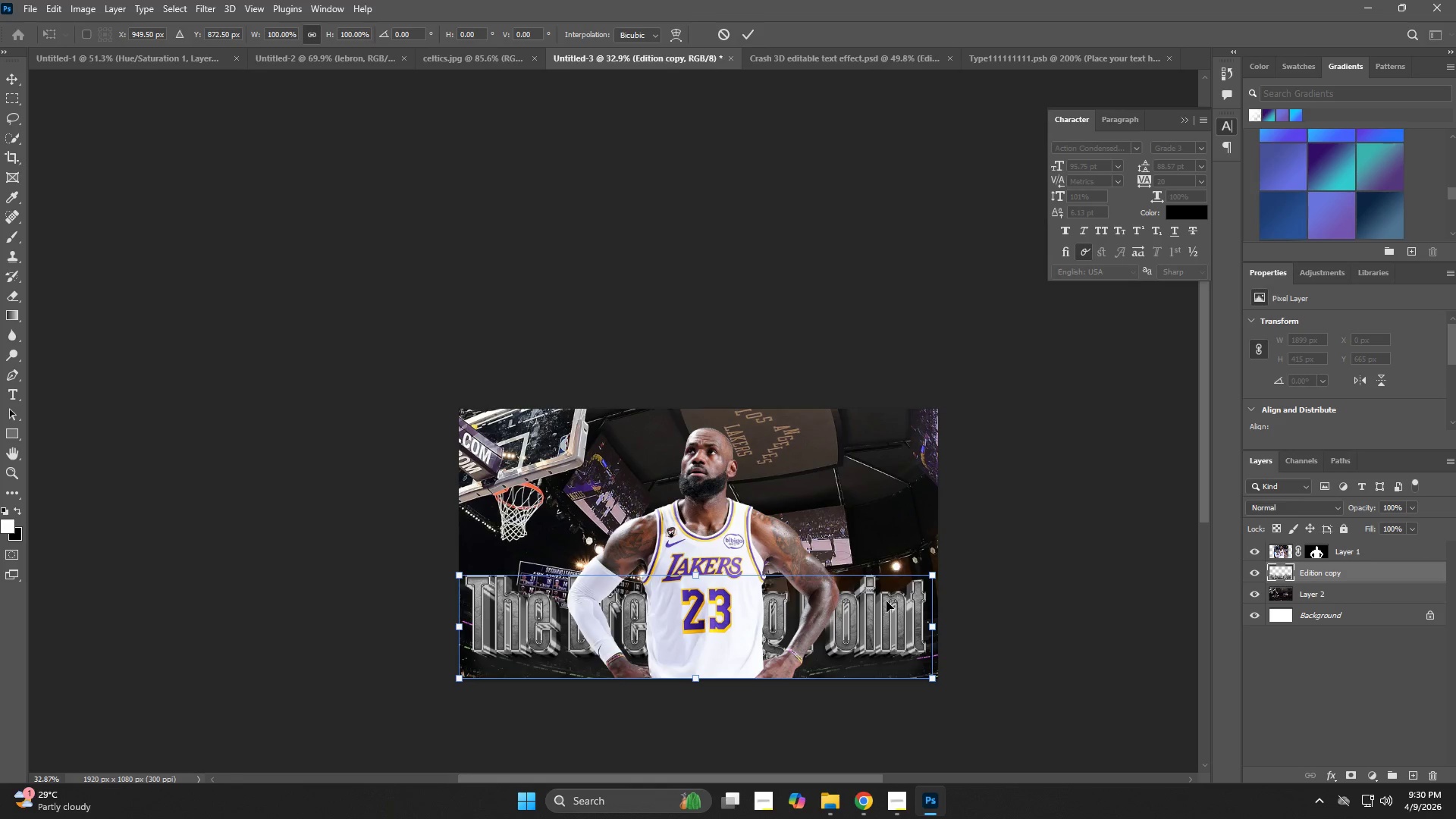 
left_click_drag(start_coordinate=[886, 601], to_coordinate=[883, 463])
 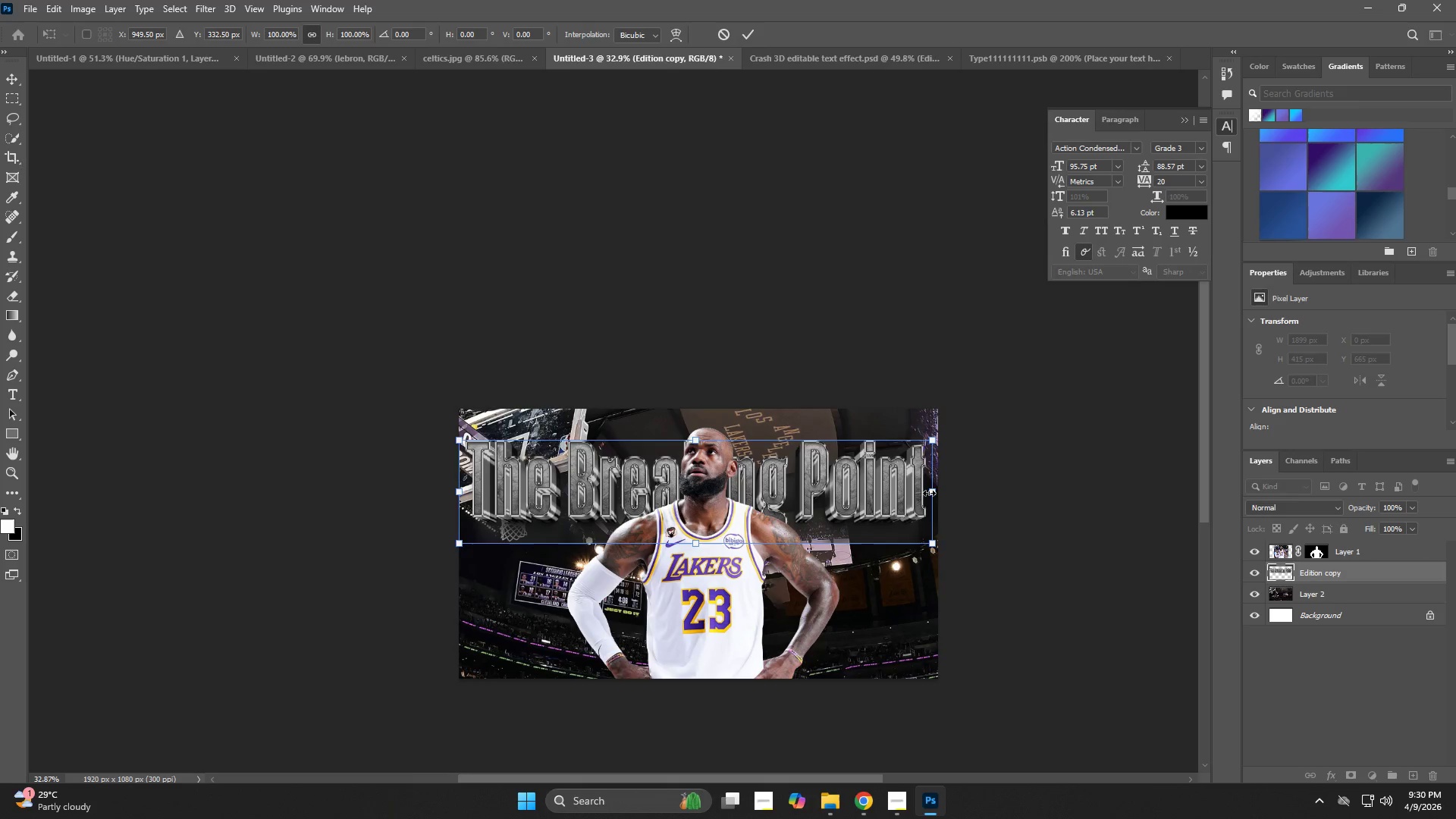 
hold_key(key=AltLeft, duration=1.16)
left_click_drag(start_coordinate=[933, 495], to_coordinate=[915, 504])
 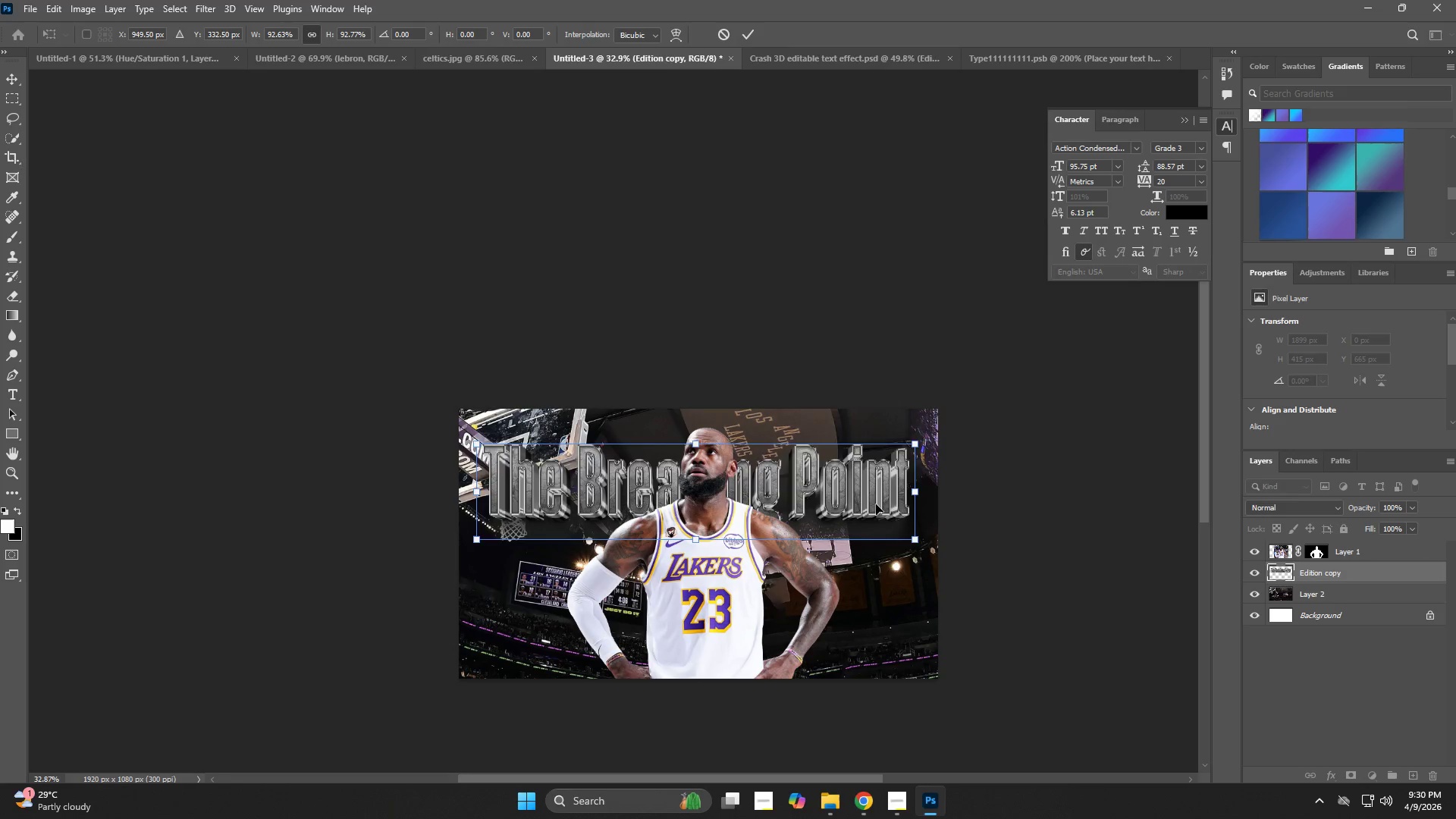 
left_click_drag(start_coordinate=[876, 504], to_coordinate=[871, 485])
 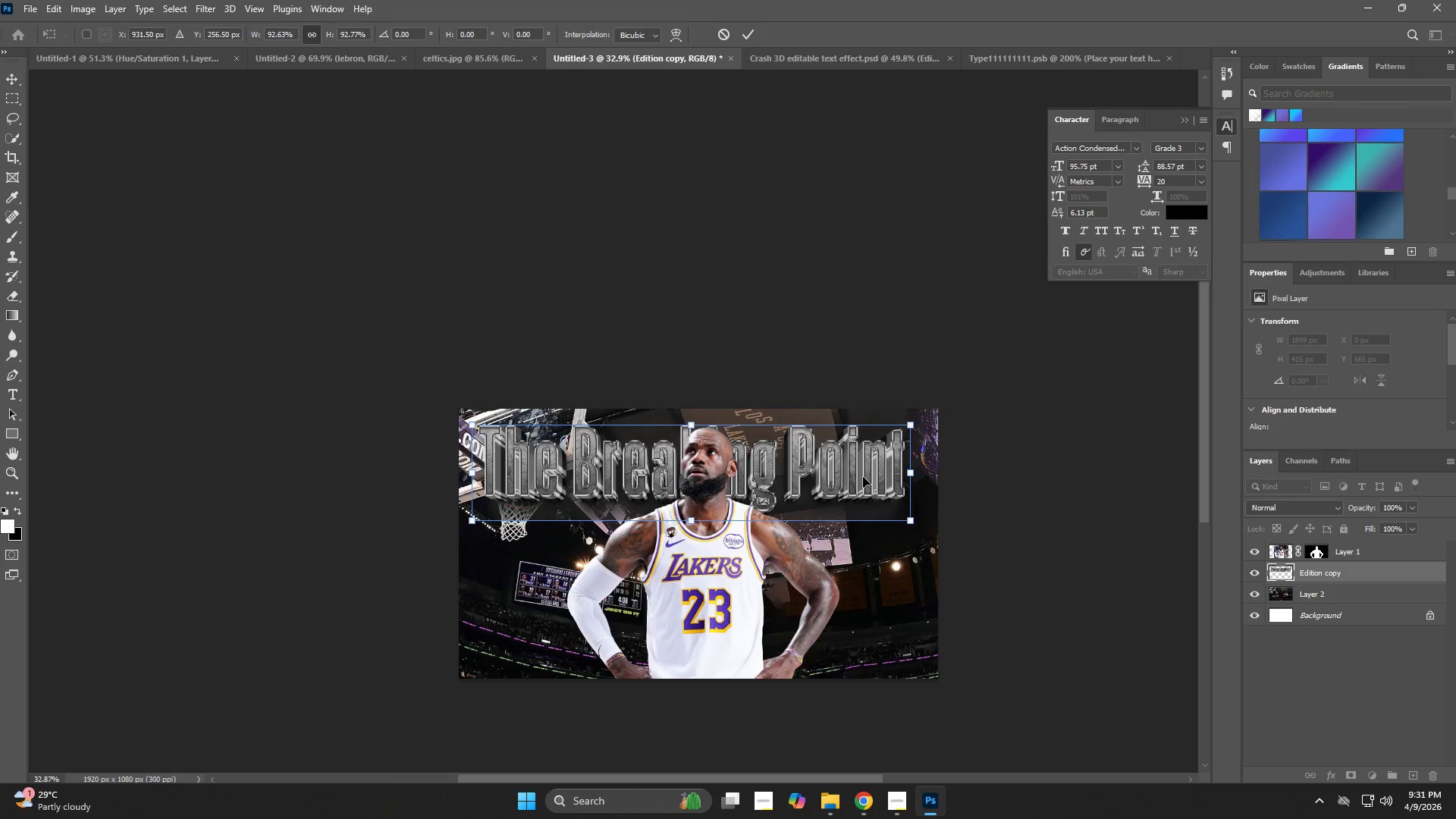 
key(Control+T)
 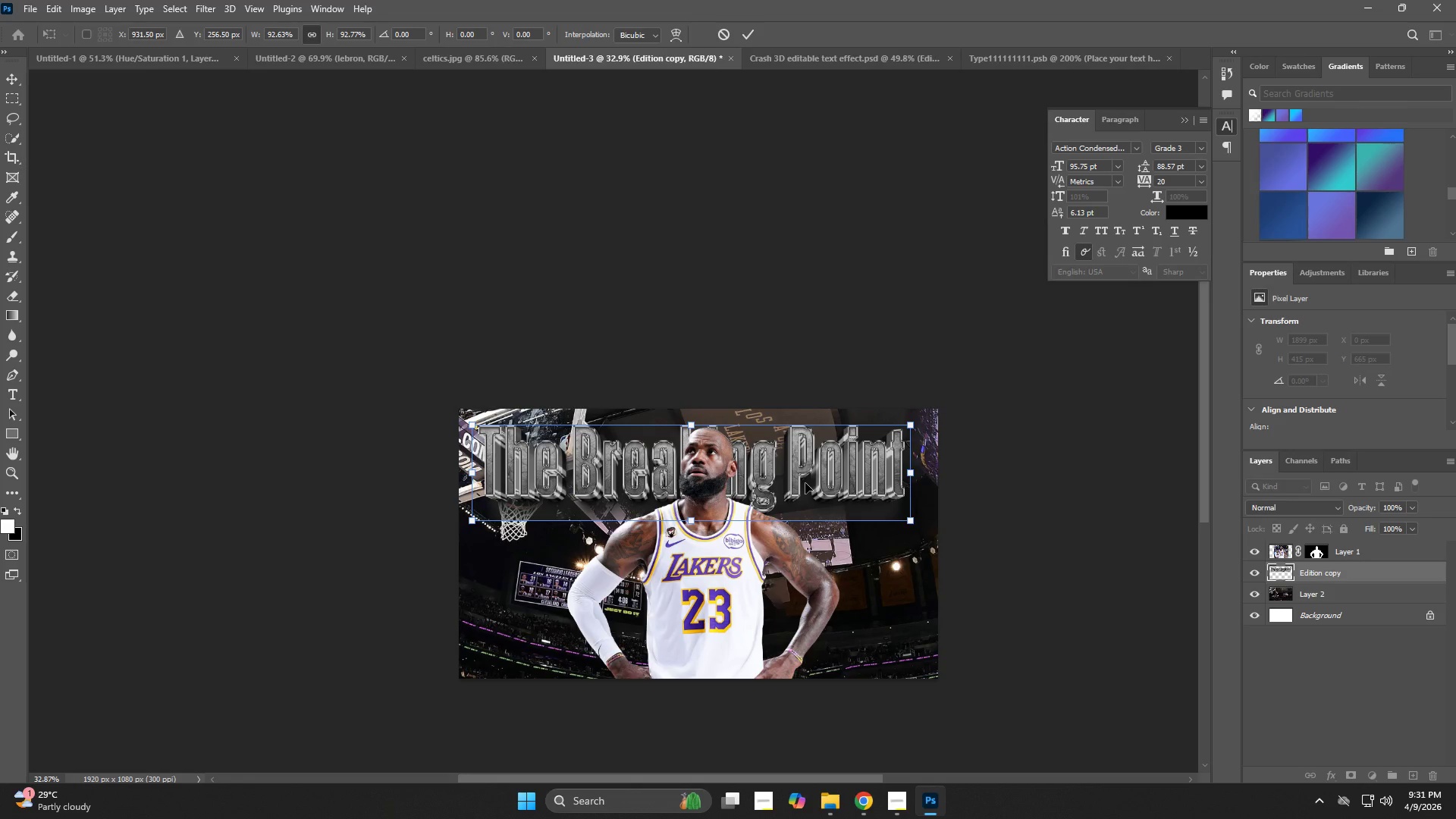 
left_click([805, 483])
 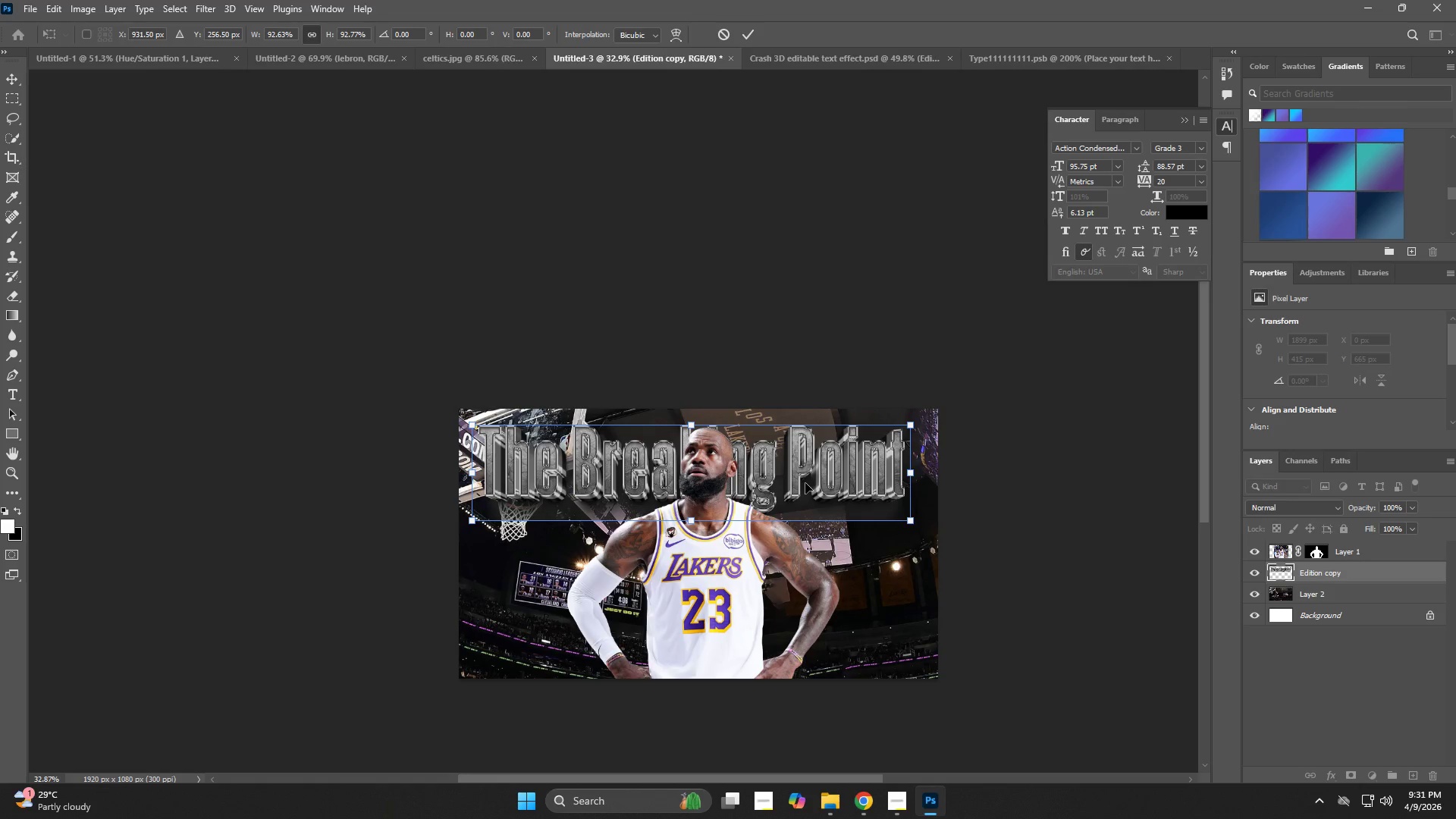 
key(NumpadEnter)
 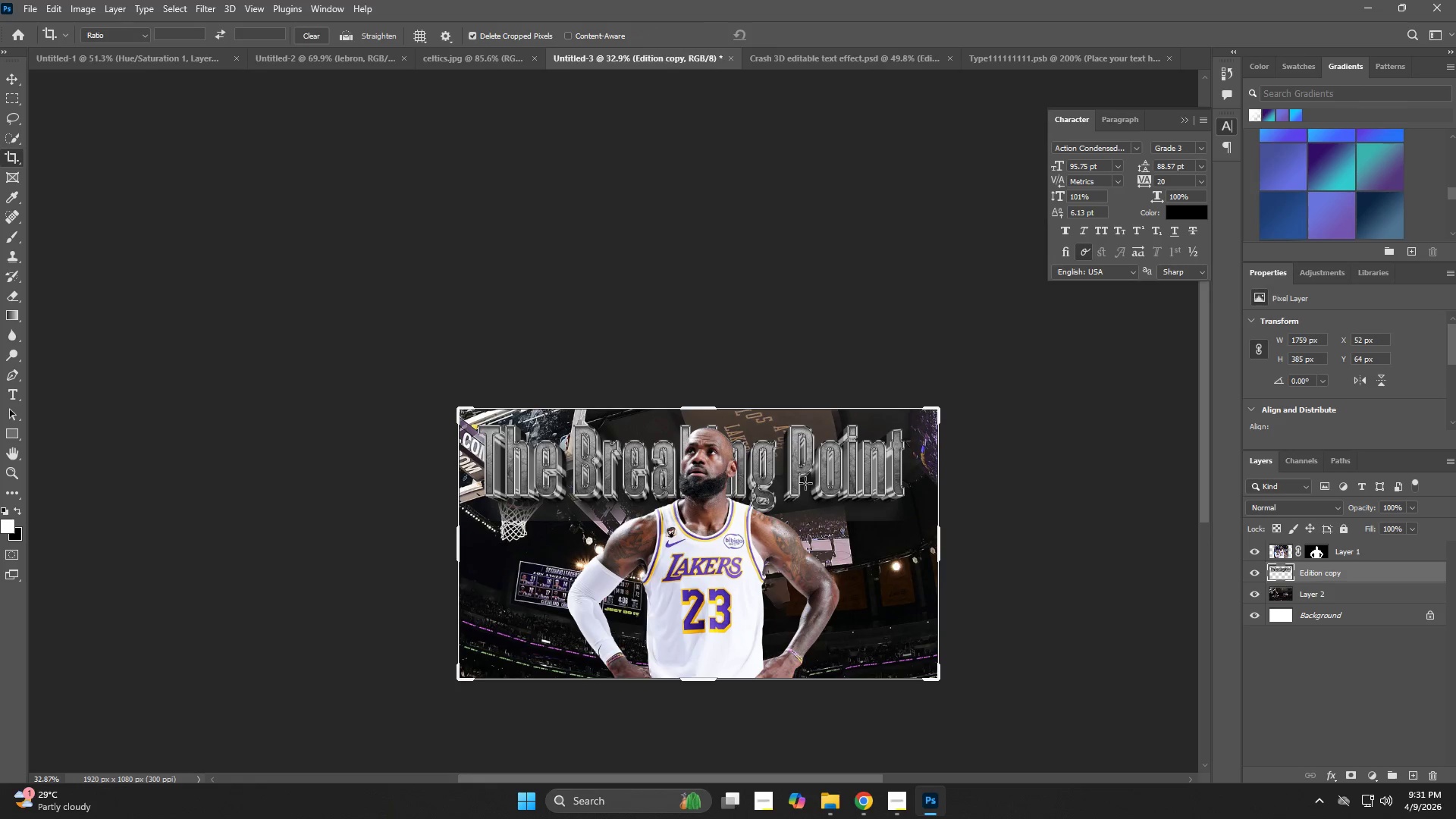 
key(Control+T)
 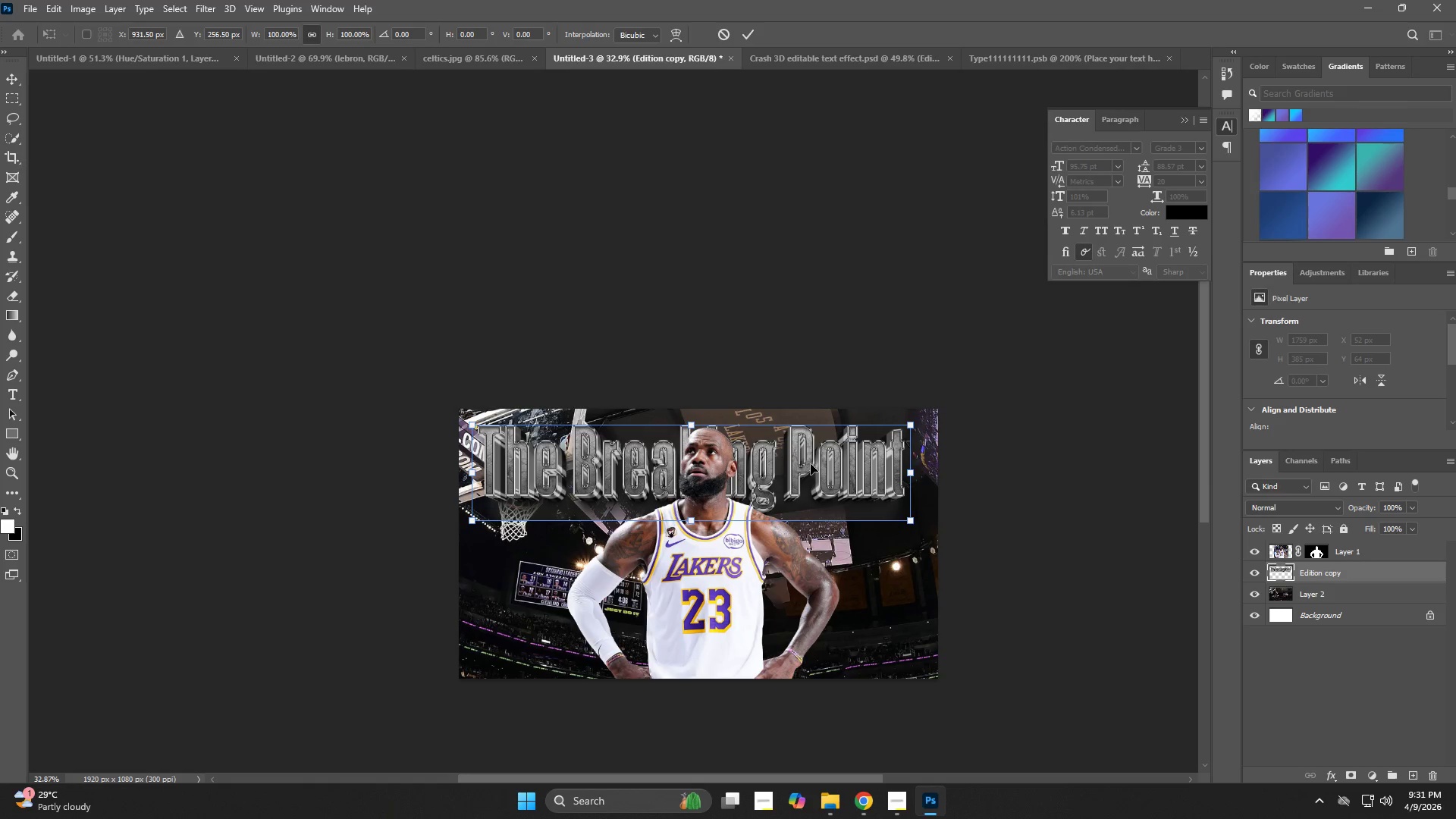 
right_click([811, 464])
 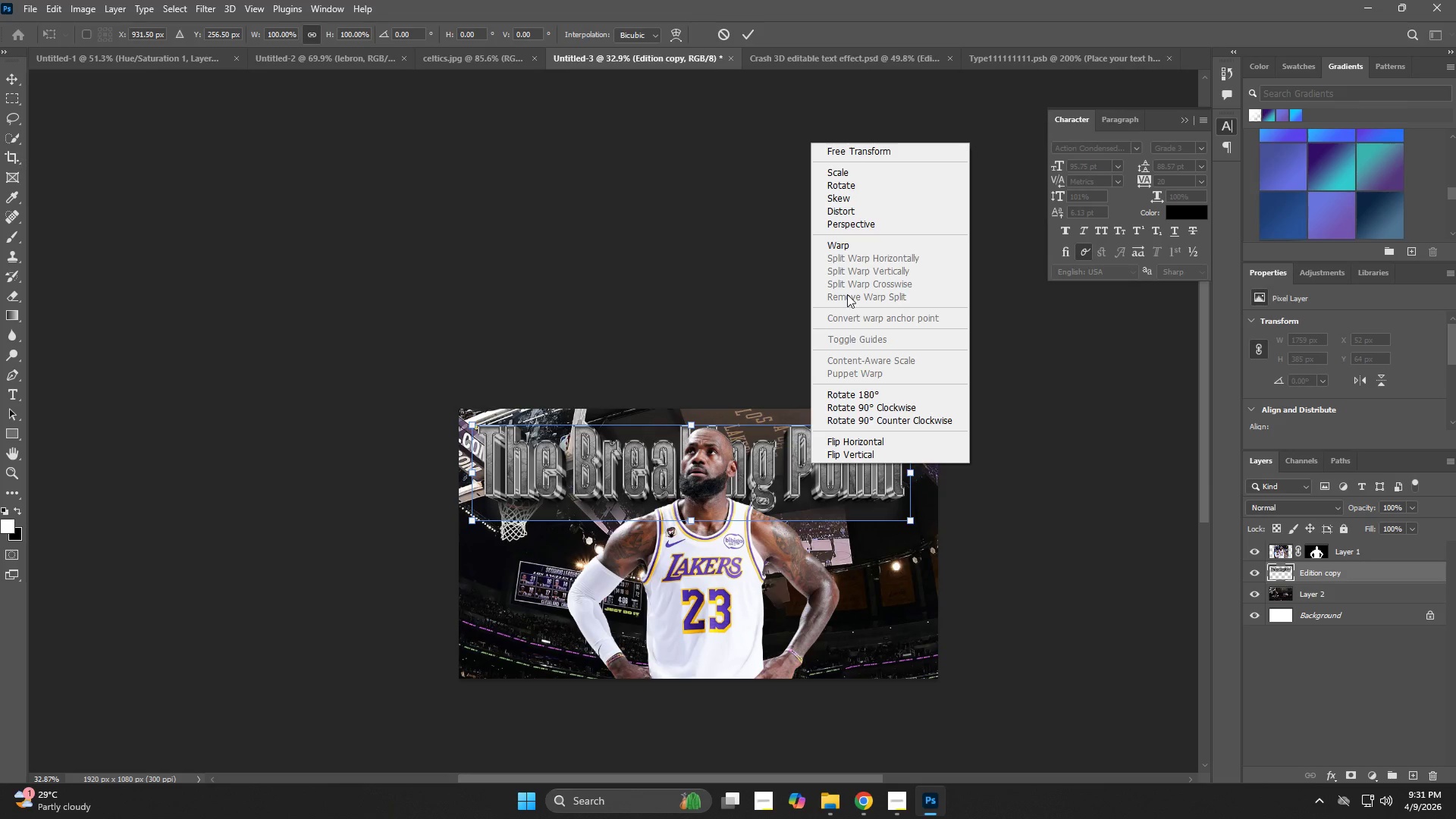 
left_click([843, 246])
 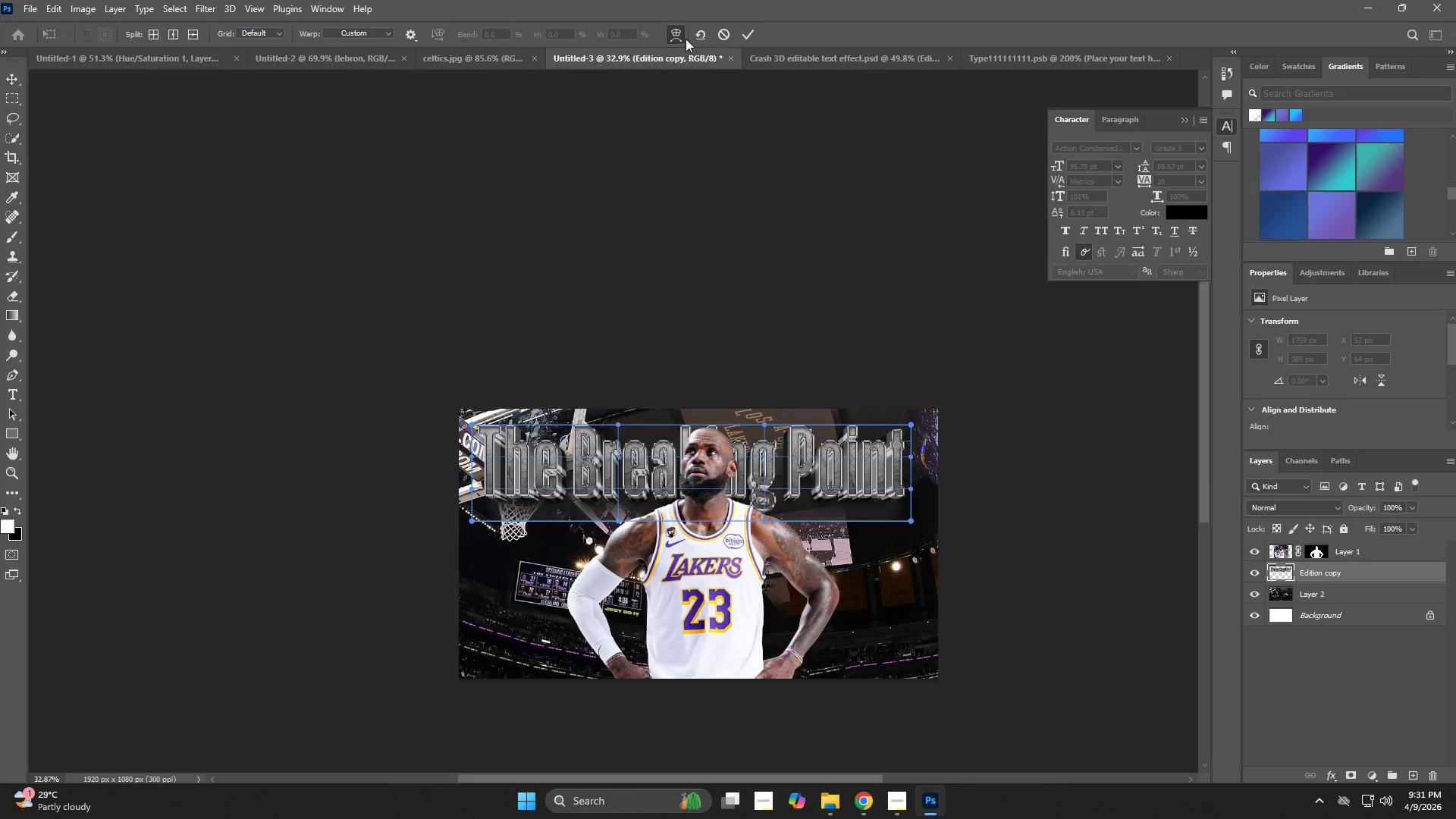 
left_click([679, 39])
 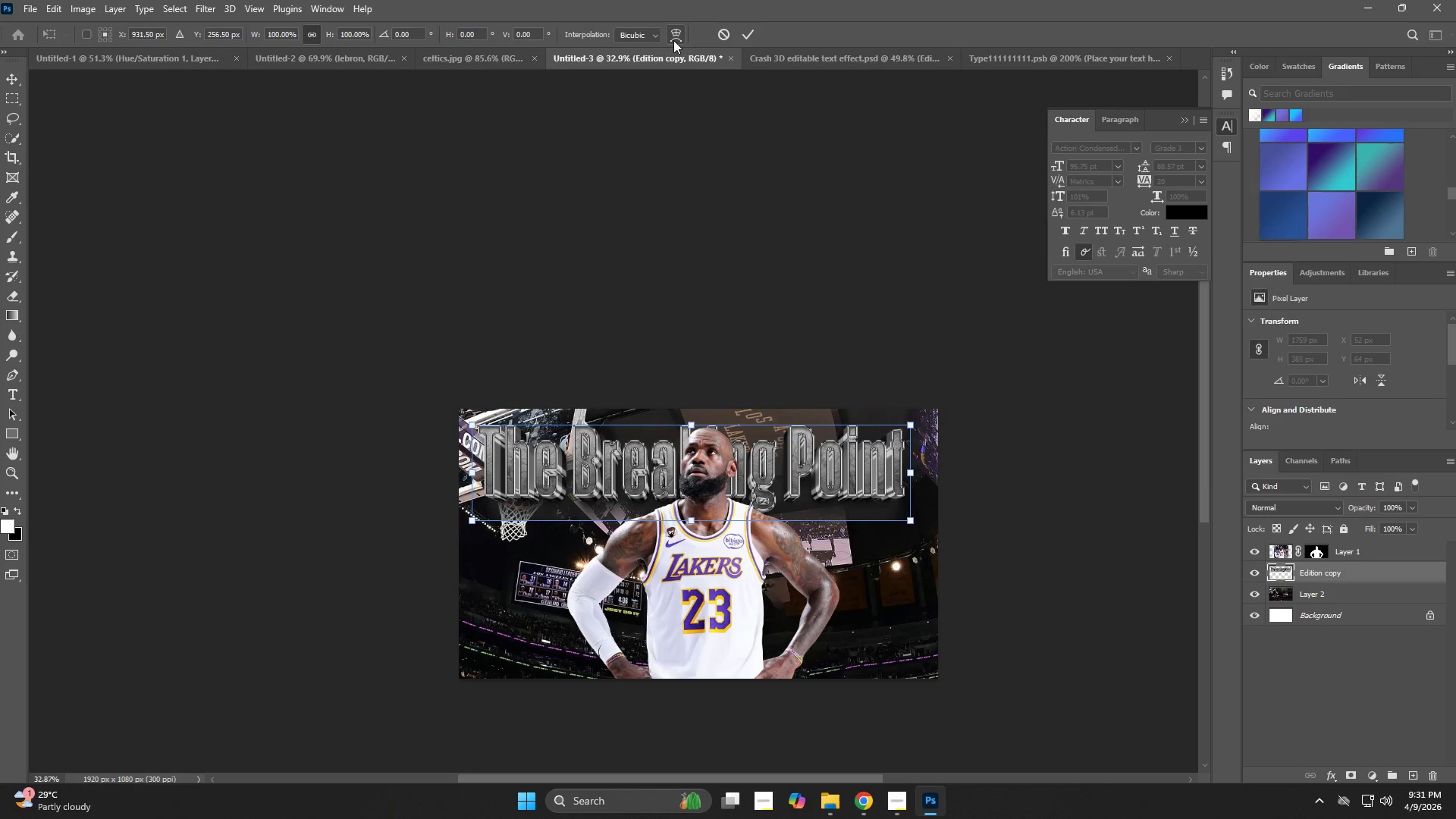 
left_click([650, 37])
 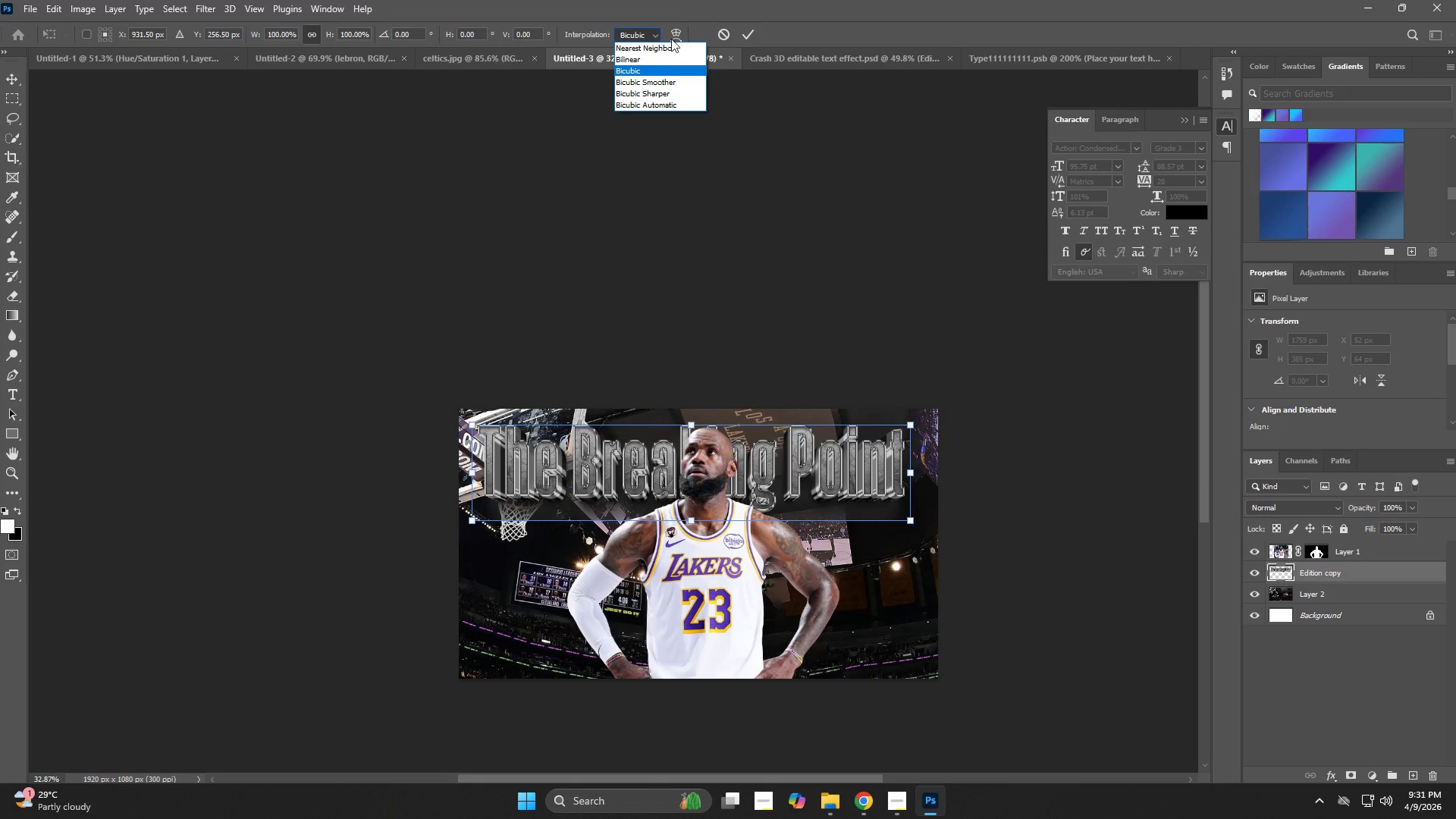 
left_click([672, 40])
 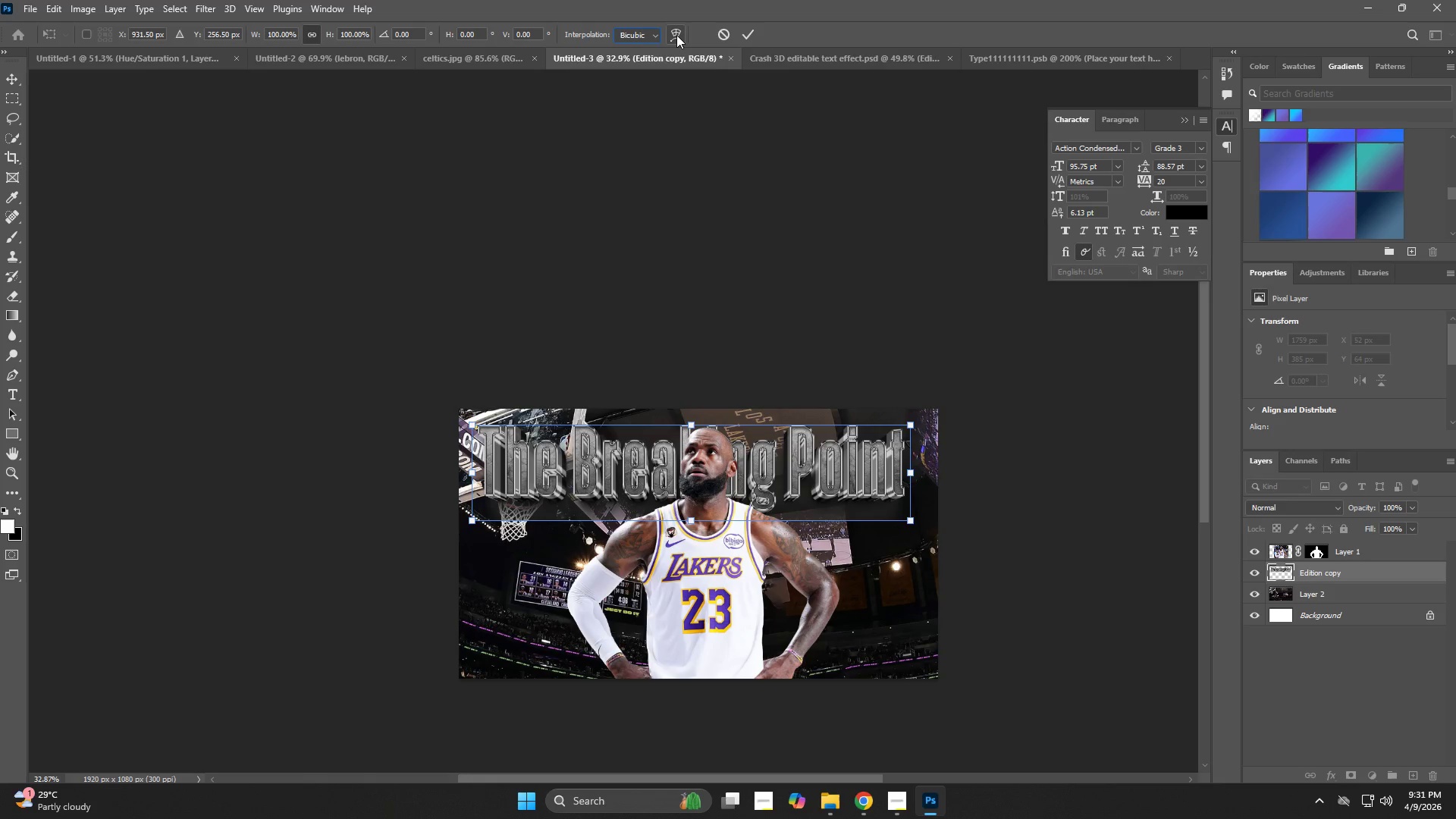 
left_click([676, 35])
 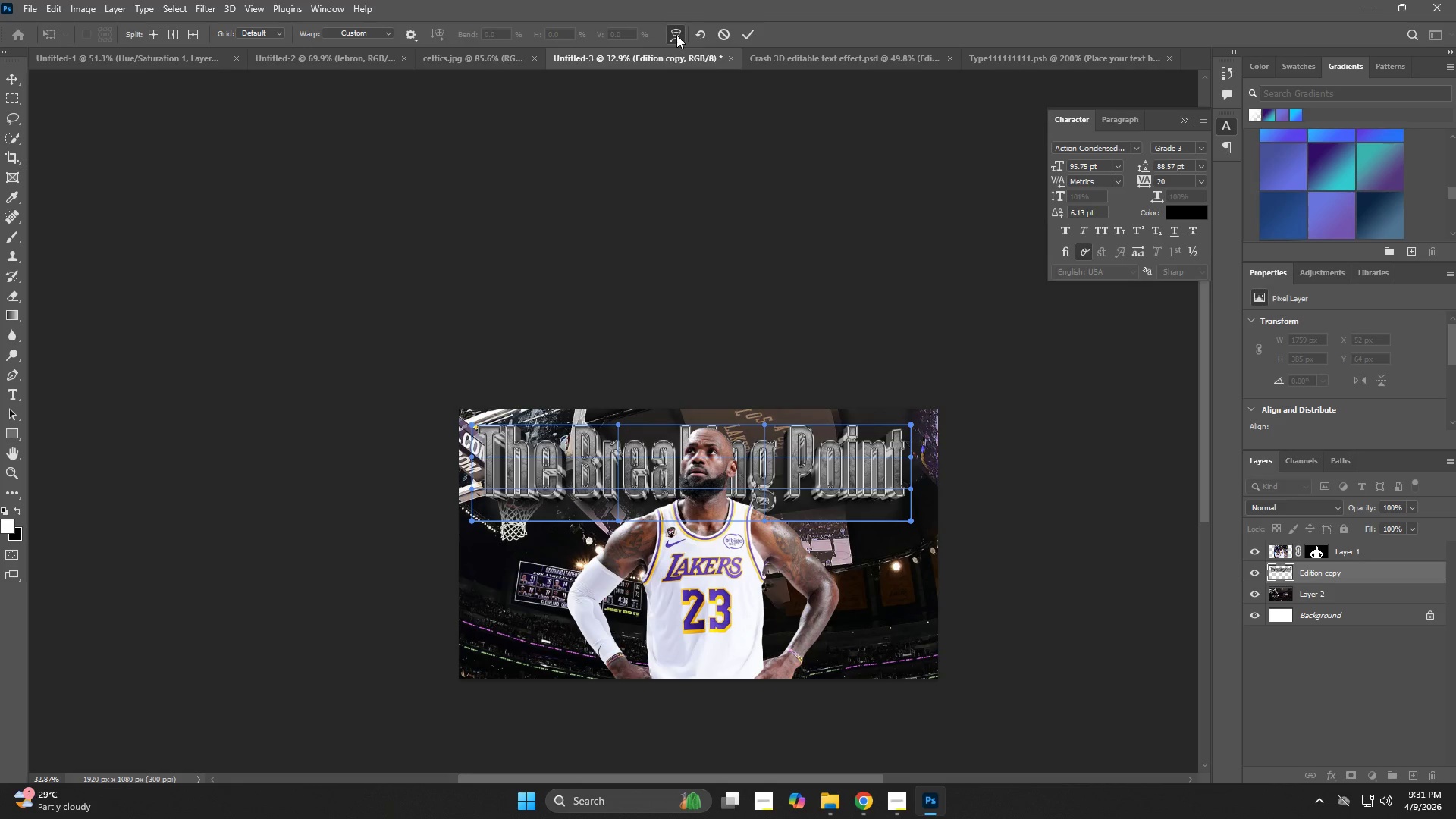 
right_click([676, 35])
 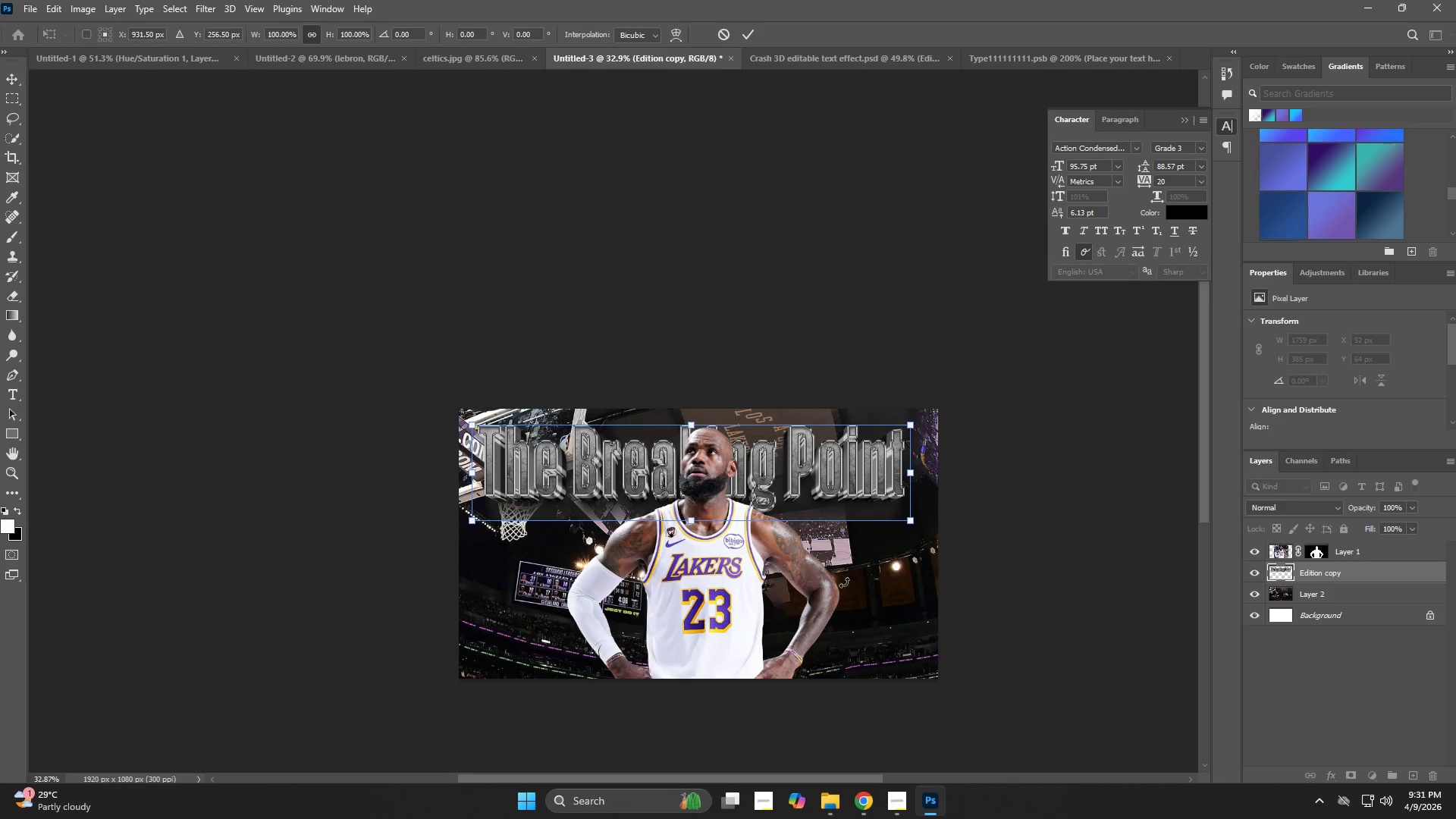 
left_click([824, 479])
 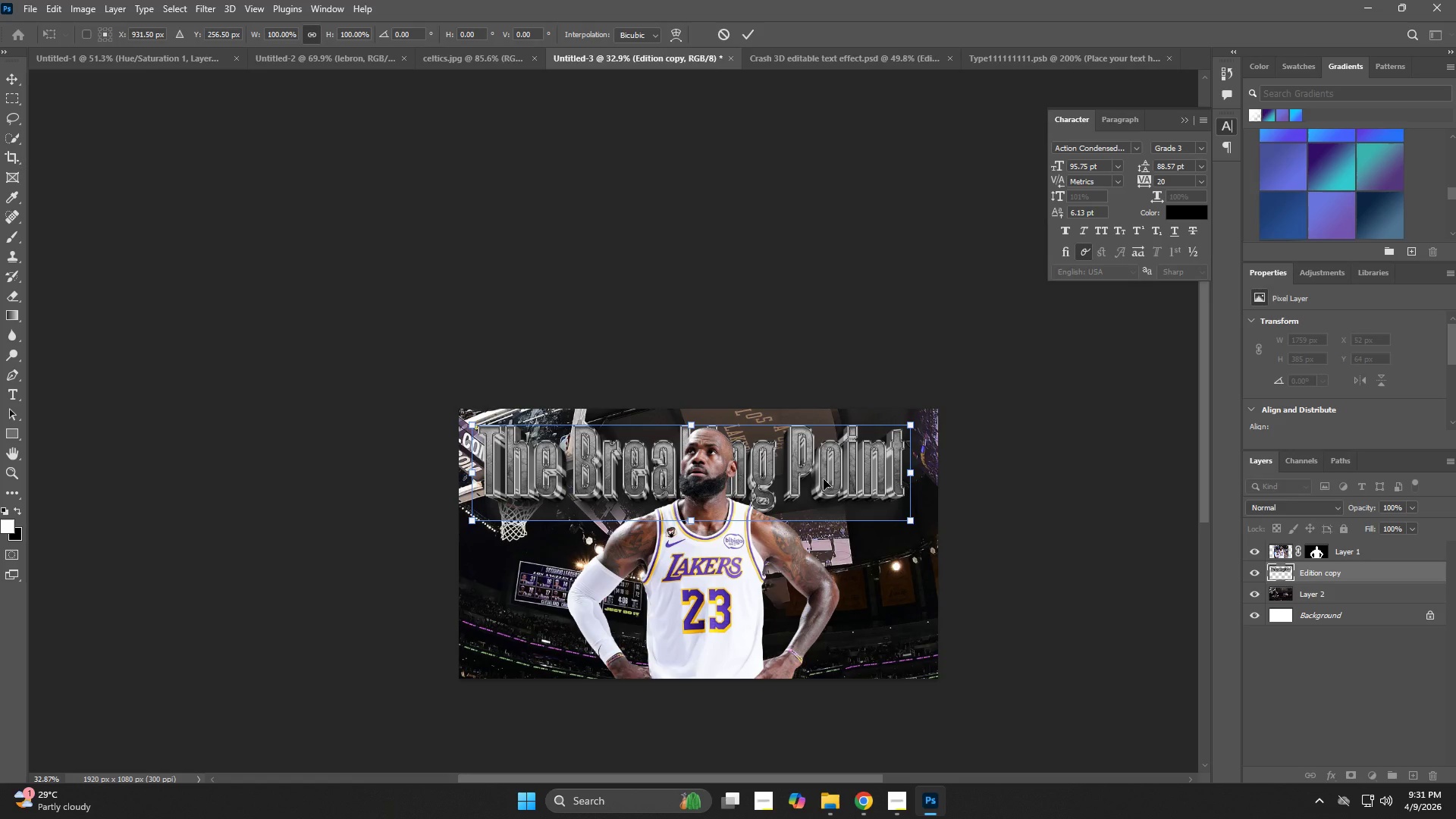 
key(Control+T)
 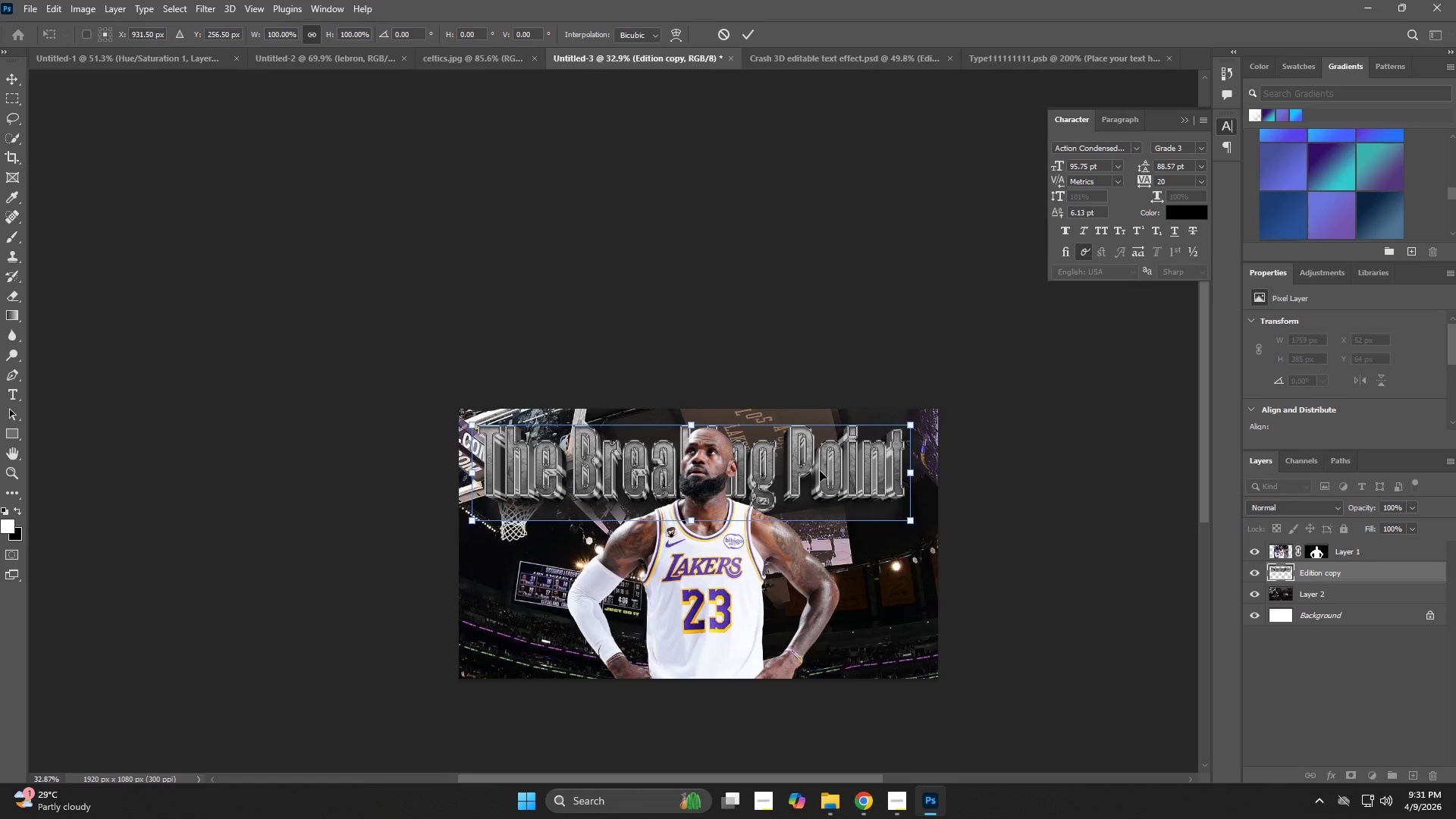 
right_click([820, 471])
 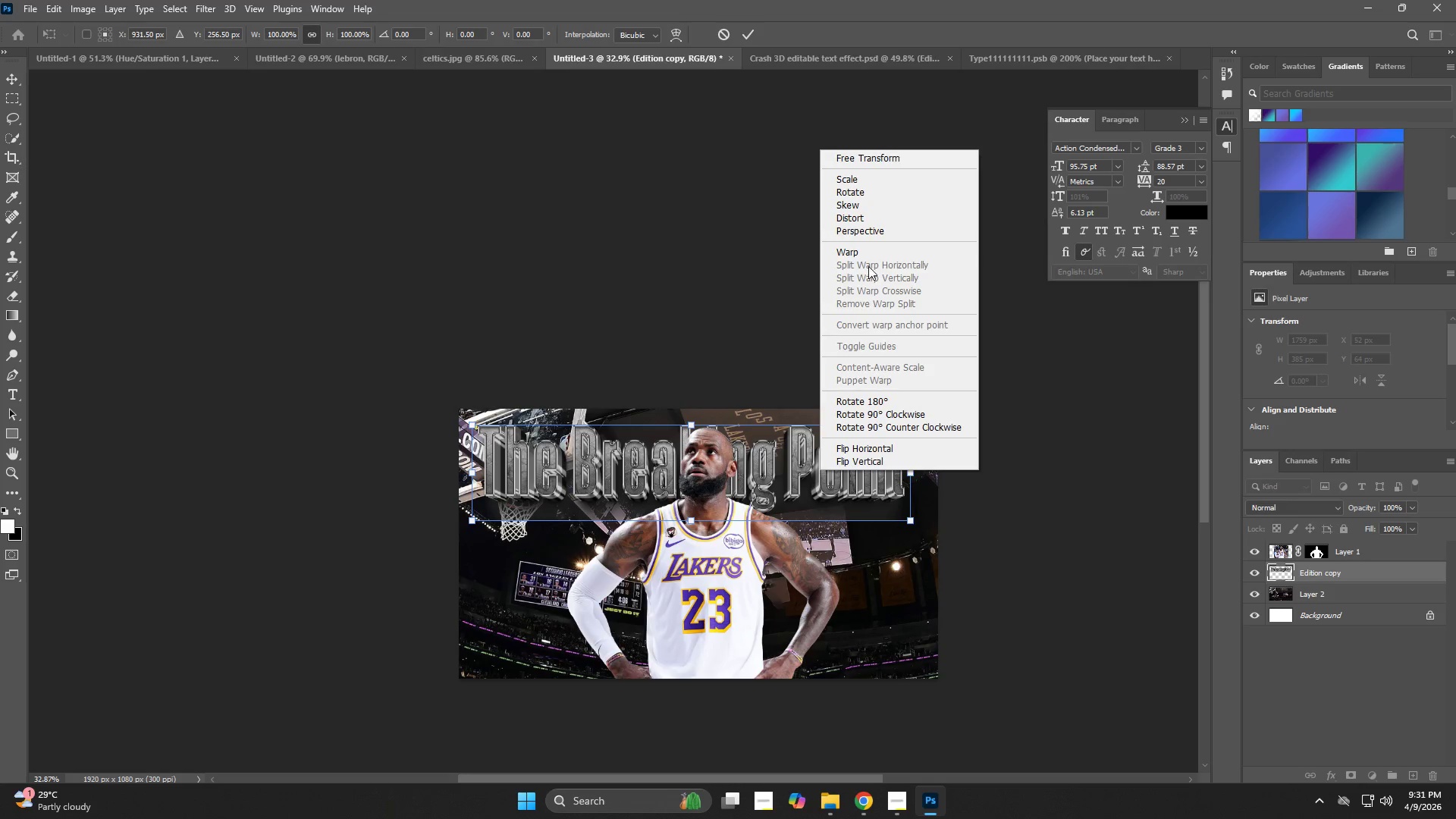 
left_click([858, 249])
 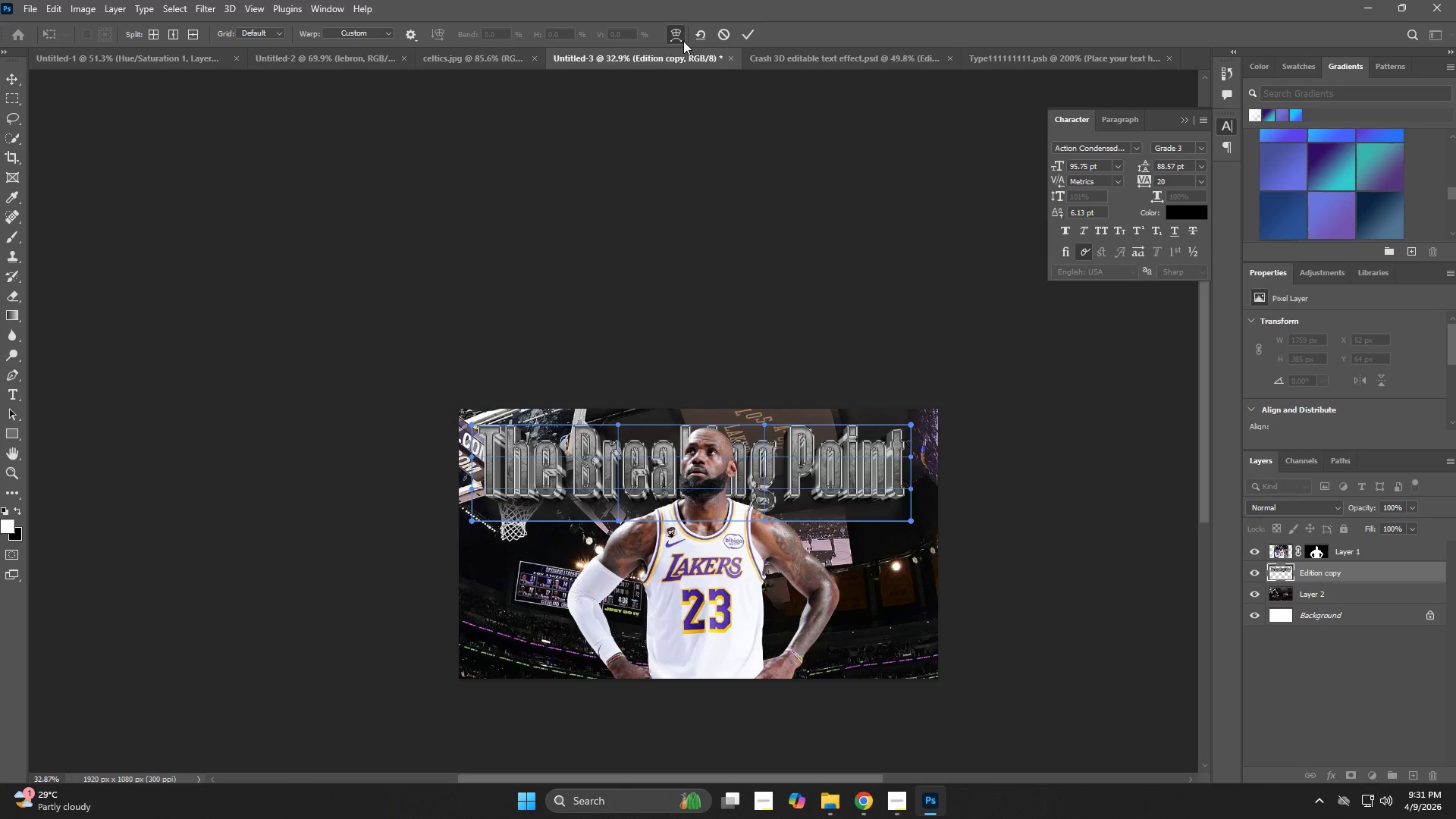 
right_click([675, 41])
 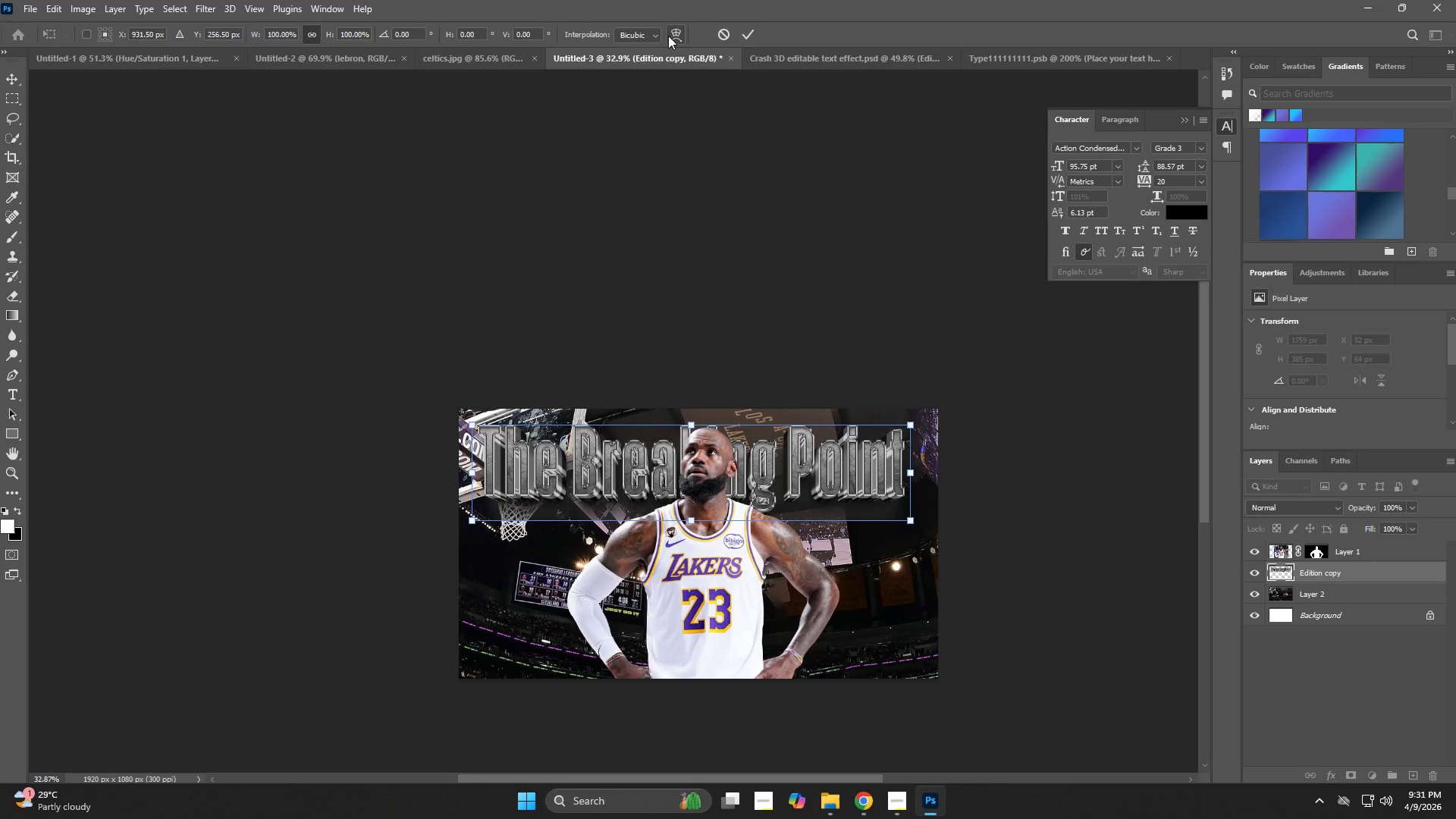 
left_click([671, 35])
 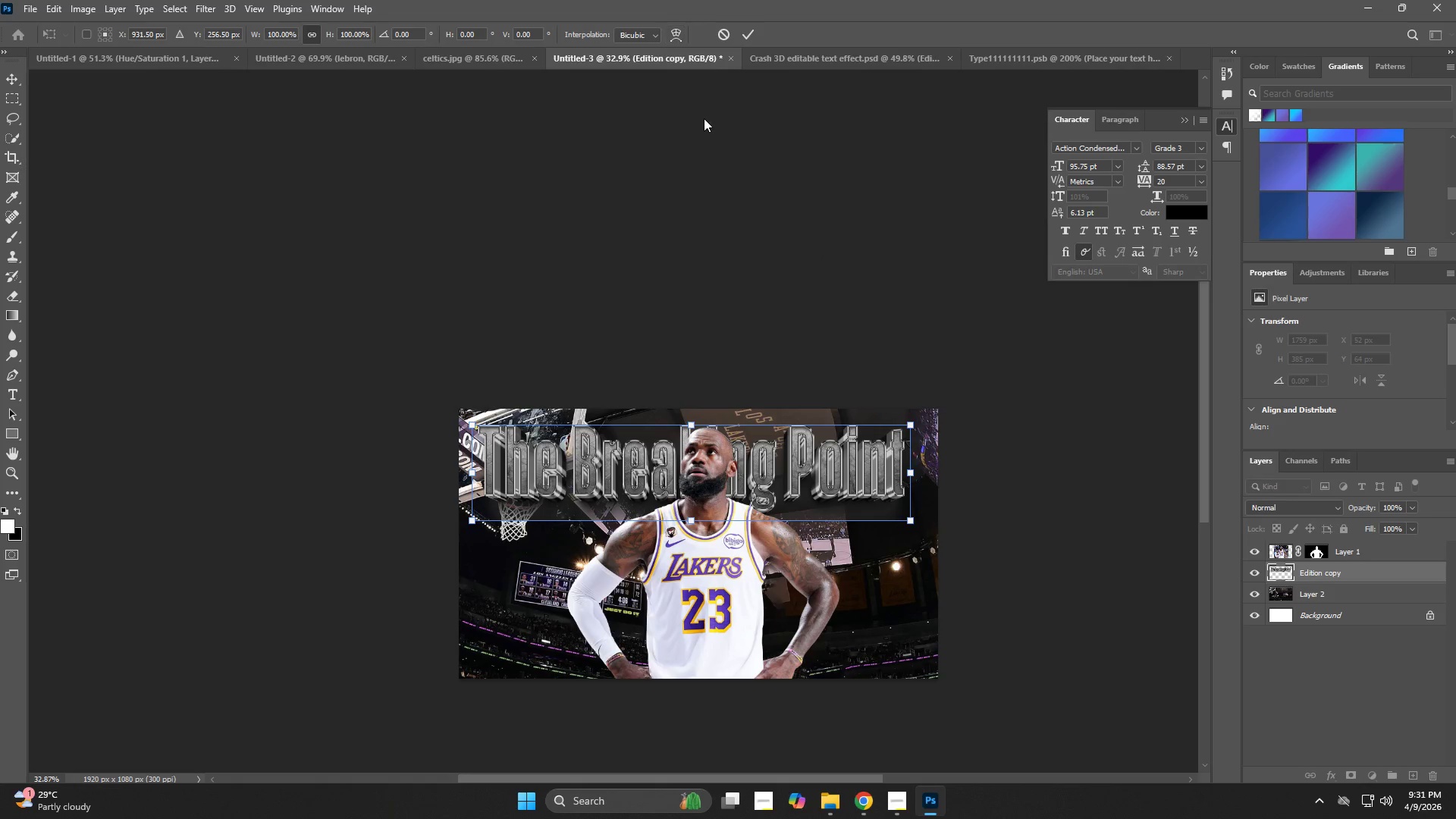 
left_click([676, 31])
 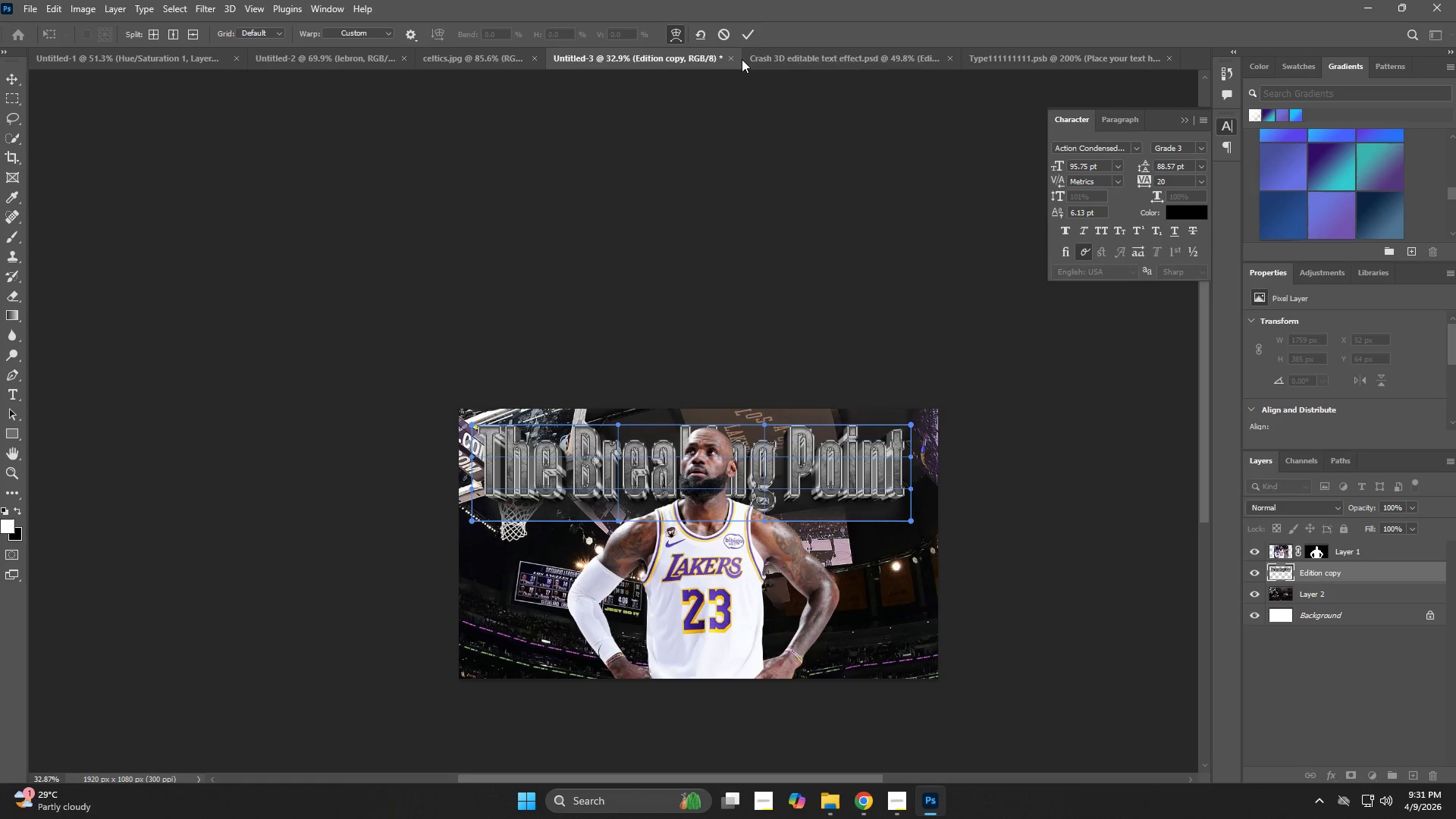 
wait(5.42)
 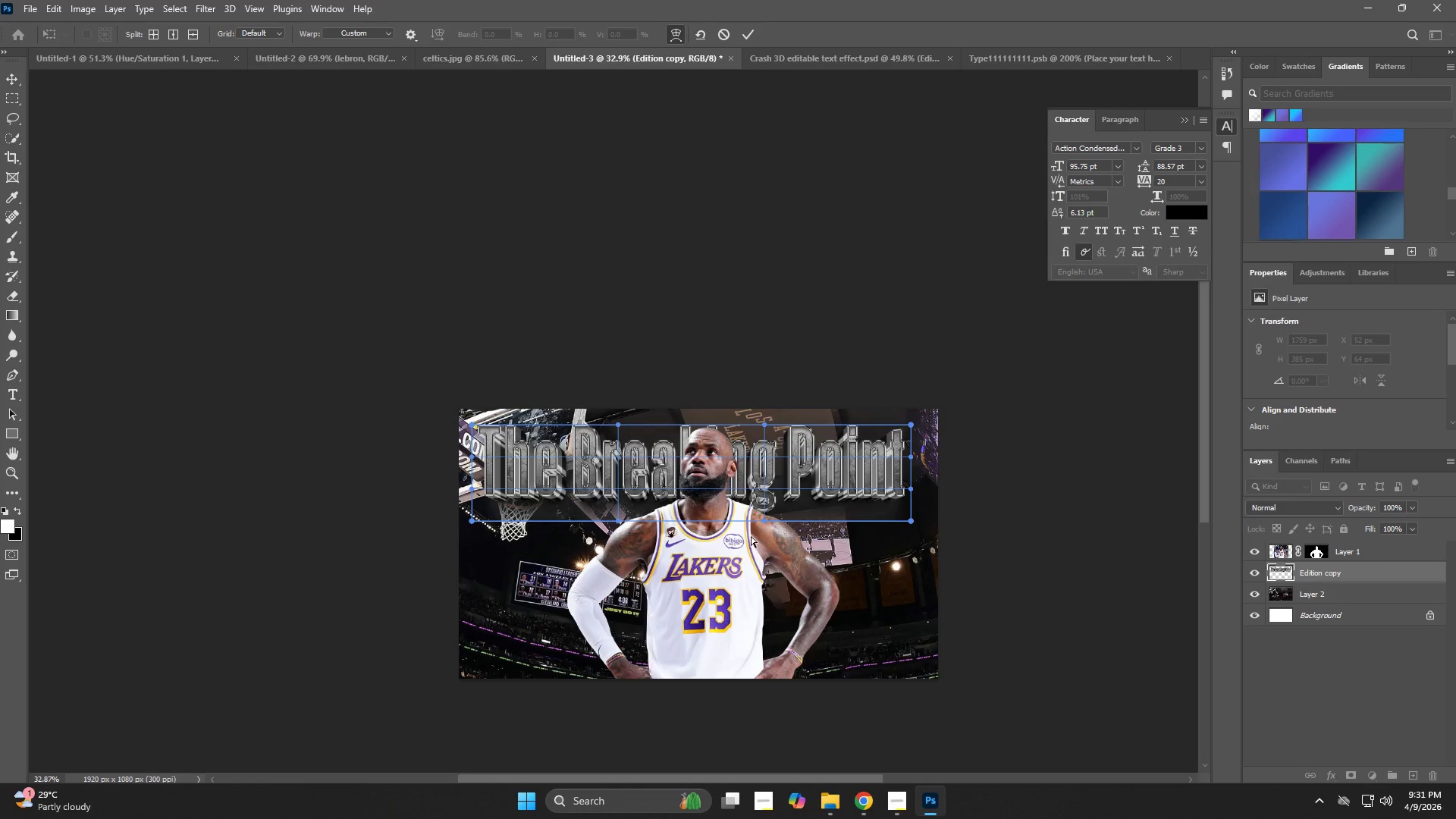 
left_click([353, 31])
 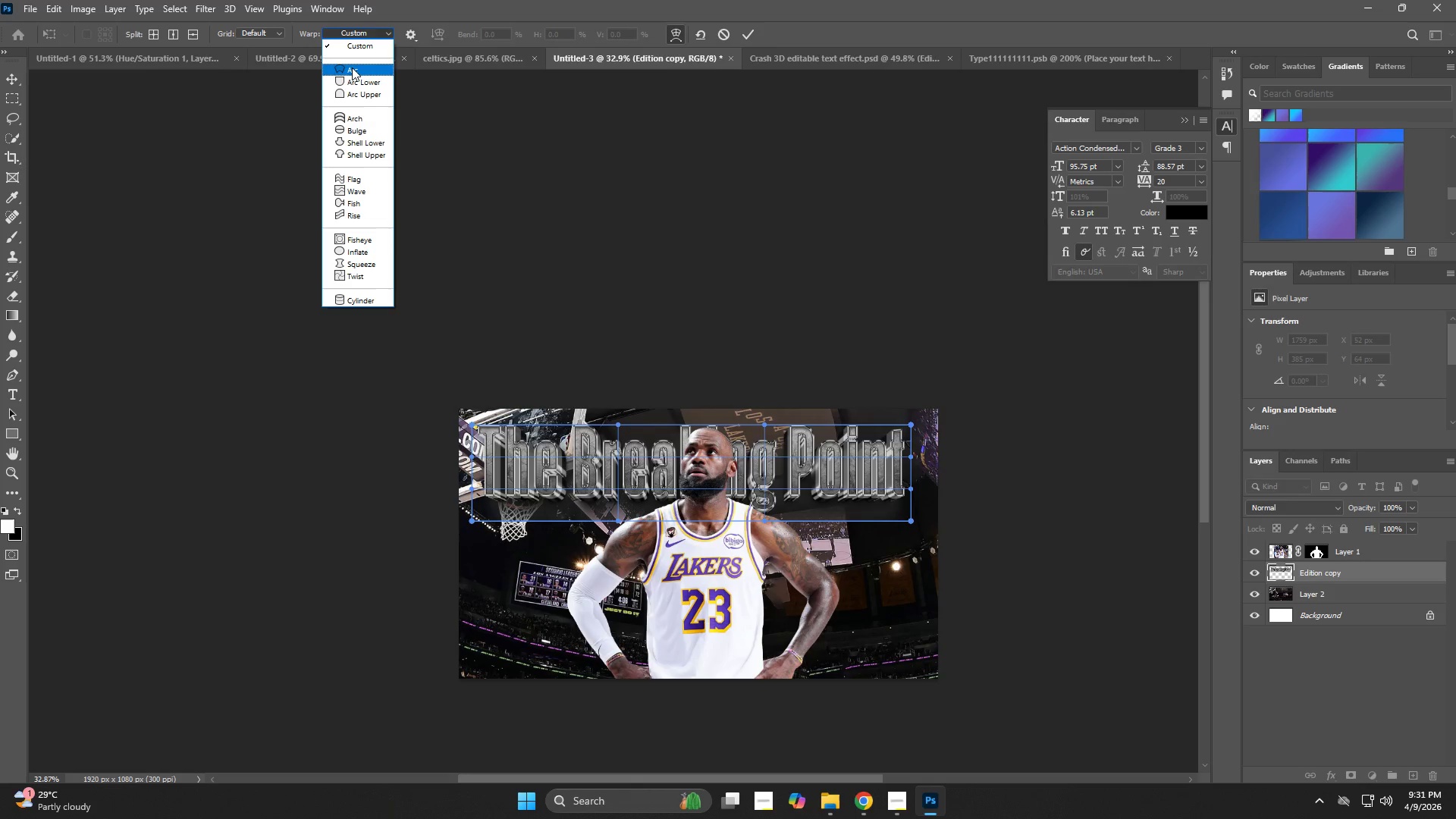 
left_click([352, 67])
 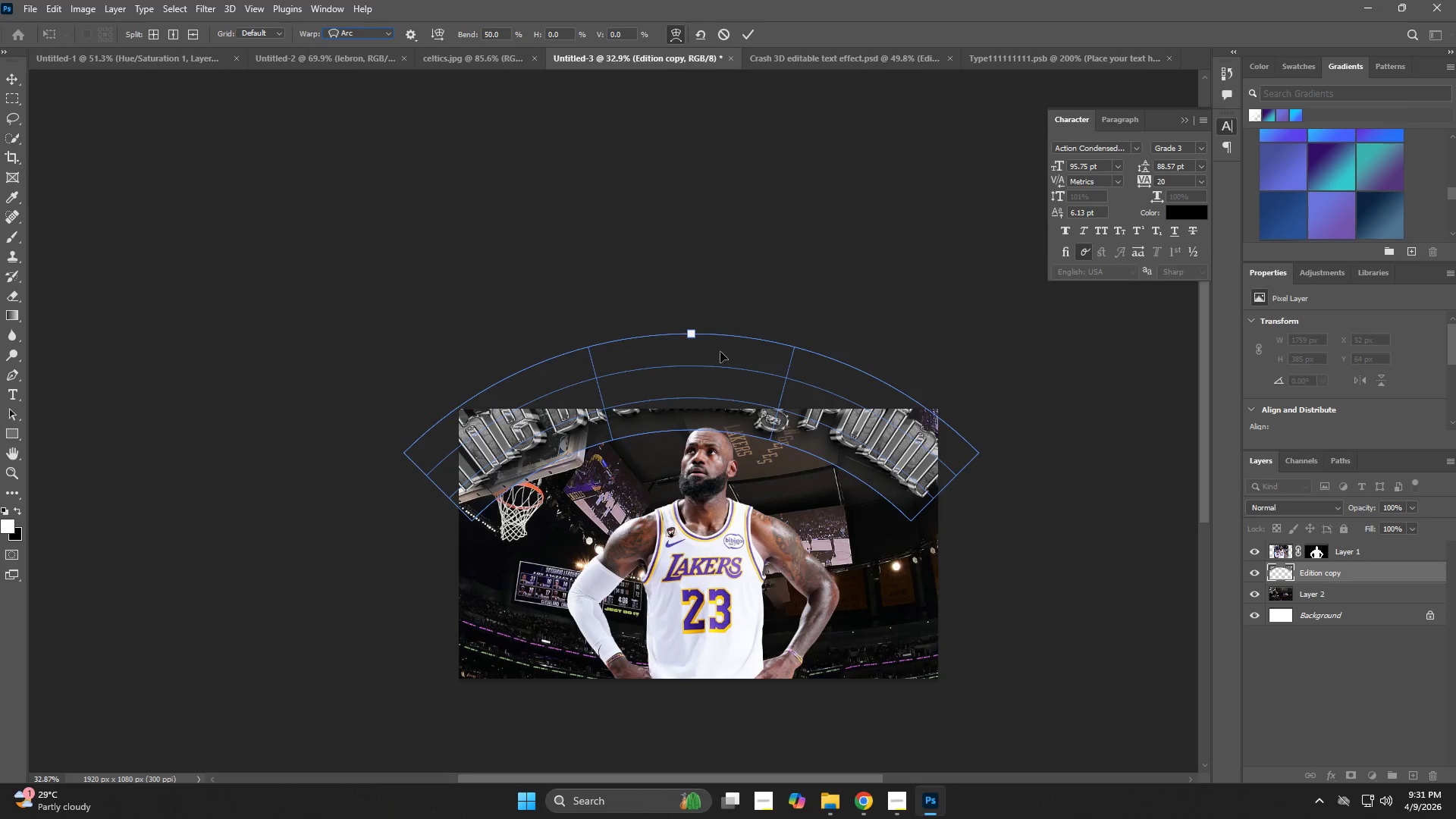 
left_click_drag(start_coordinate=[791, 421], to_coordinate=[793, 488])
 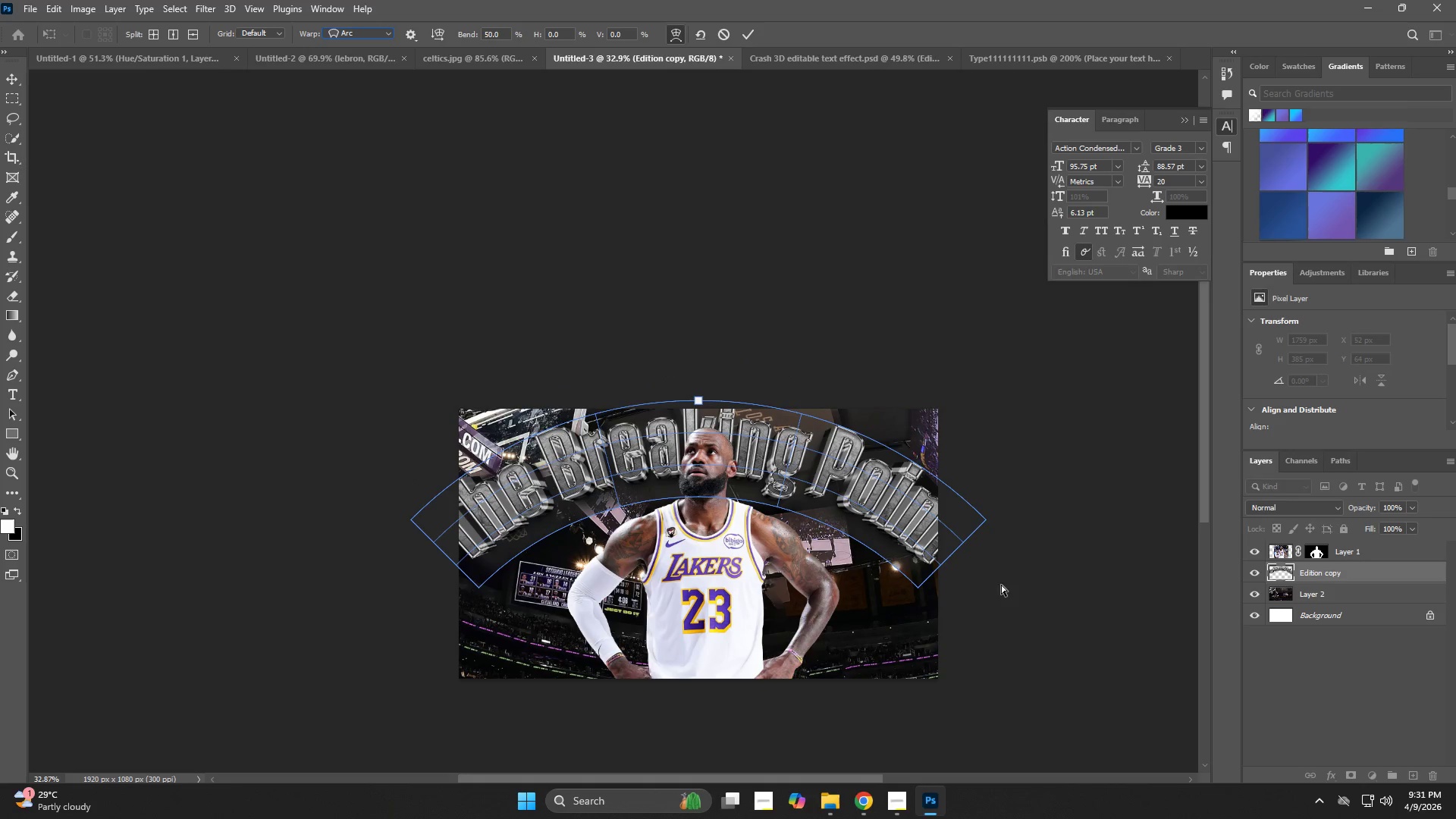 
key(Alt+AltLeft)
 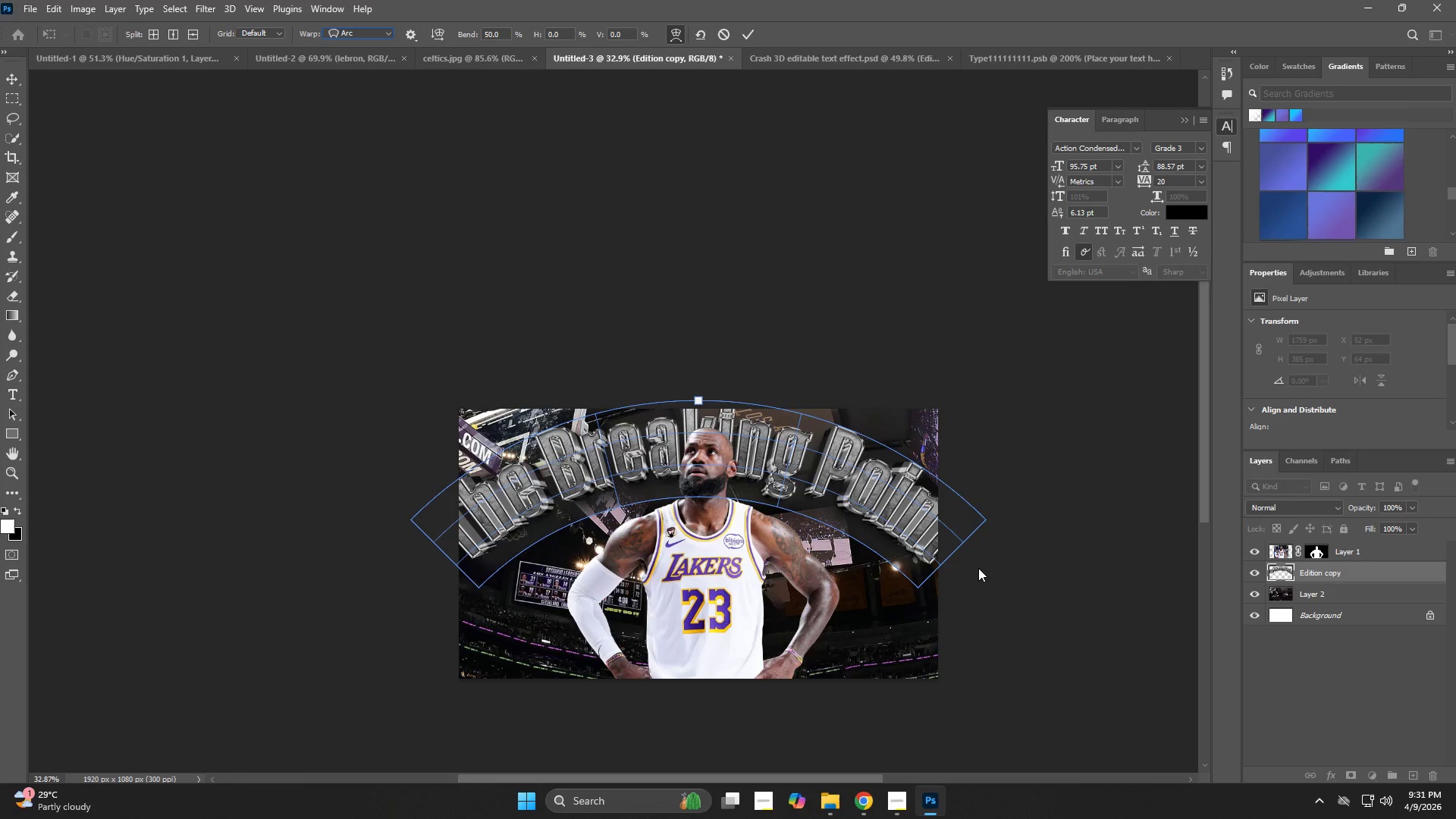 
key(NumpadEnter)
 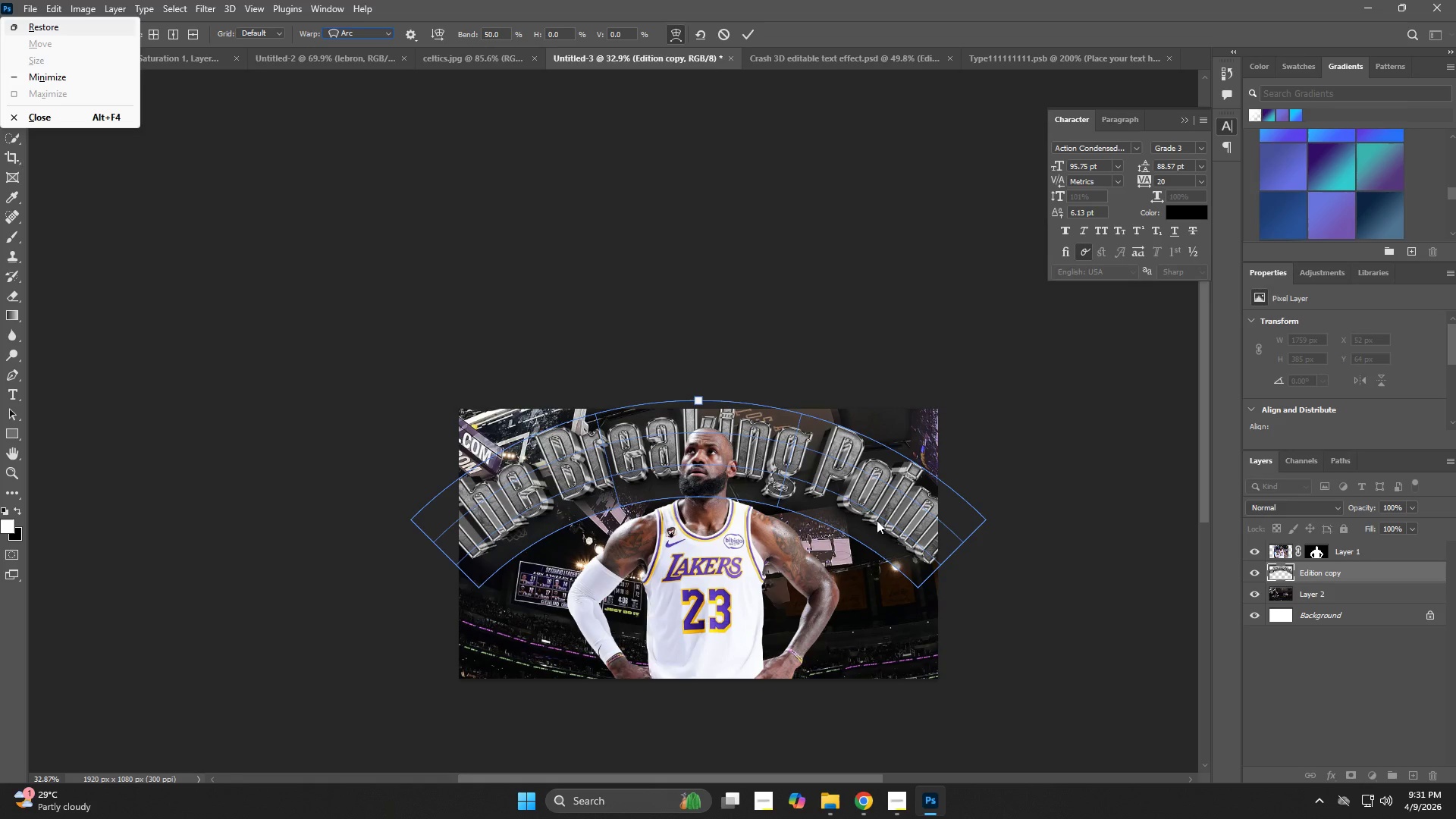 
left_click([849, 491])
 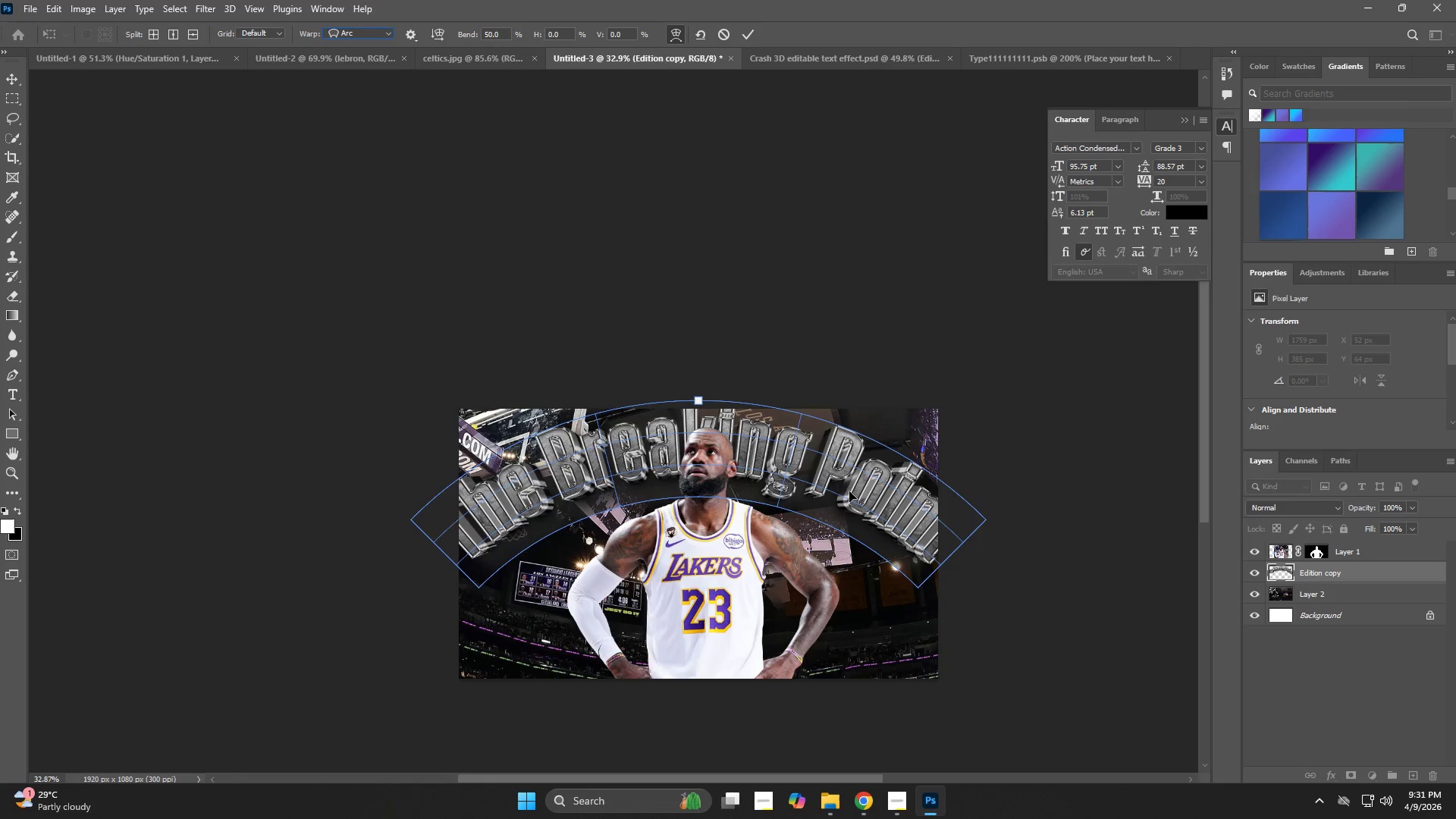 
key(NumpadEnter)
 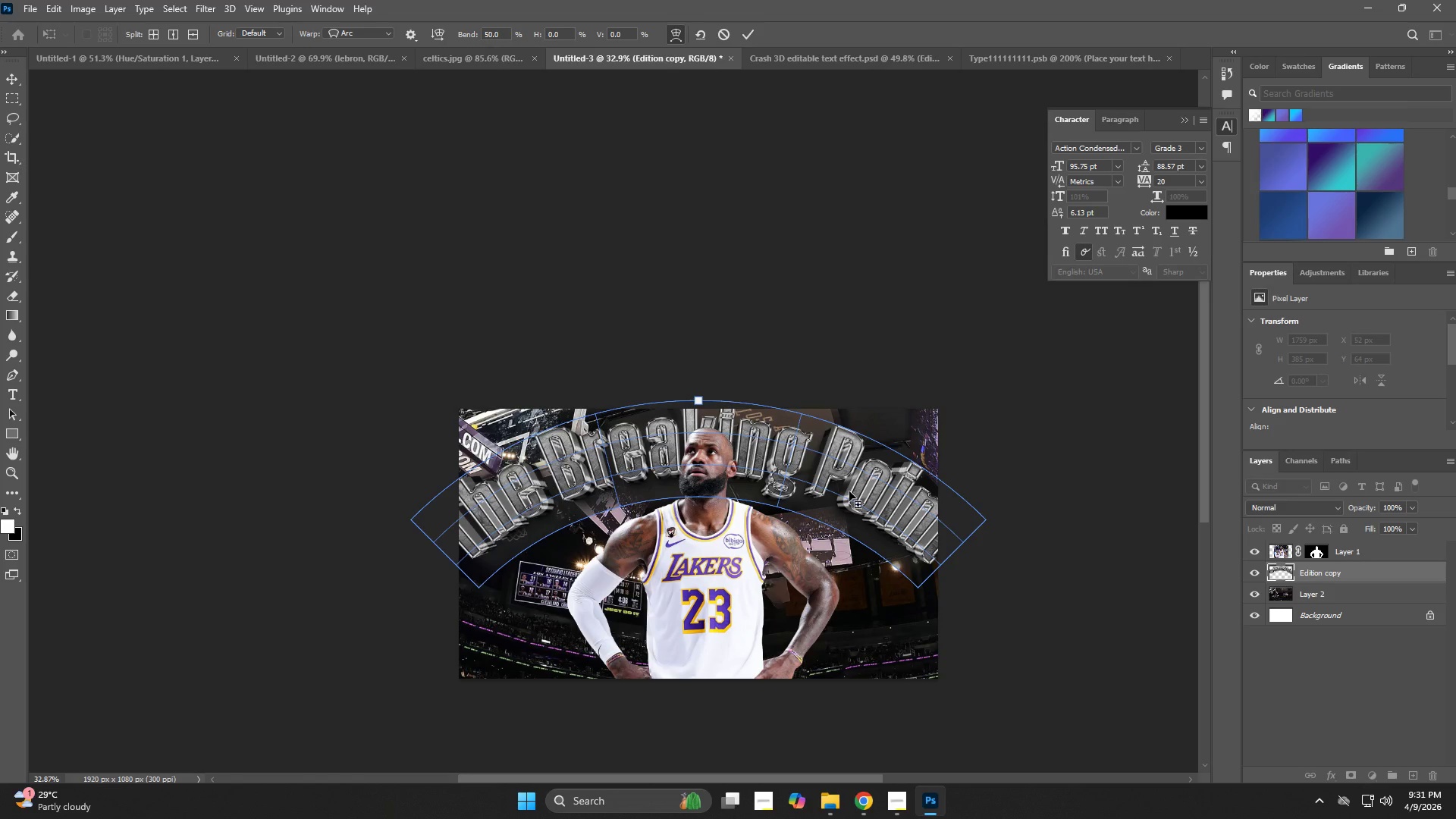 
key(Control+T)
 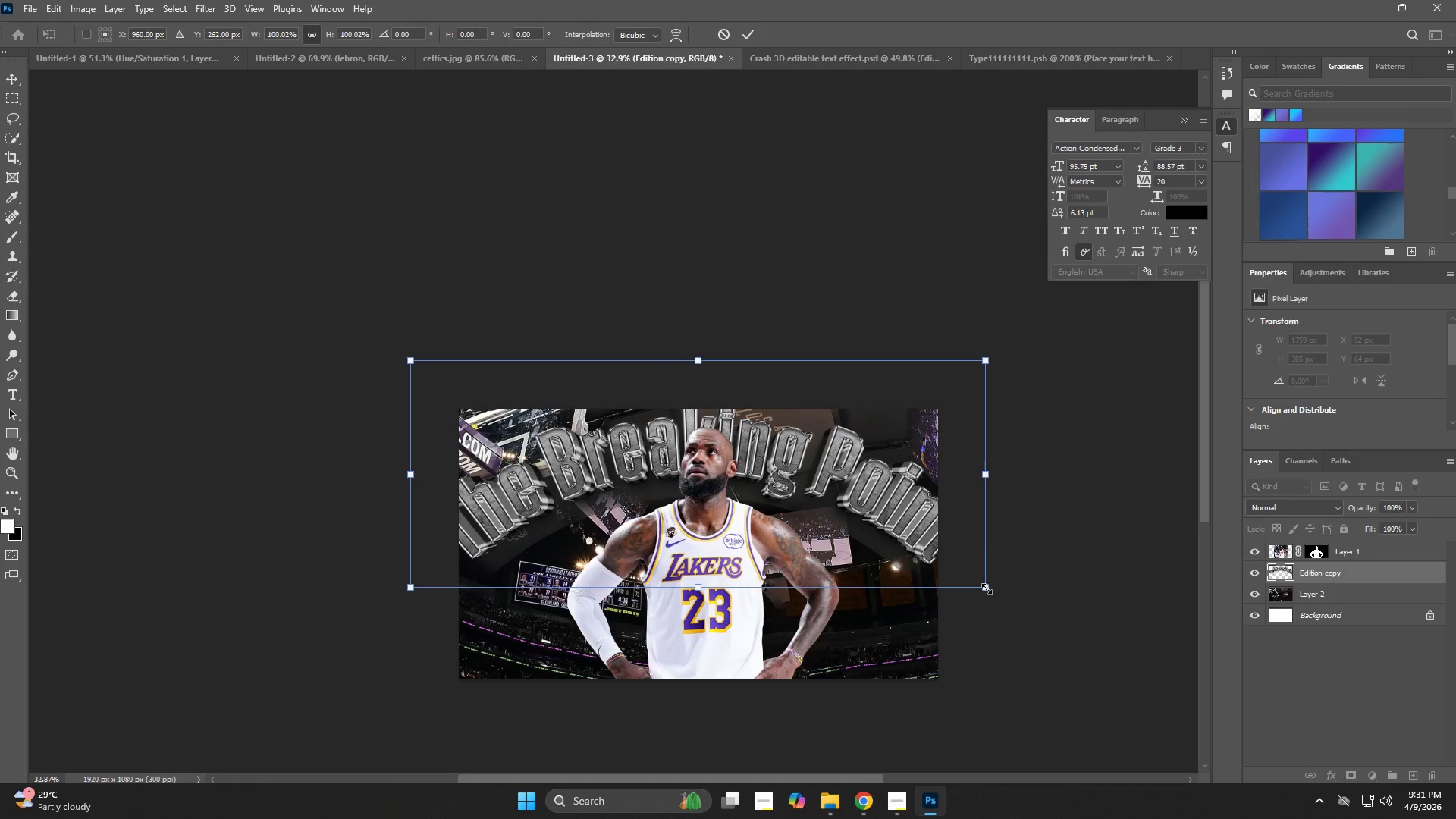 
hold_key(key=AltLeft, duration=1.42)
left_click_drag(start_coordinate=[995, 466], to_coordinate=[919, 480])
 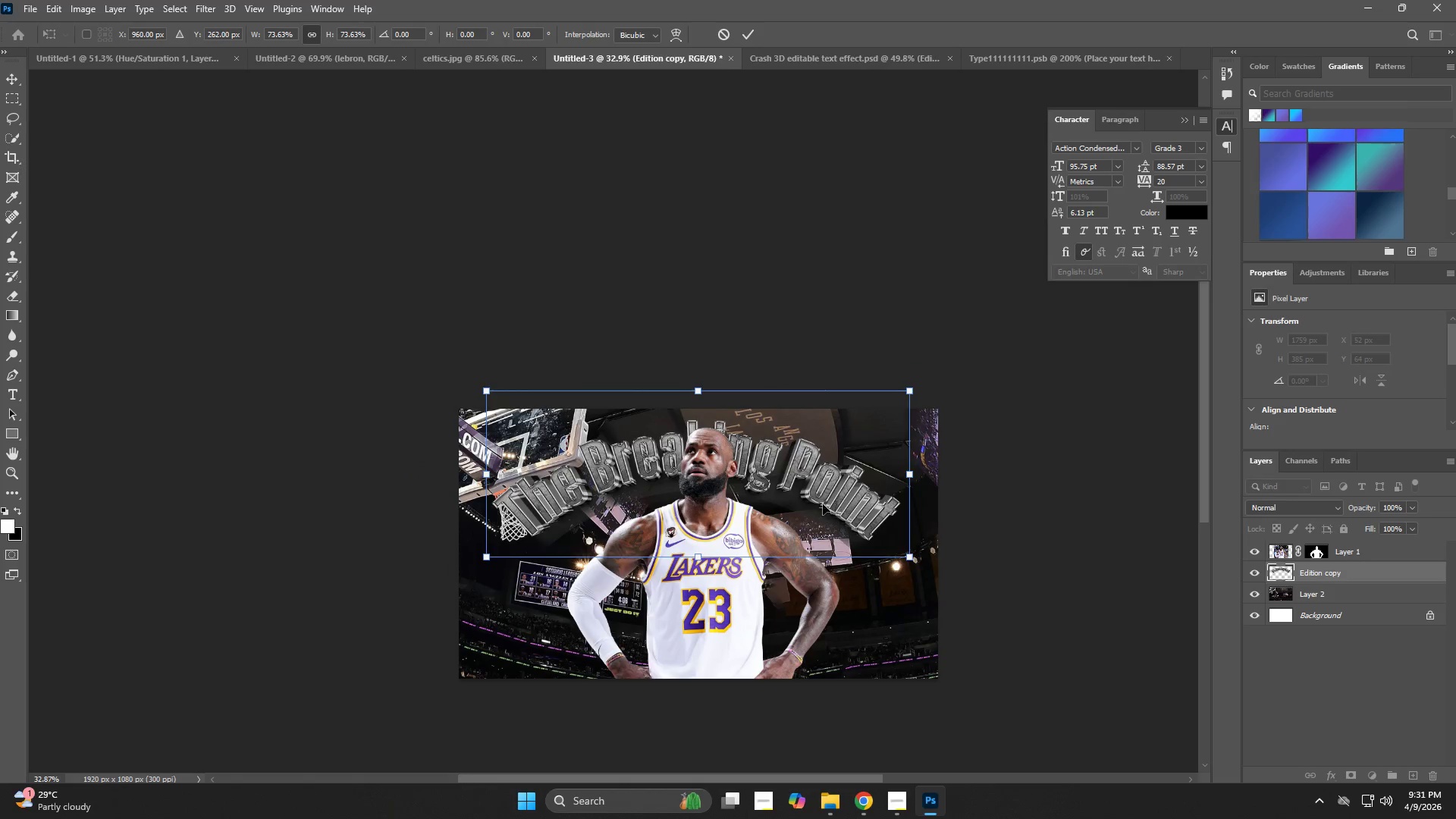 
left_click_drag(start_coordinate=[823, 504], to_coordinate=[823, 489])
 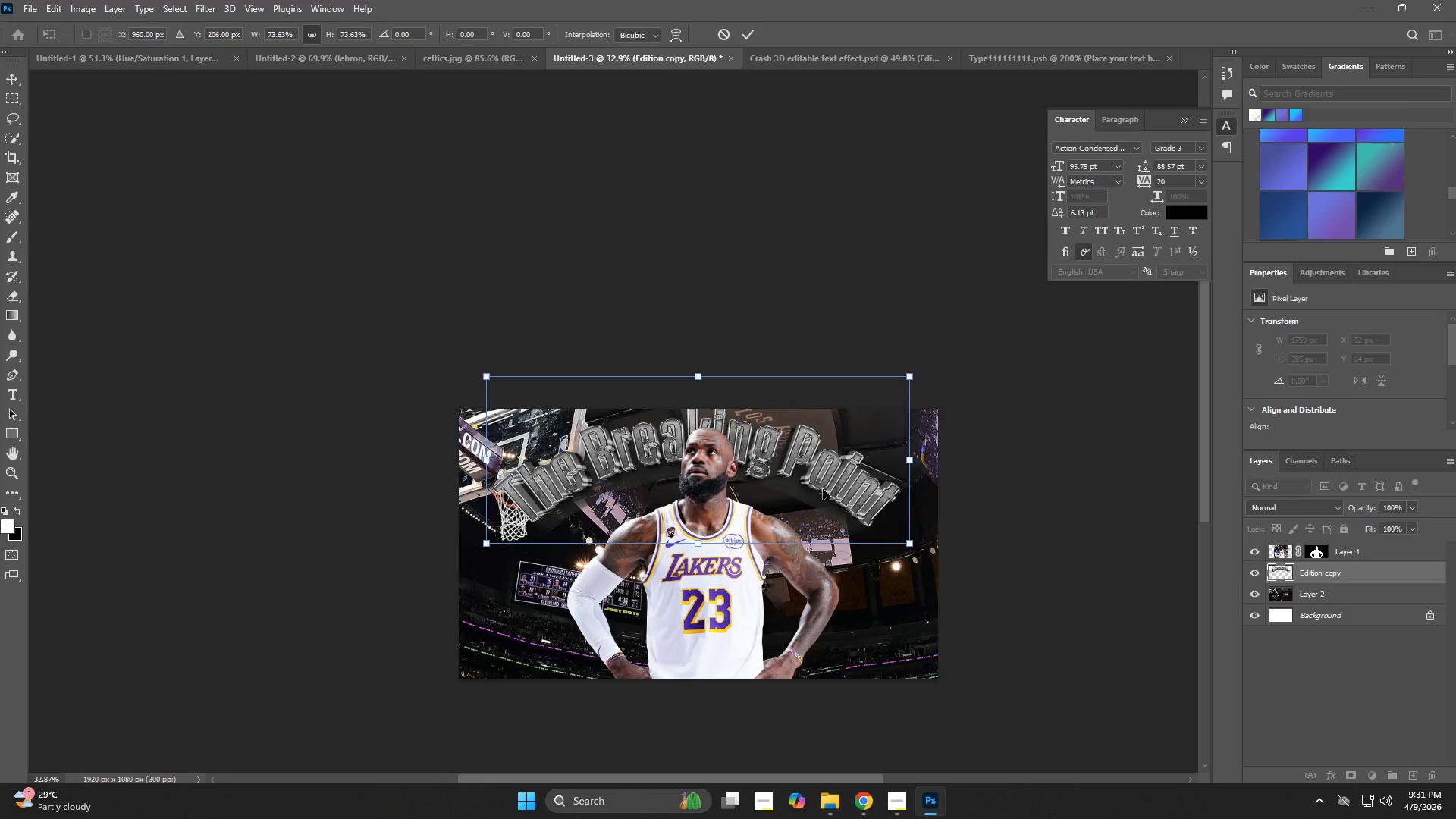 
key(NumpadEnter)
 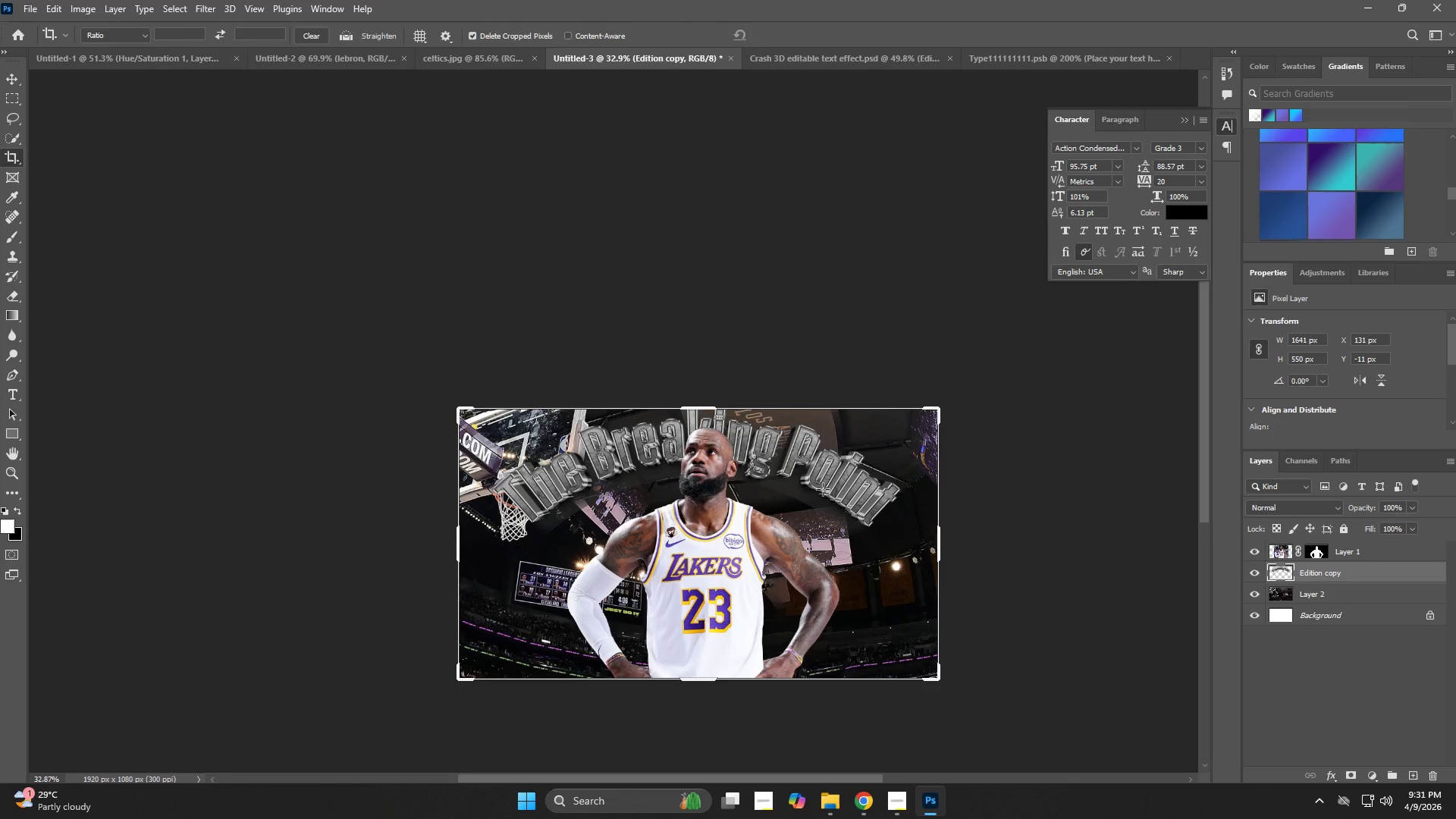 
key(V)
 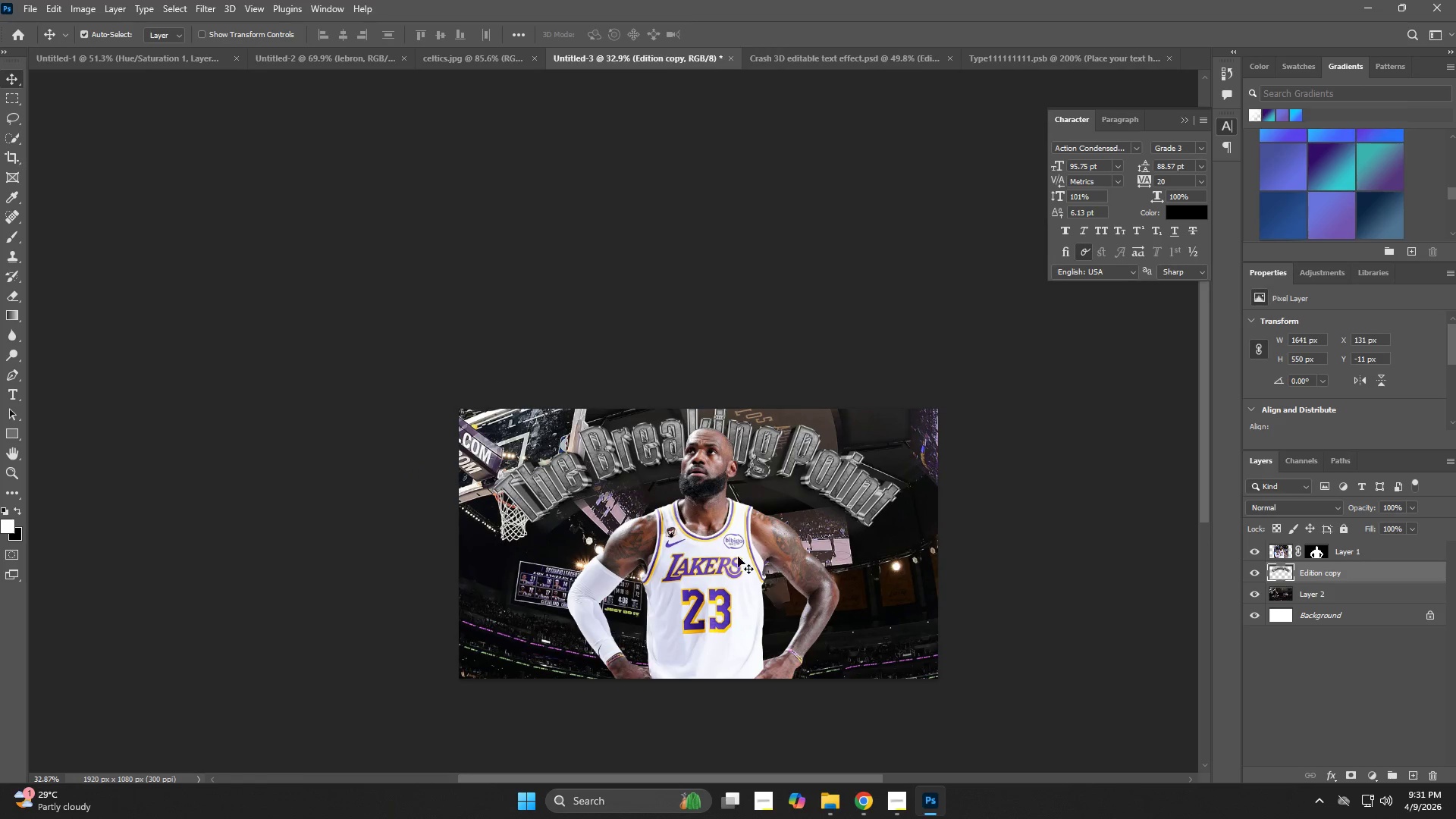 
left_click_drag(start_coordinate=[734, 556], to_coordinate=[736, 596])
 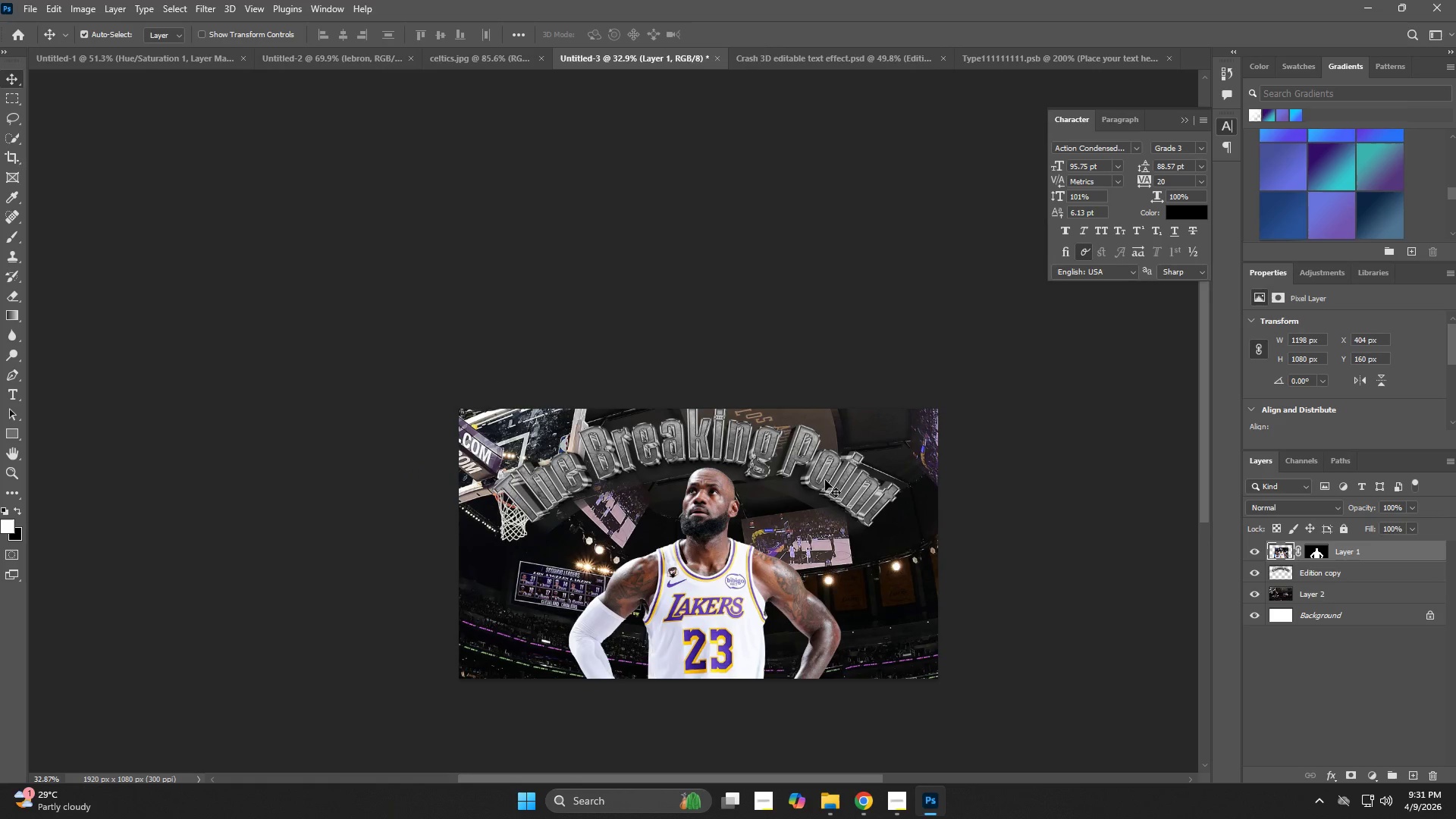 
left_click_drag(start_coordinate=[825, 480], to_coordinate=[829, 491])
 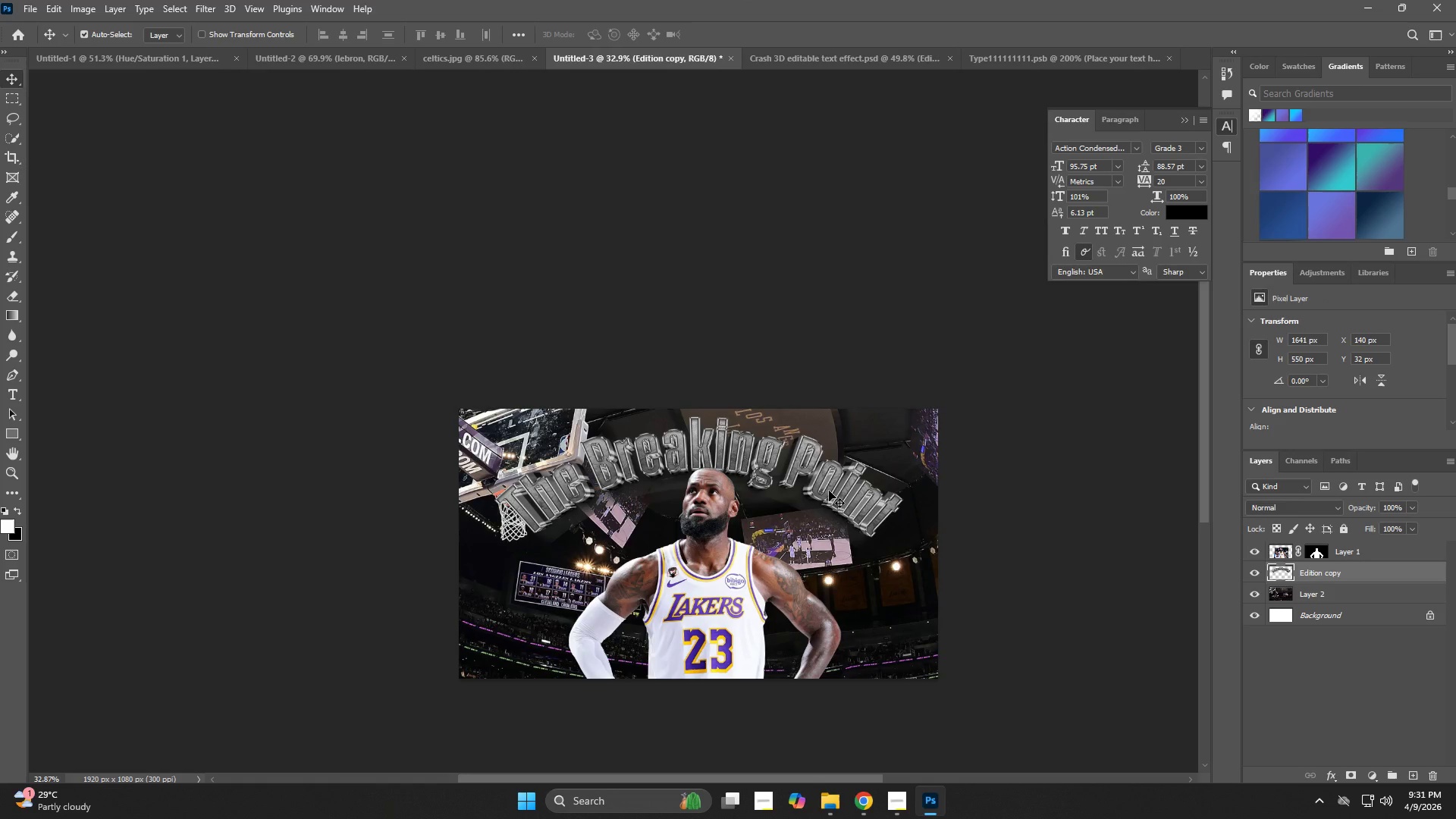 
key(NumpadEnter)
 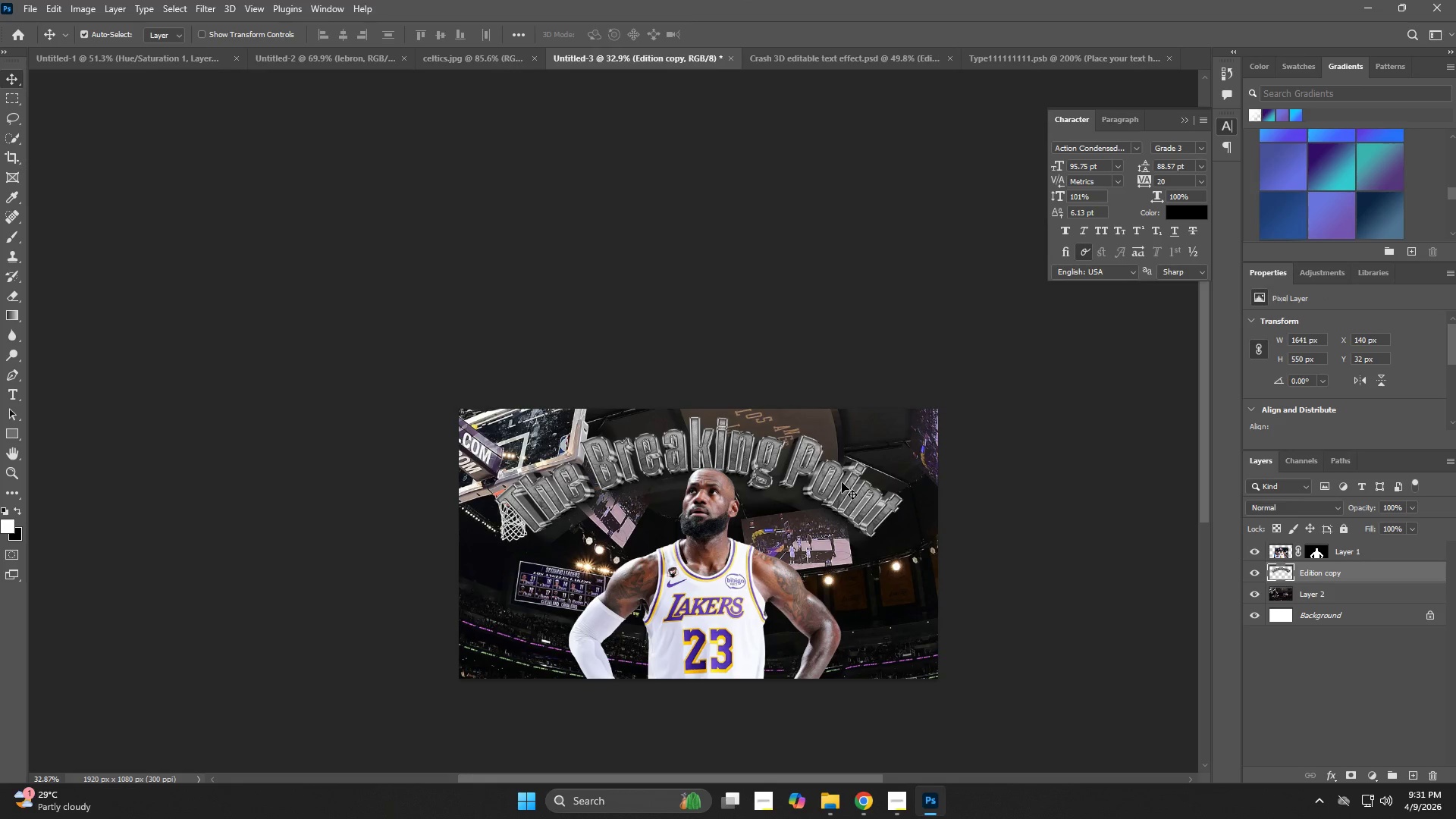 
key(V)
 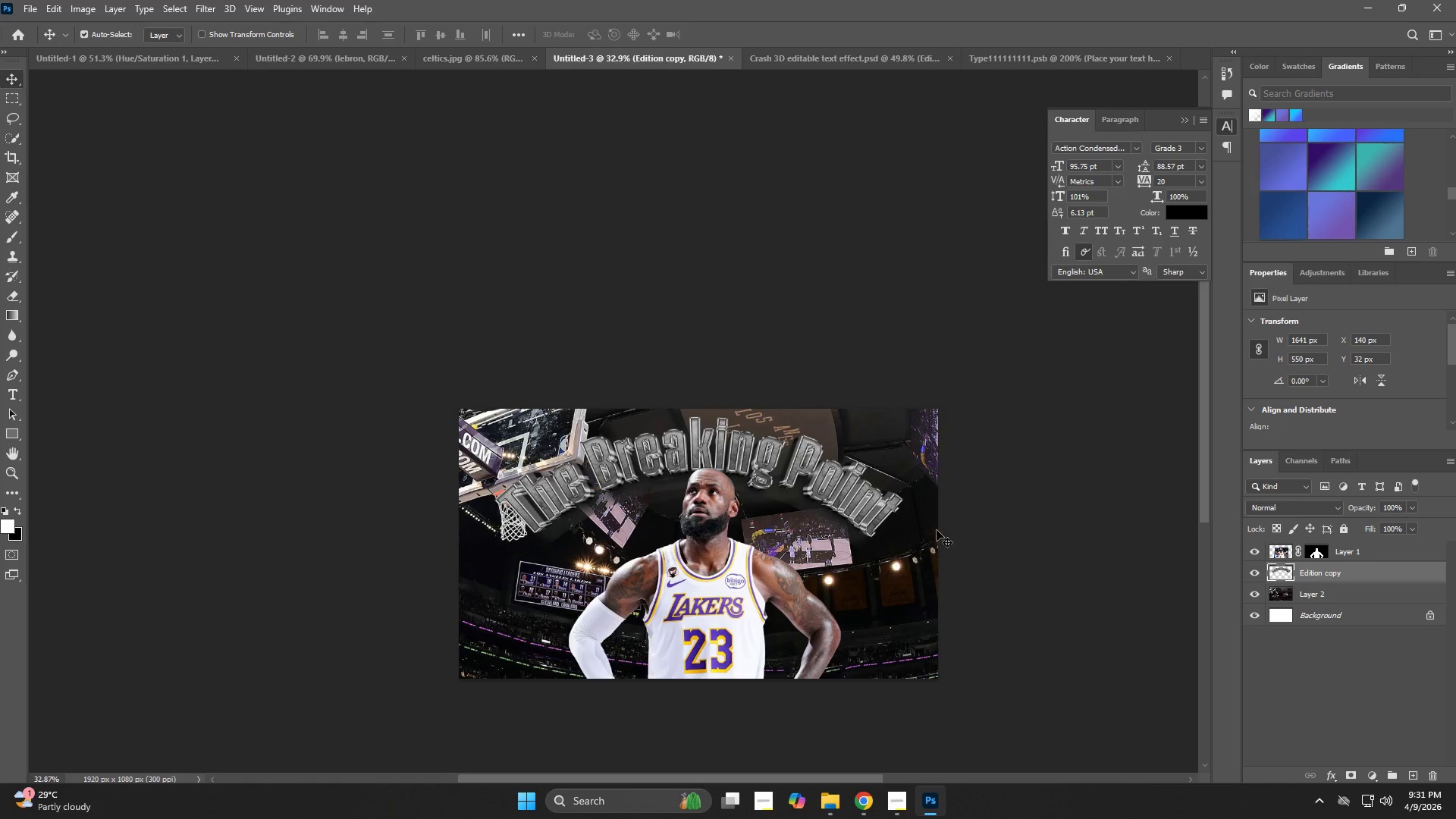 
key(Control+T)
 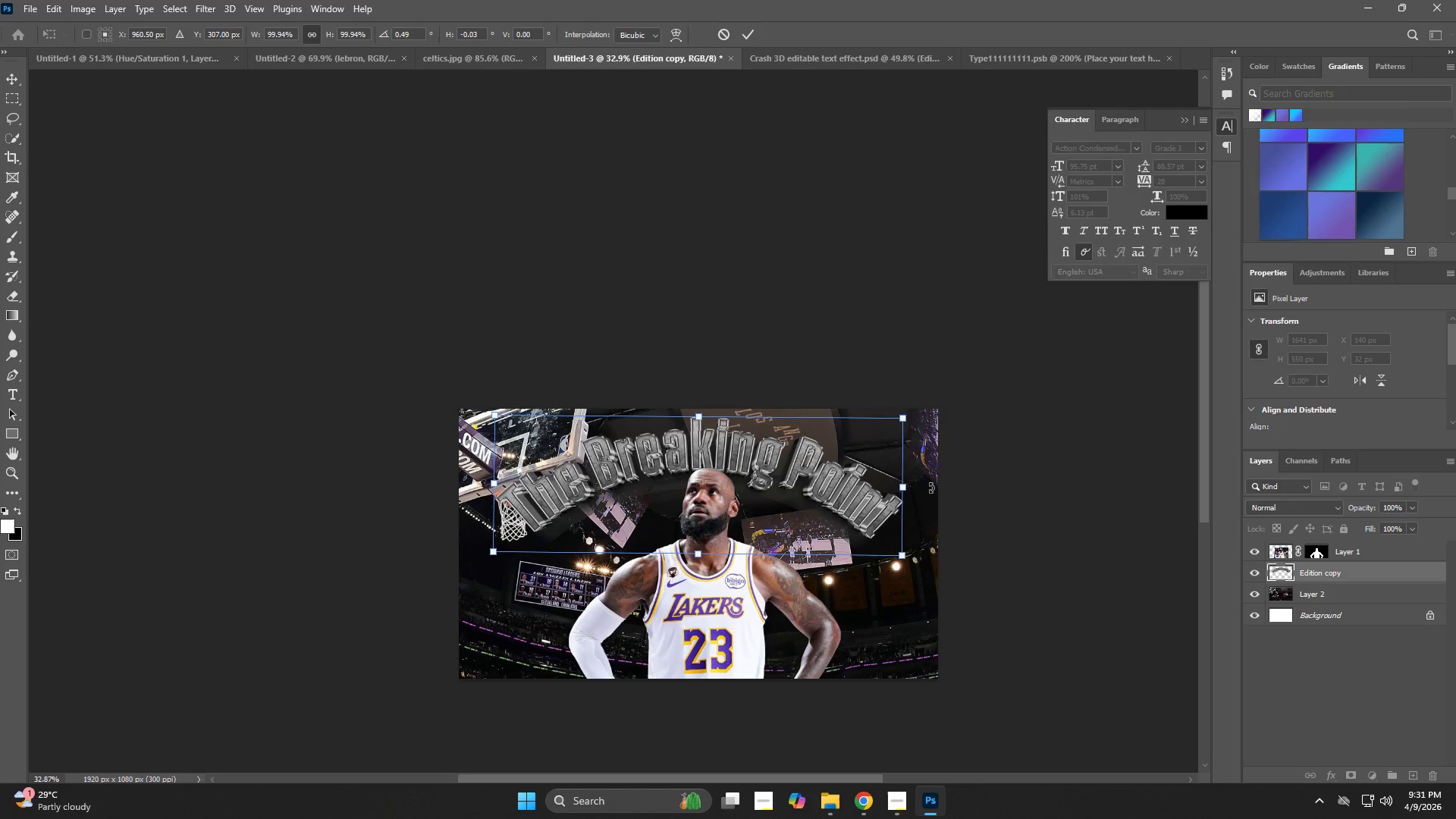 
left_click_drag(start_coordinate=[863, 494], to_coordinate=[863, 490])
 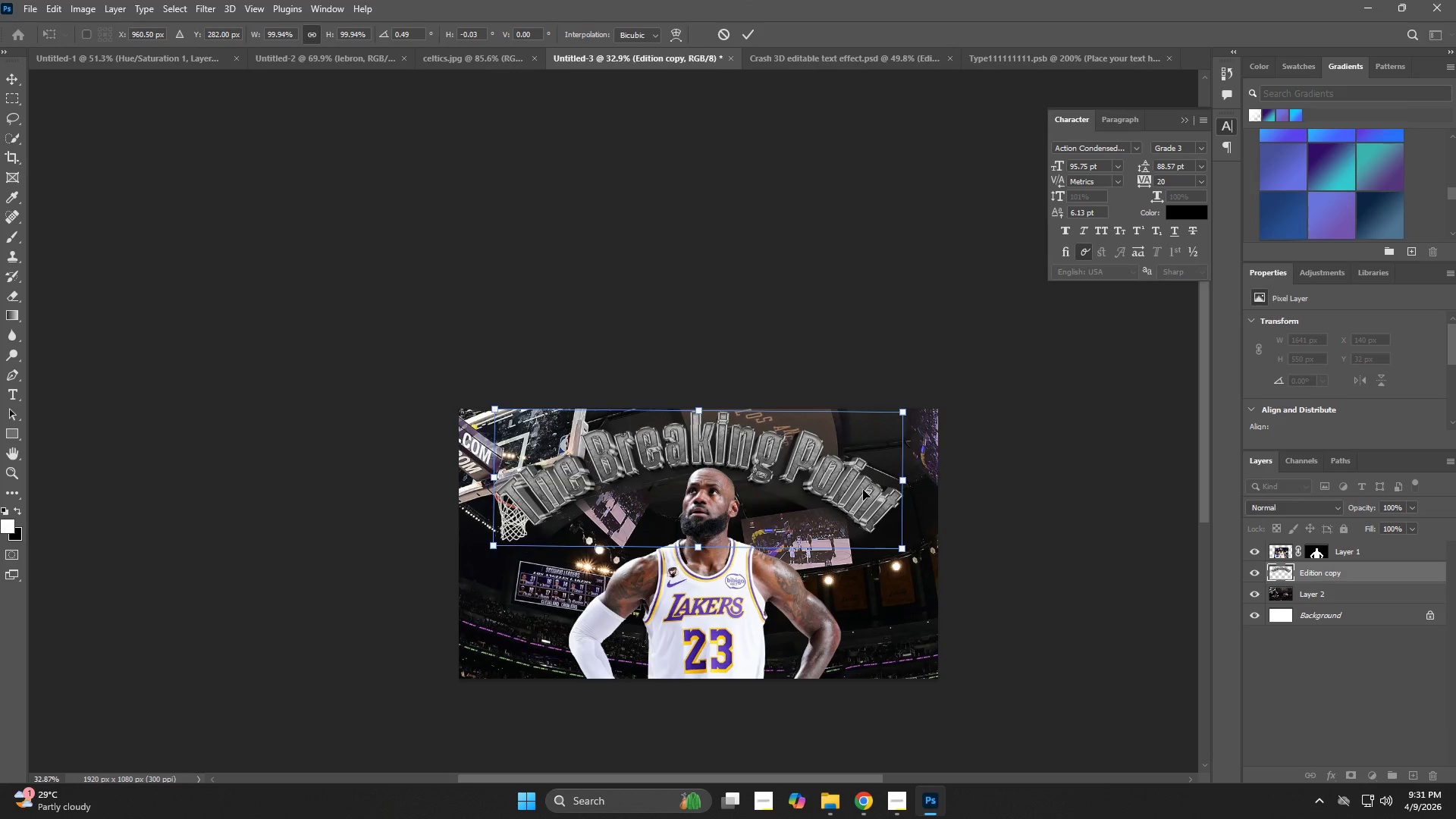 
key(NumpadEnter)
 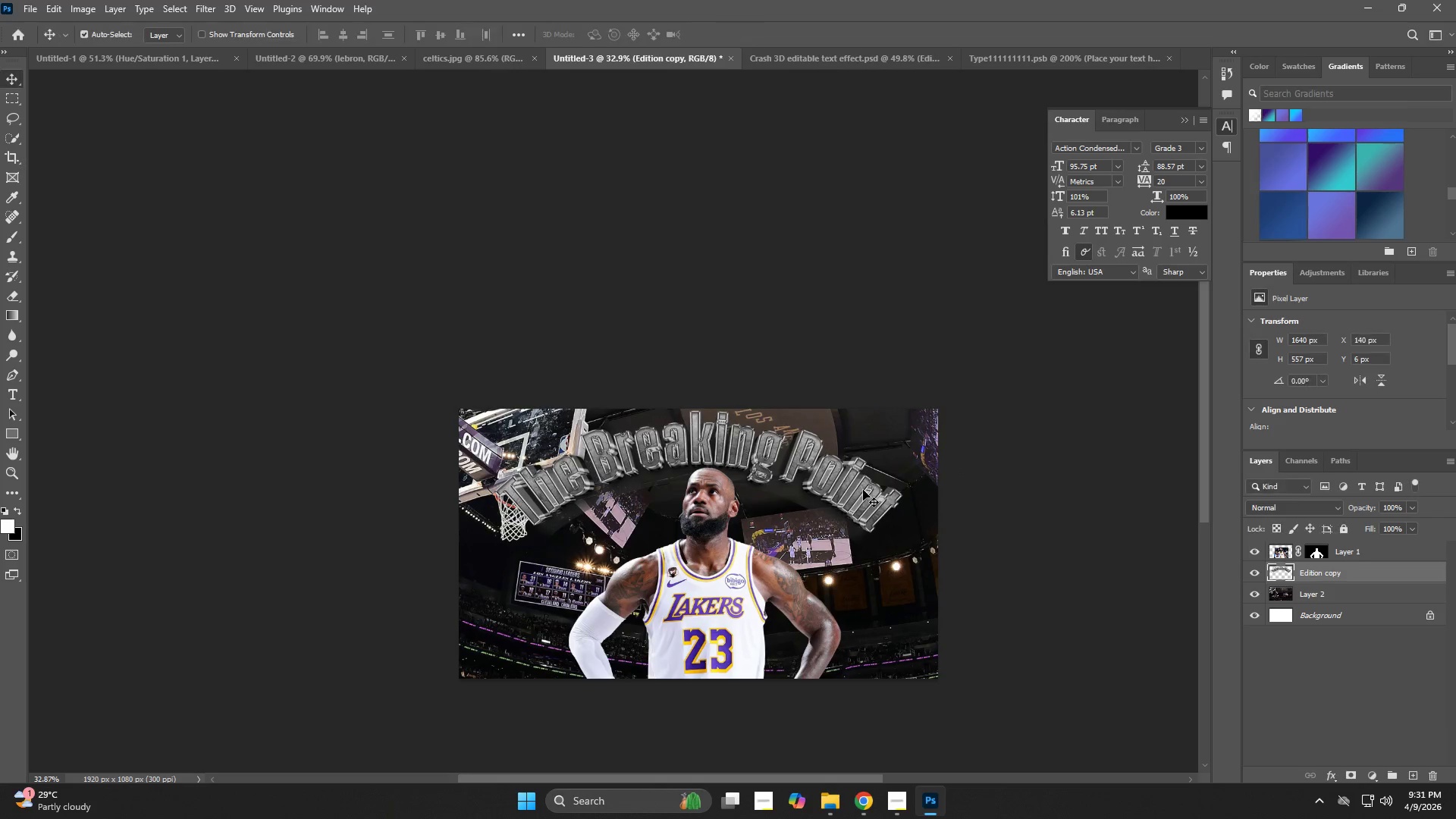 
key(Z)
 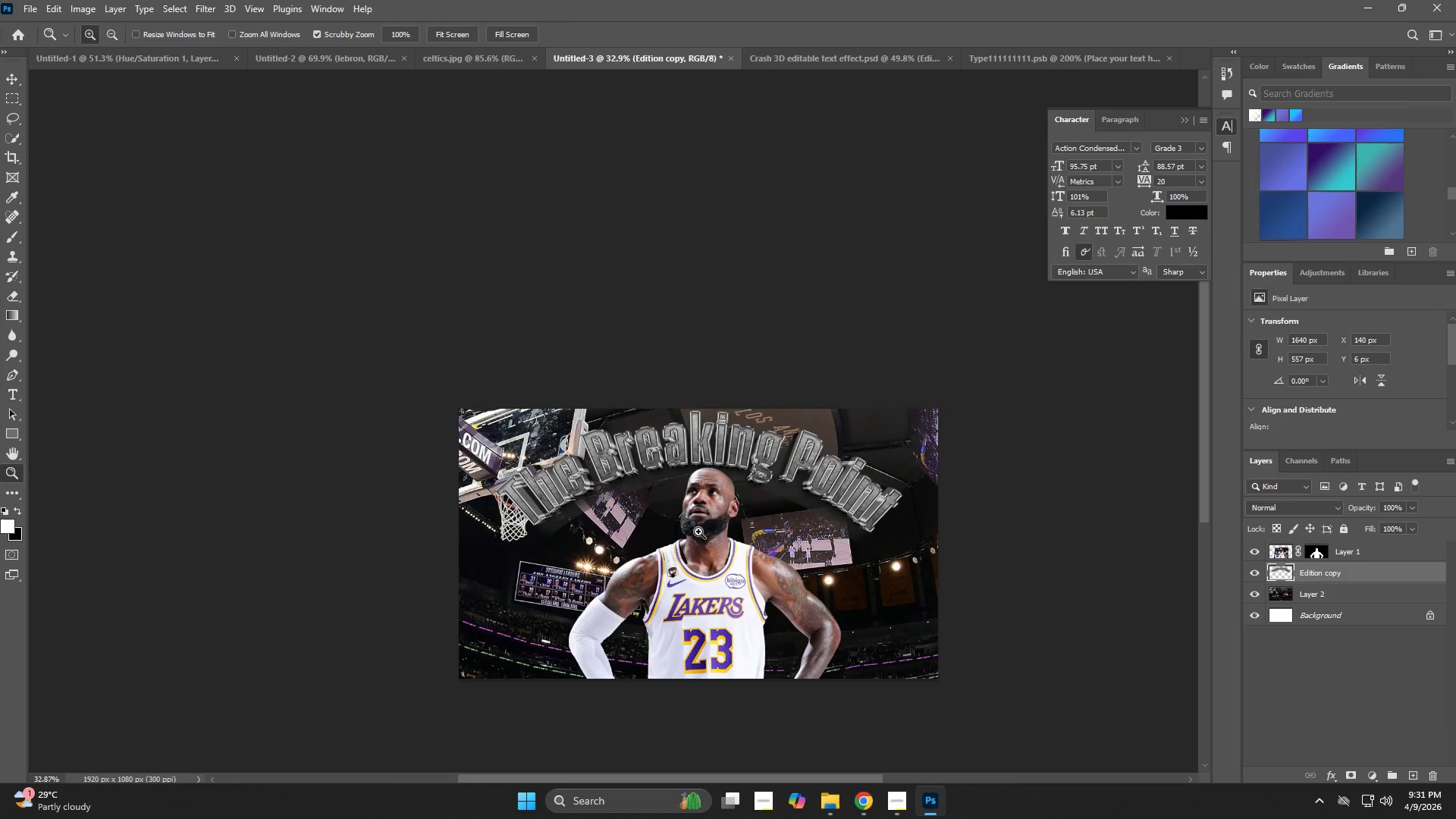 
left_click([1354, 551])
 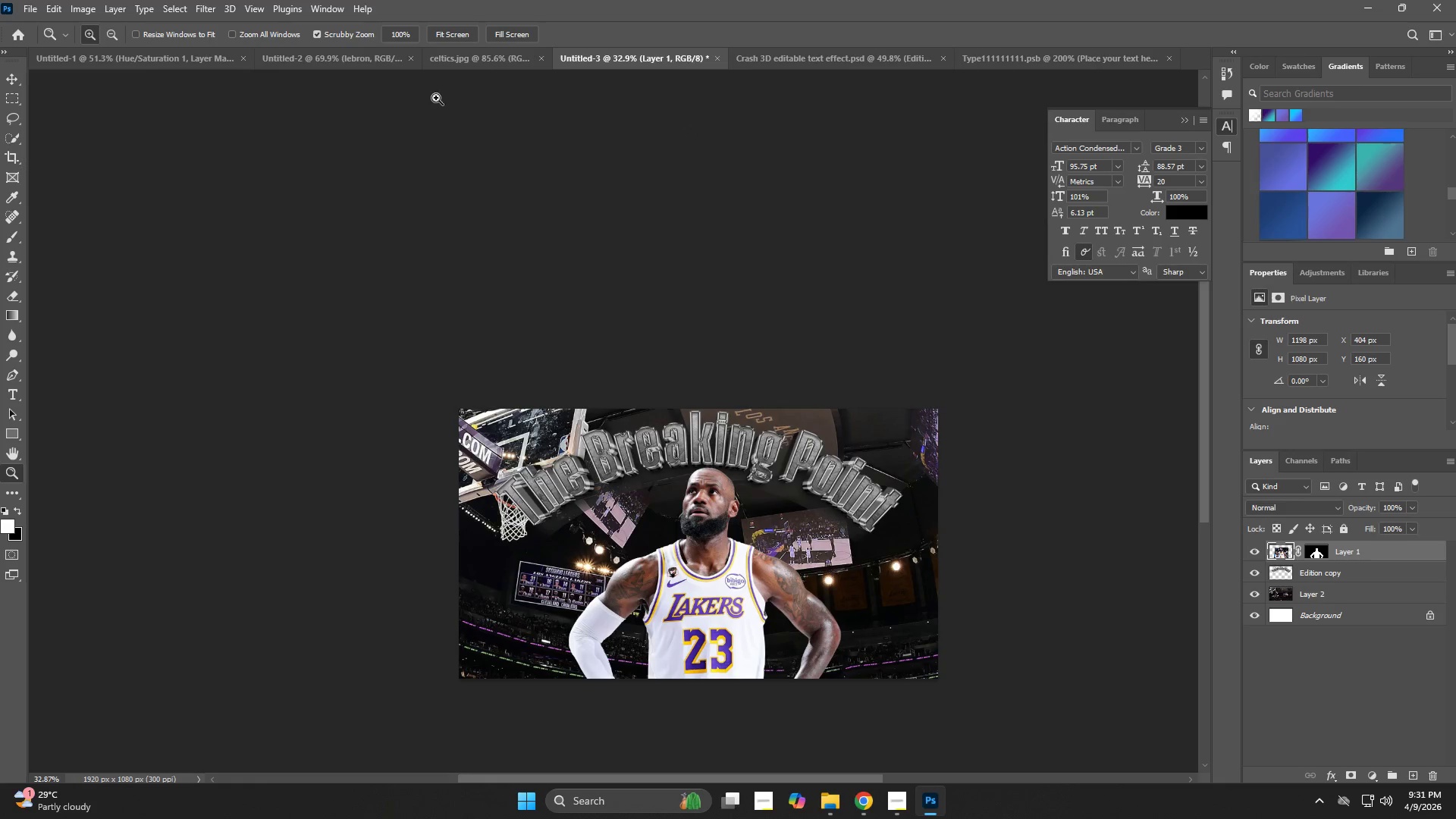 
left_click([195, 64])
 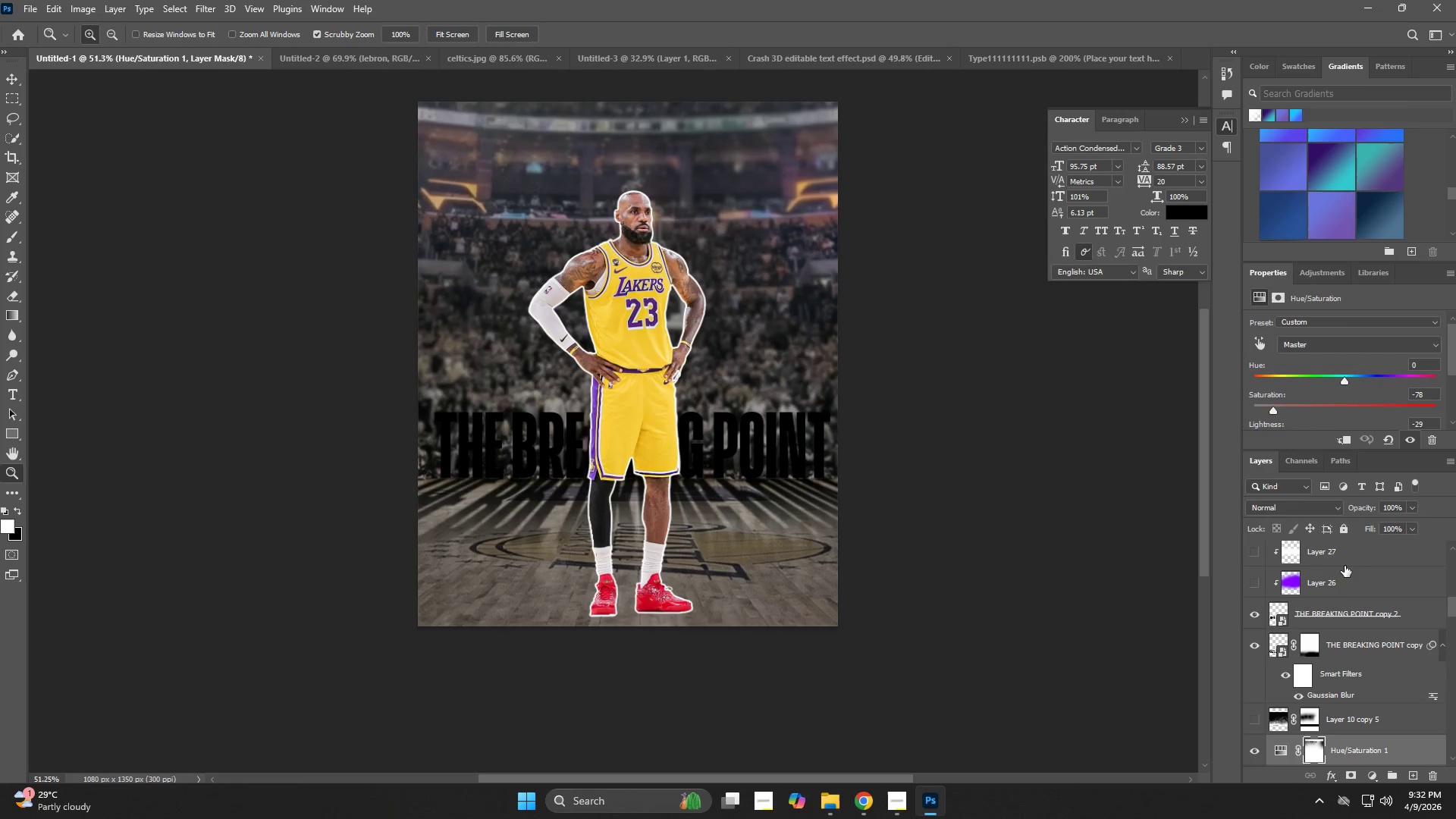 
left_click([1347, 622])
 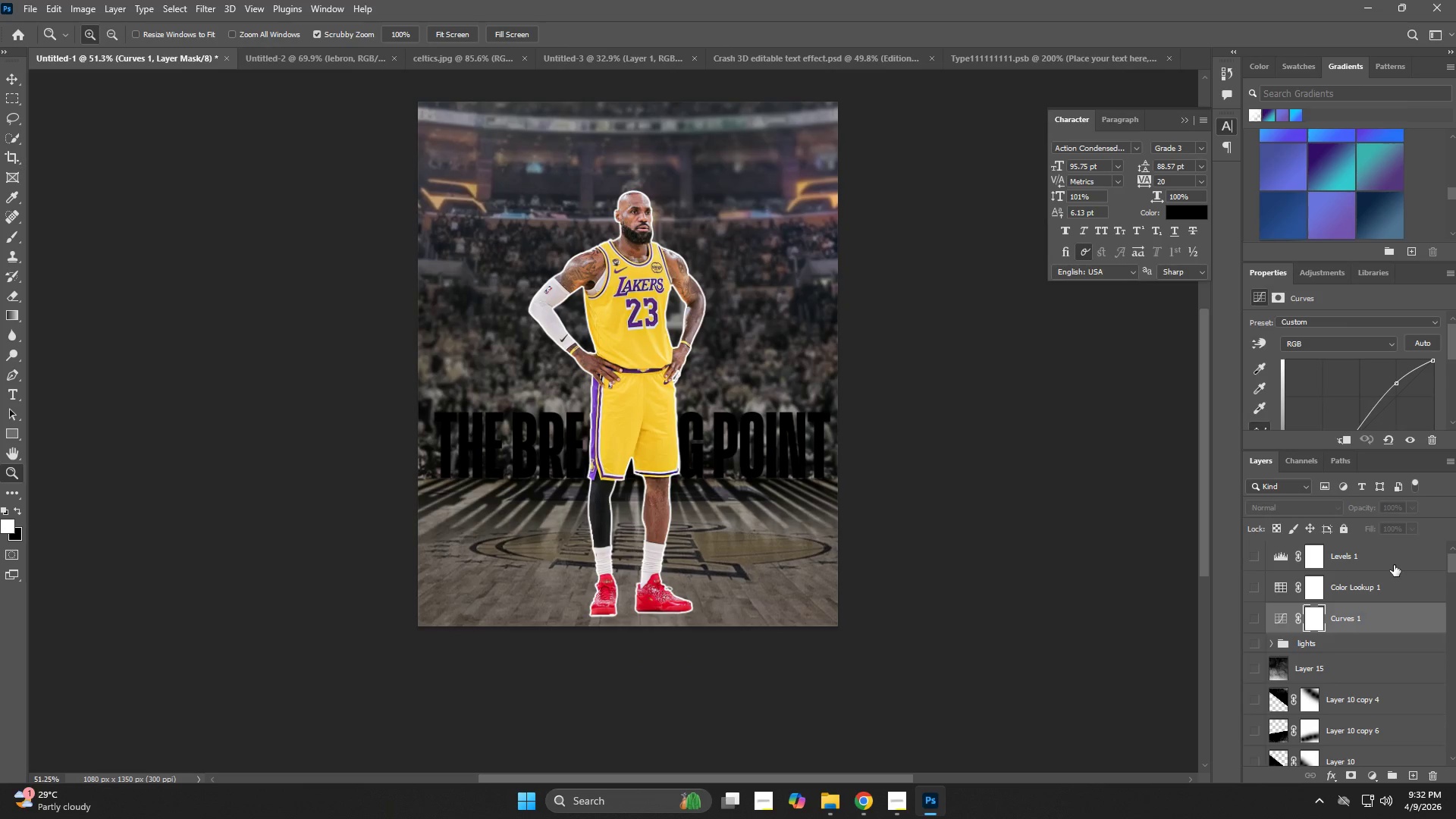 
scroll: coordinate [1338, 645], scroll_direction: up, amount: 26.0
 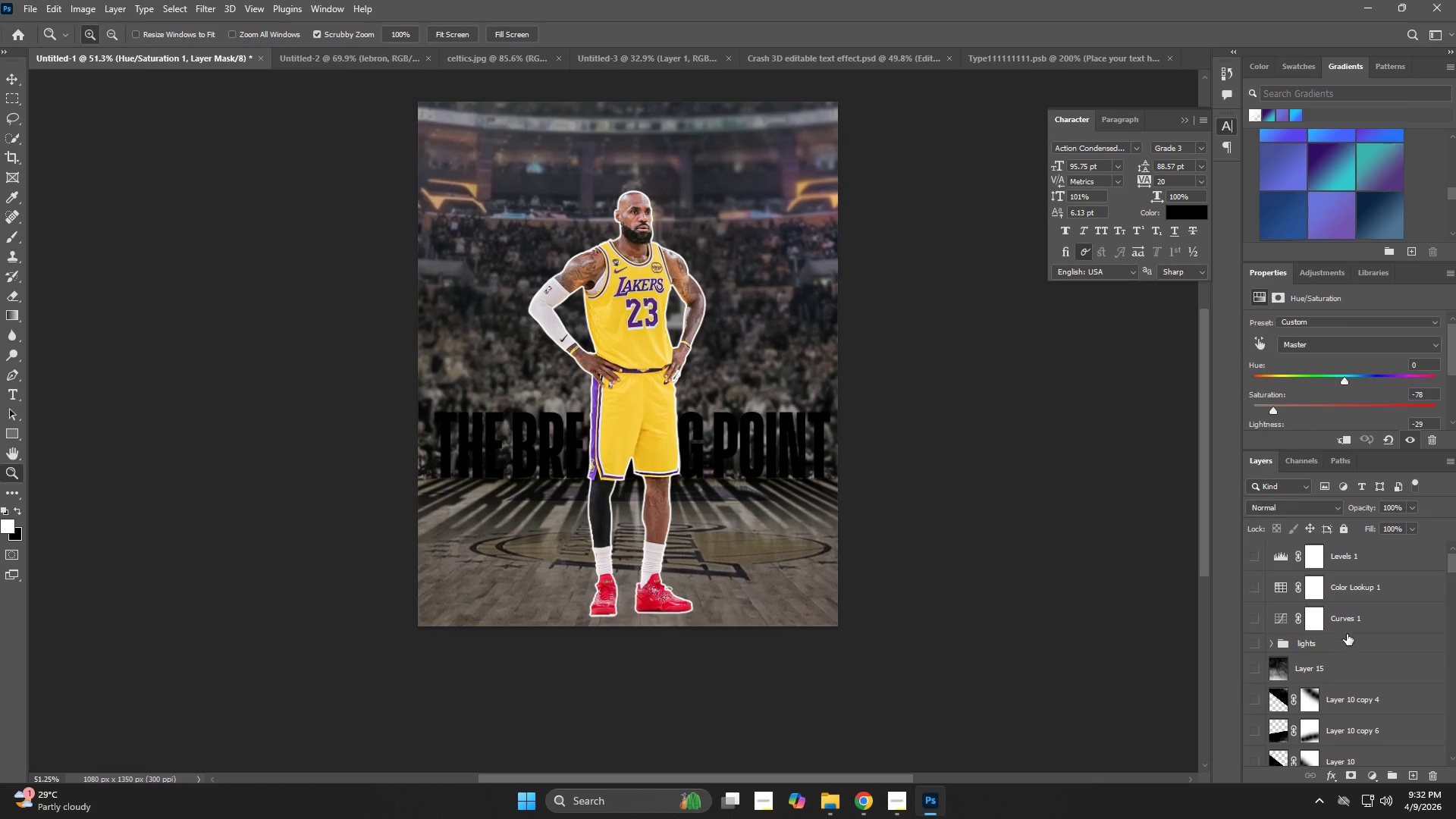 
hold_key(key=ShiftLeft, duration=0.47)
left_click([1389, 561])
 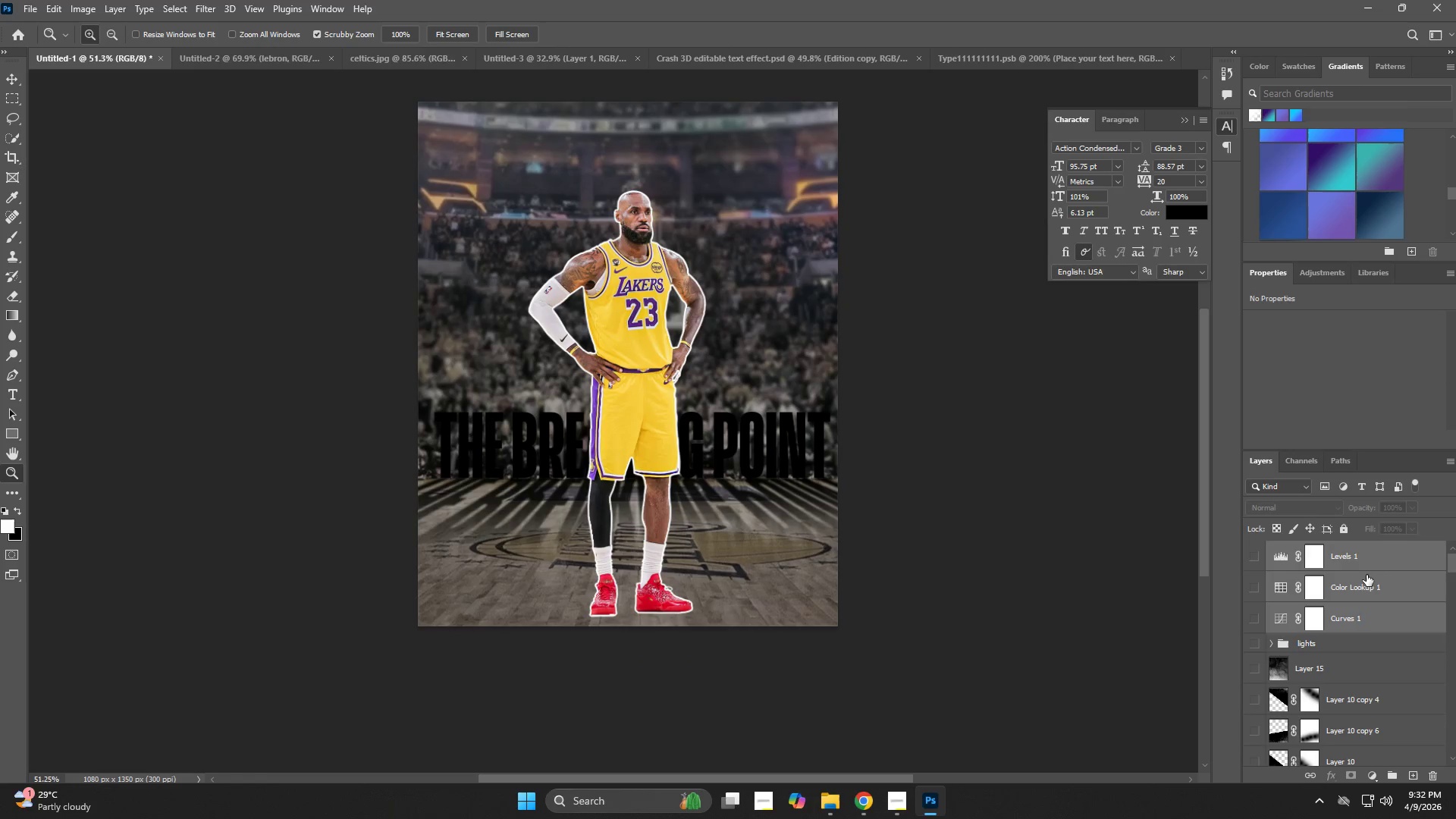 
left_click_drag(start_coordinate=[1367, 570], to_coordinate=[714, 522])
 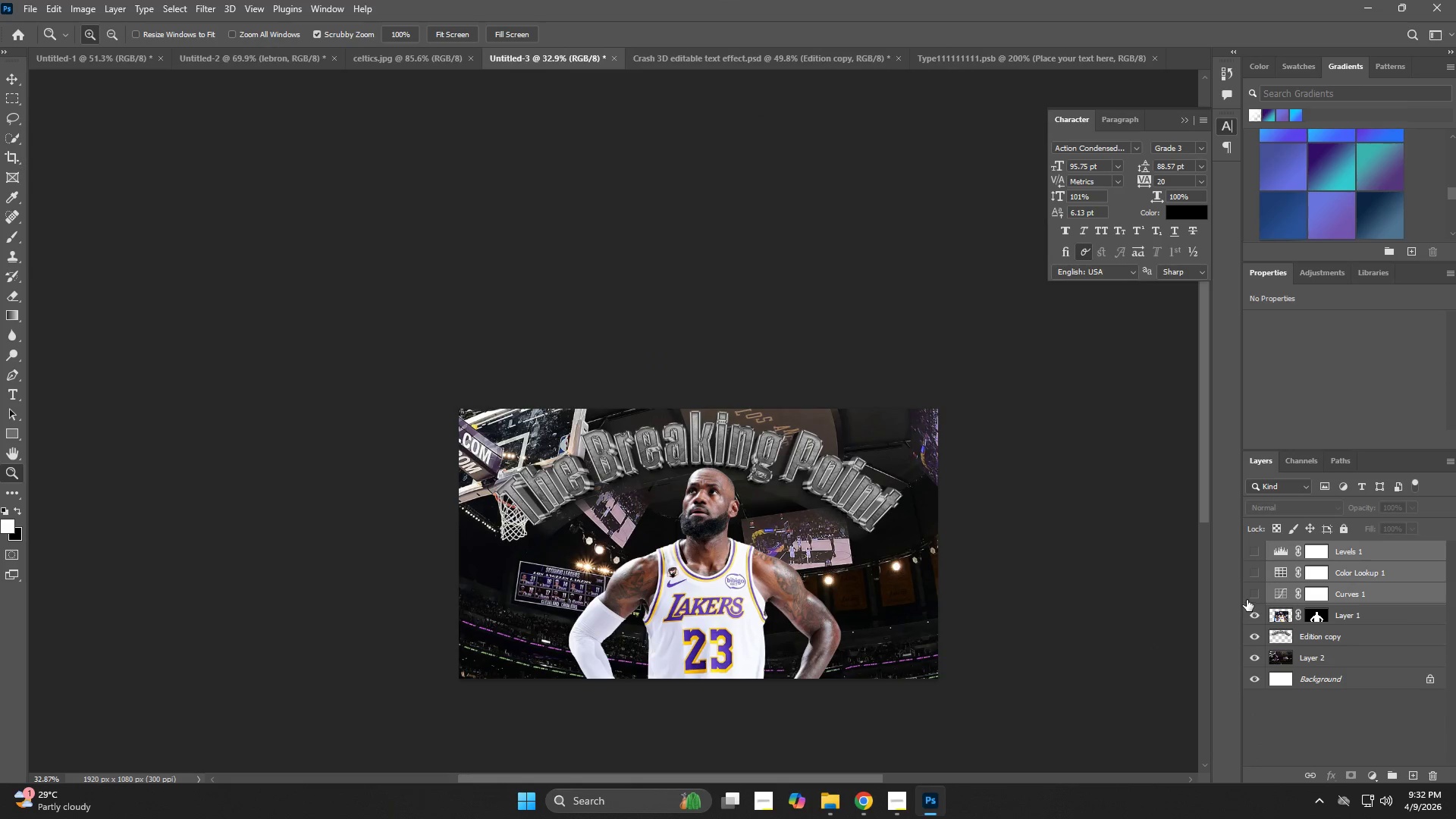 
double_click([1251, 572])
 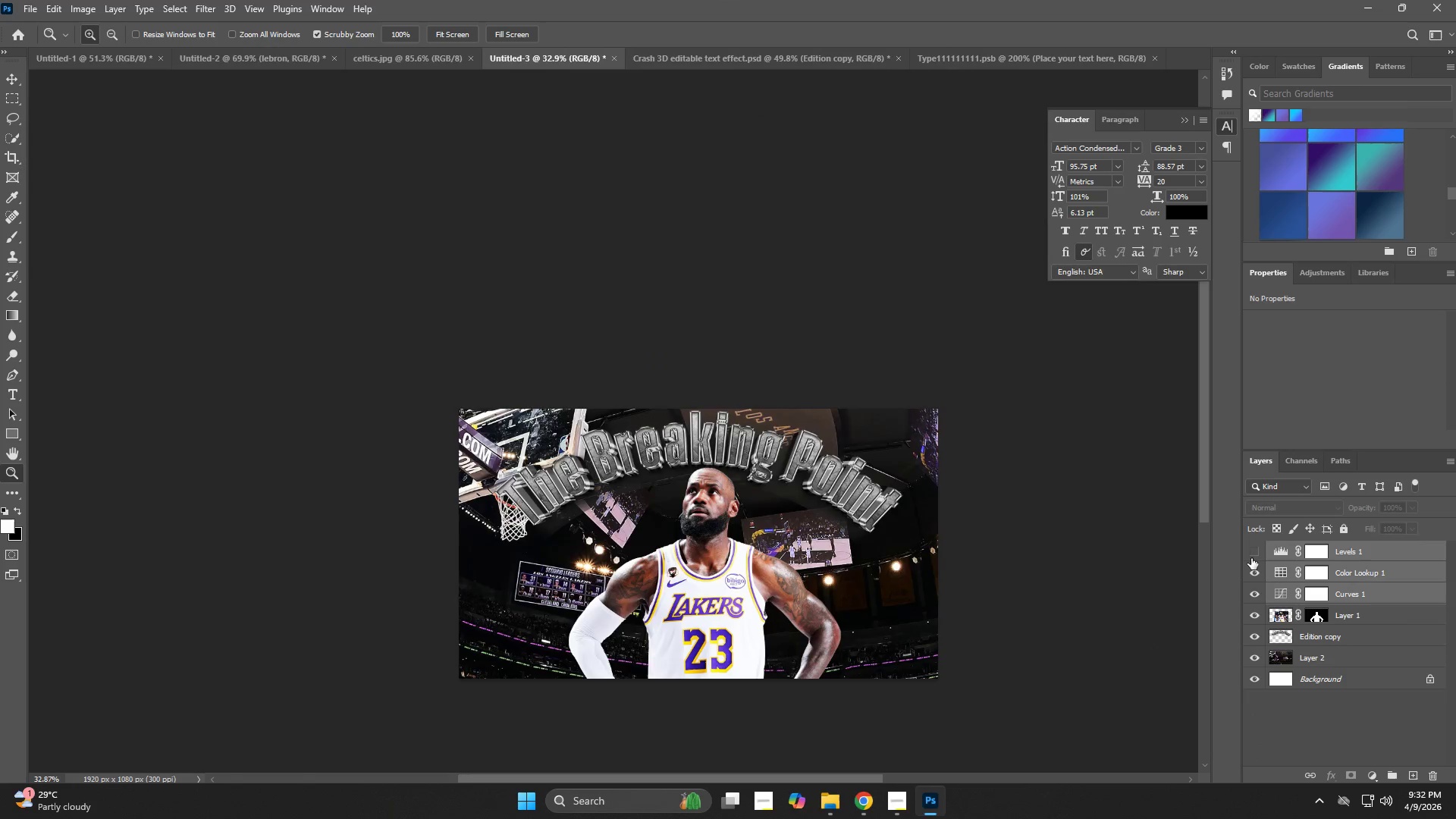 
triple_click([1251, 557])
 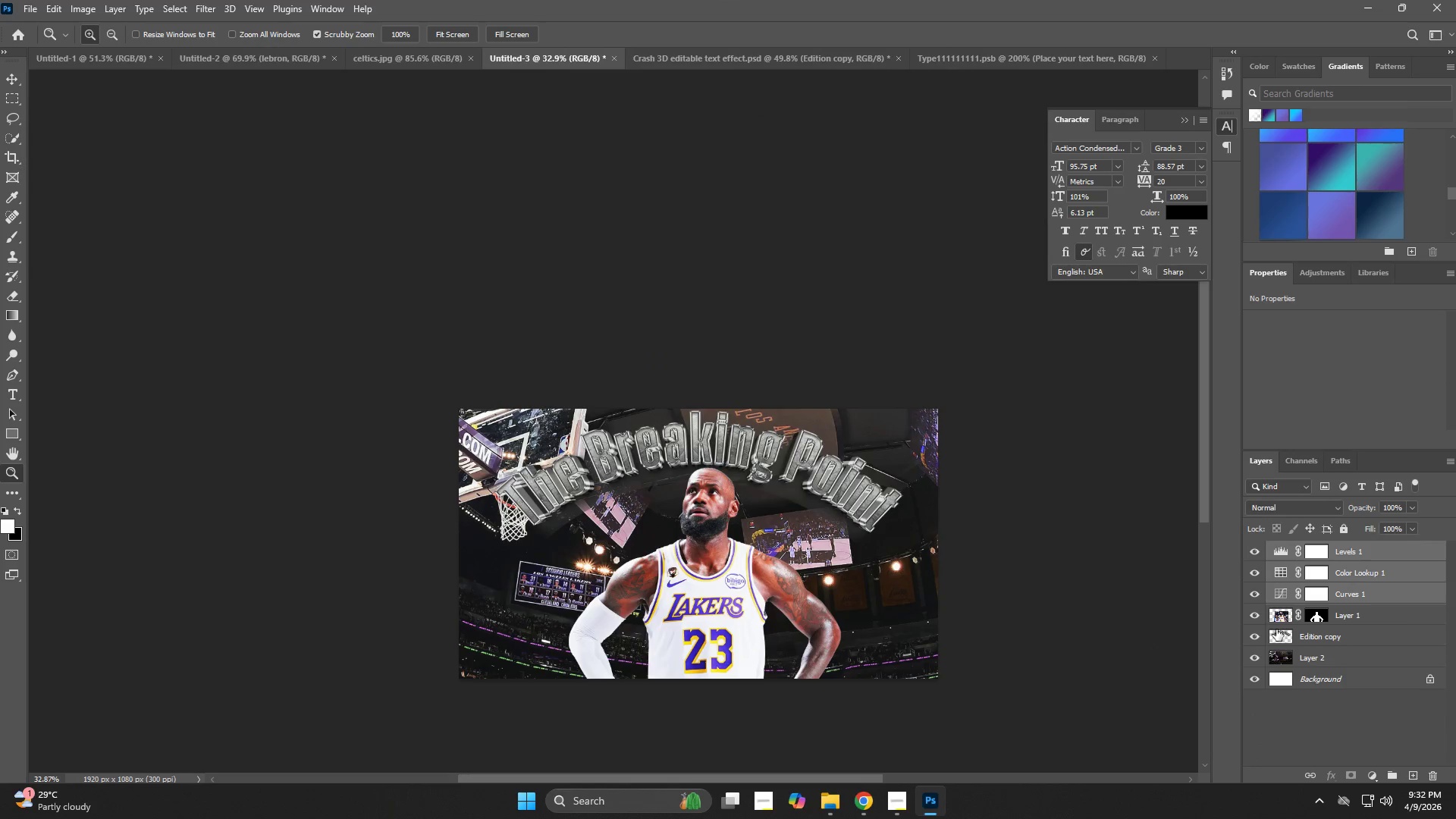 
type(ZV)
 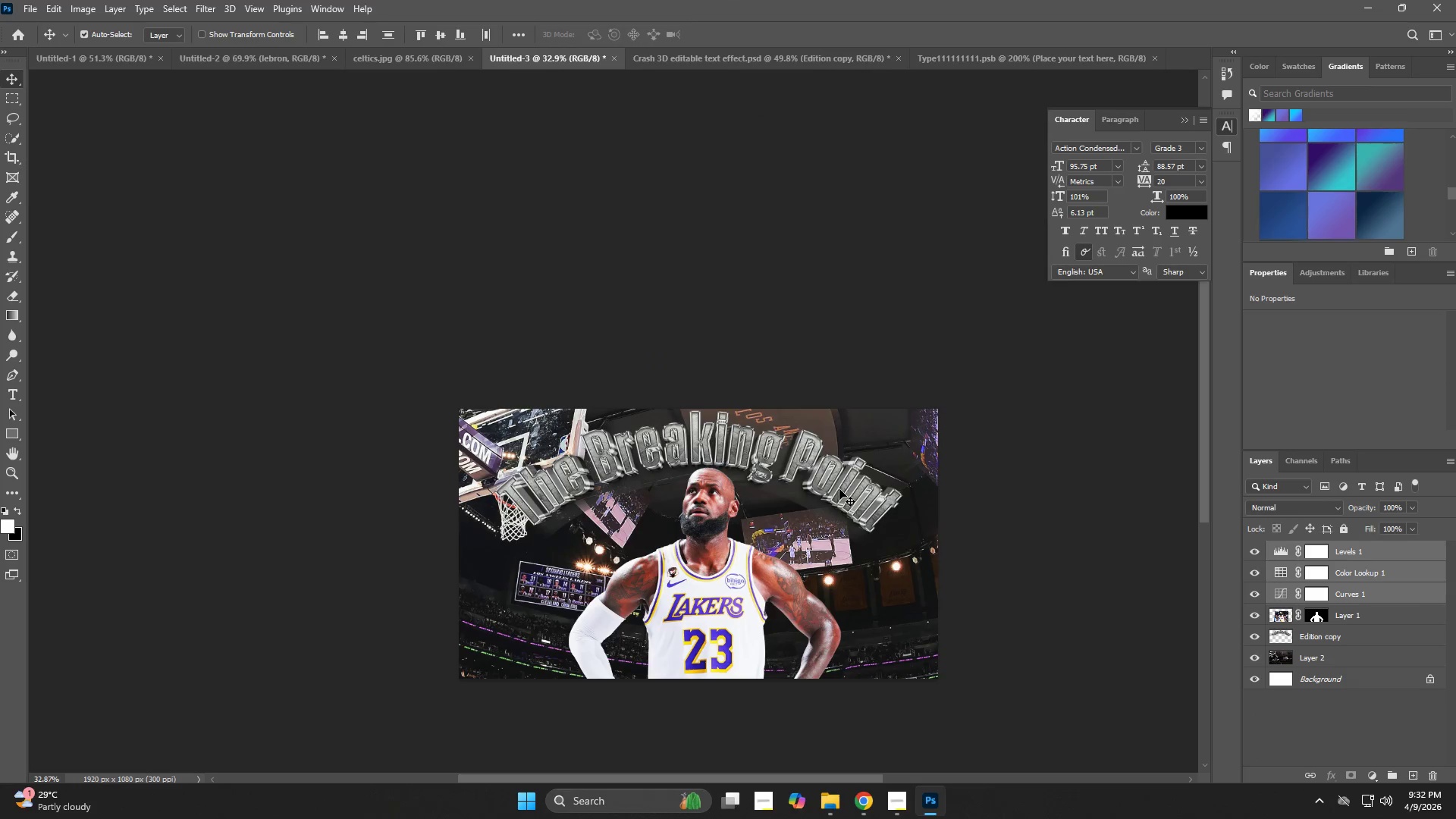 
left_click([839, 488])
 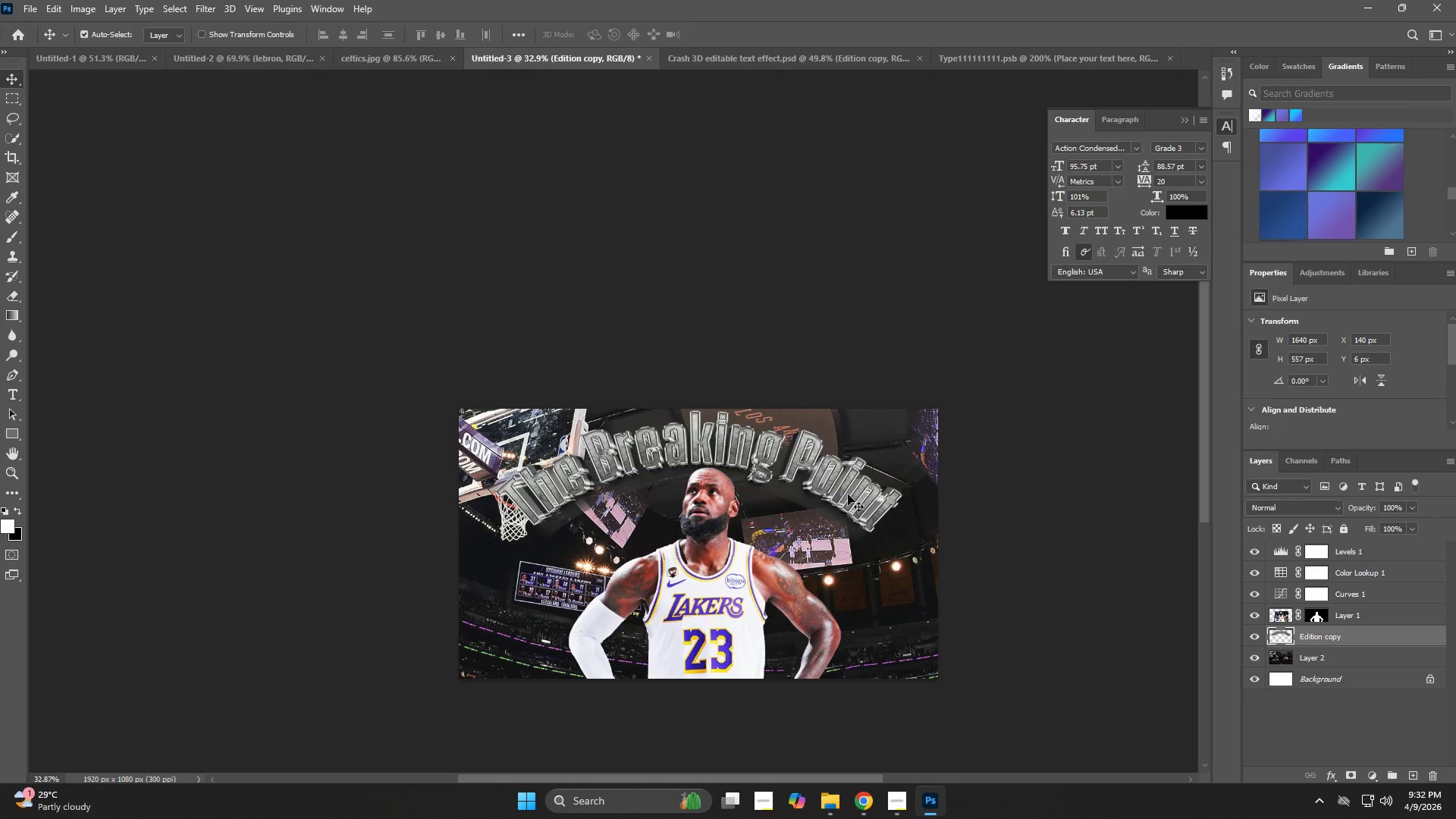 
left_click_drag(start_coordinate=[848, 494], to_coordinate=[852, 499])
 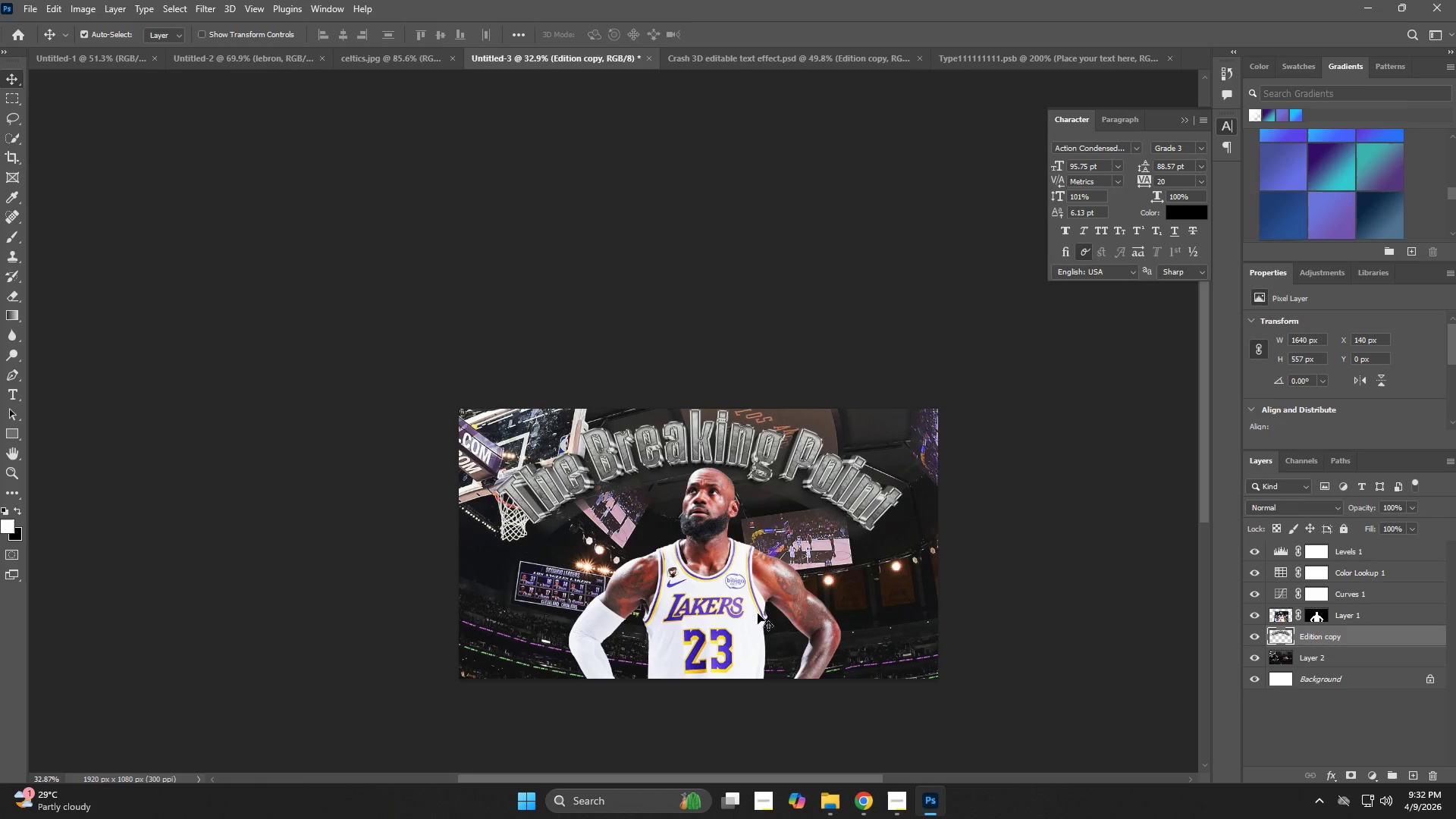 
key(V)
 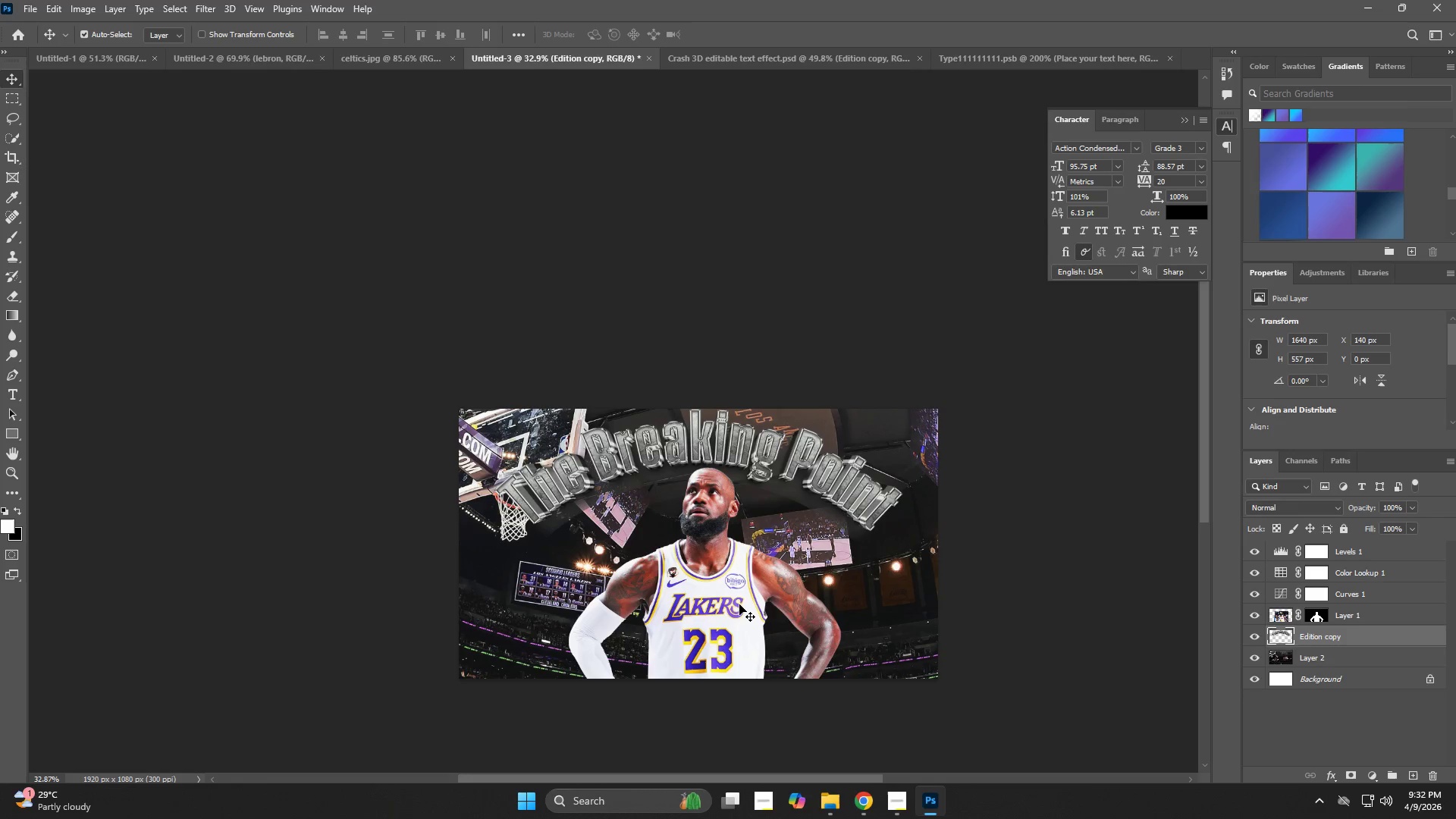 
left_click([739, 604])
 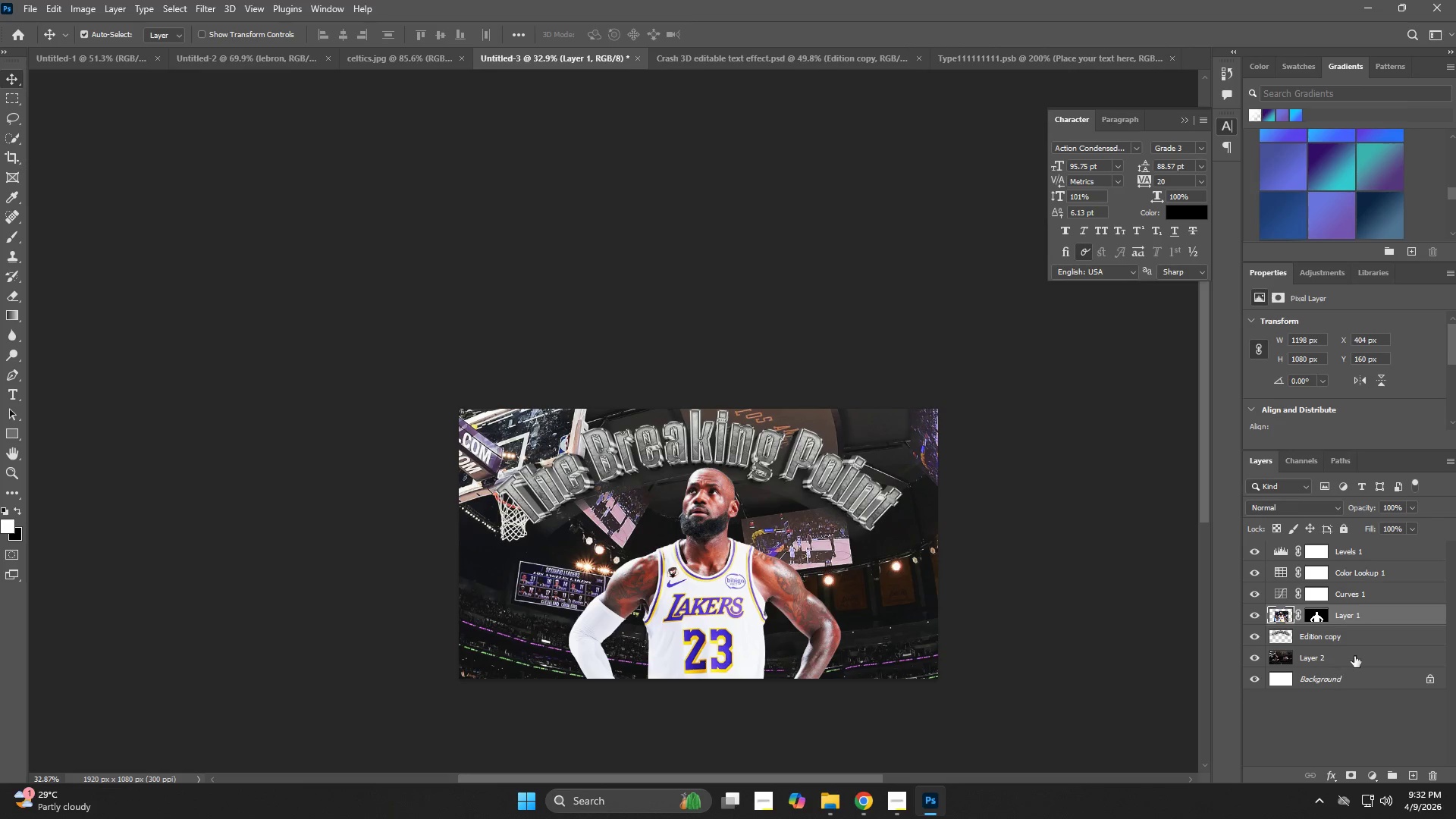 
key(Control+Shift+A)
 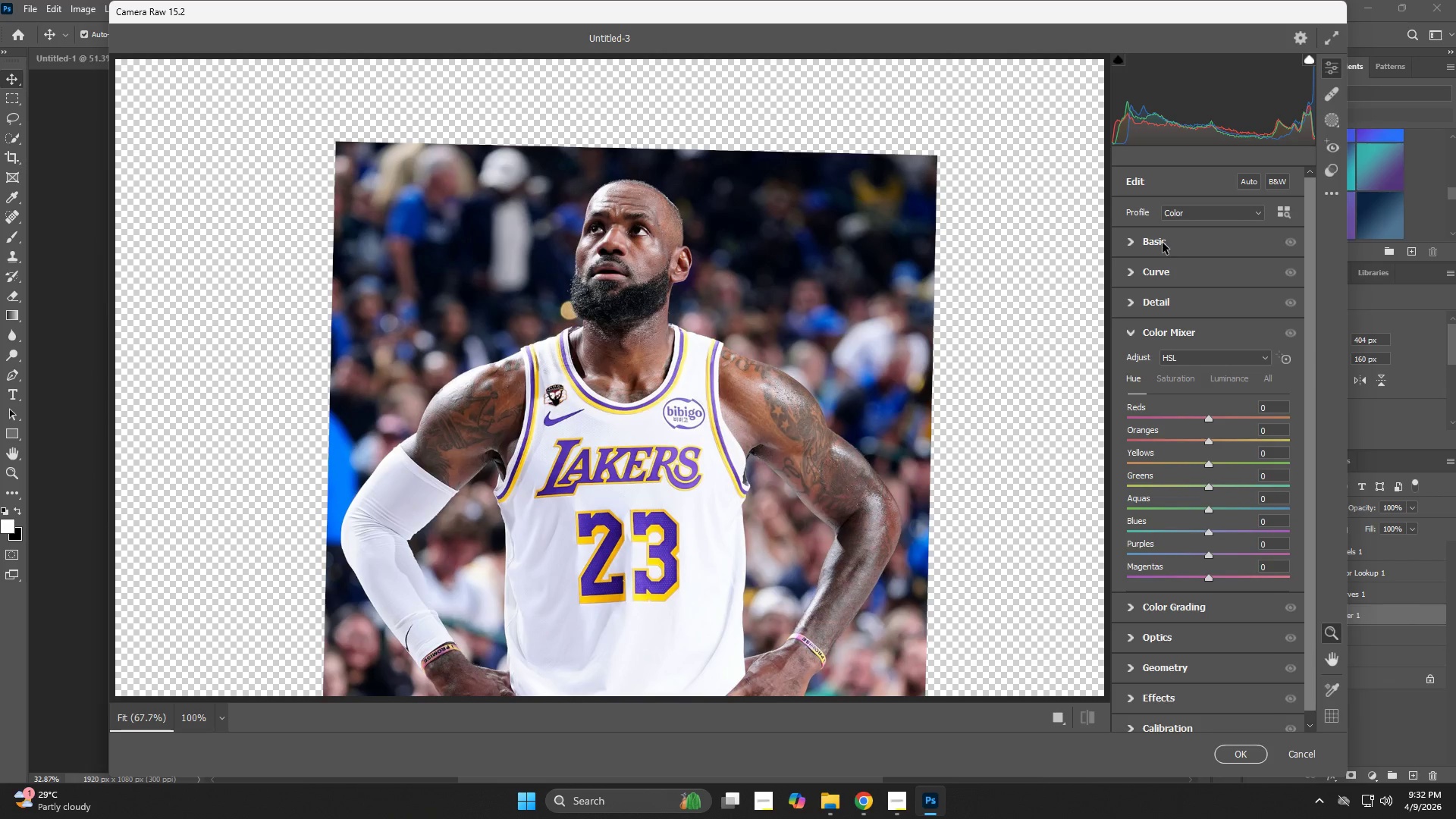 
wait(38.81)
 